 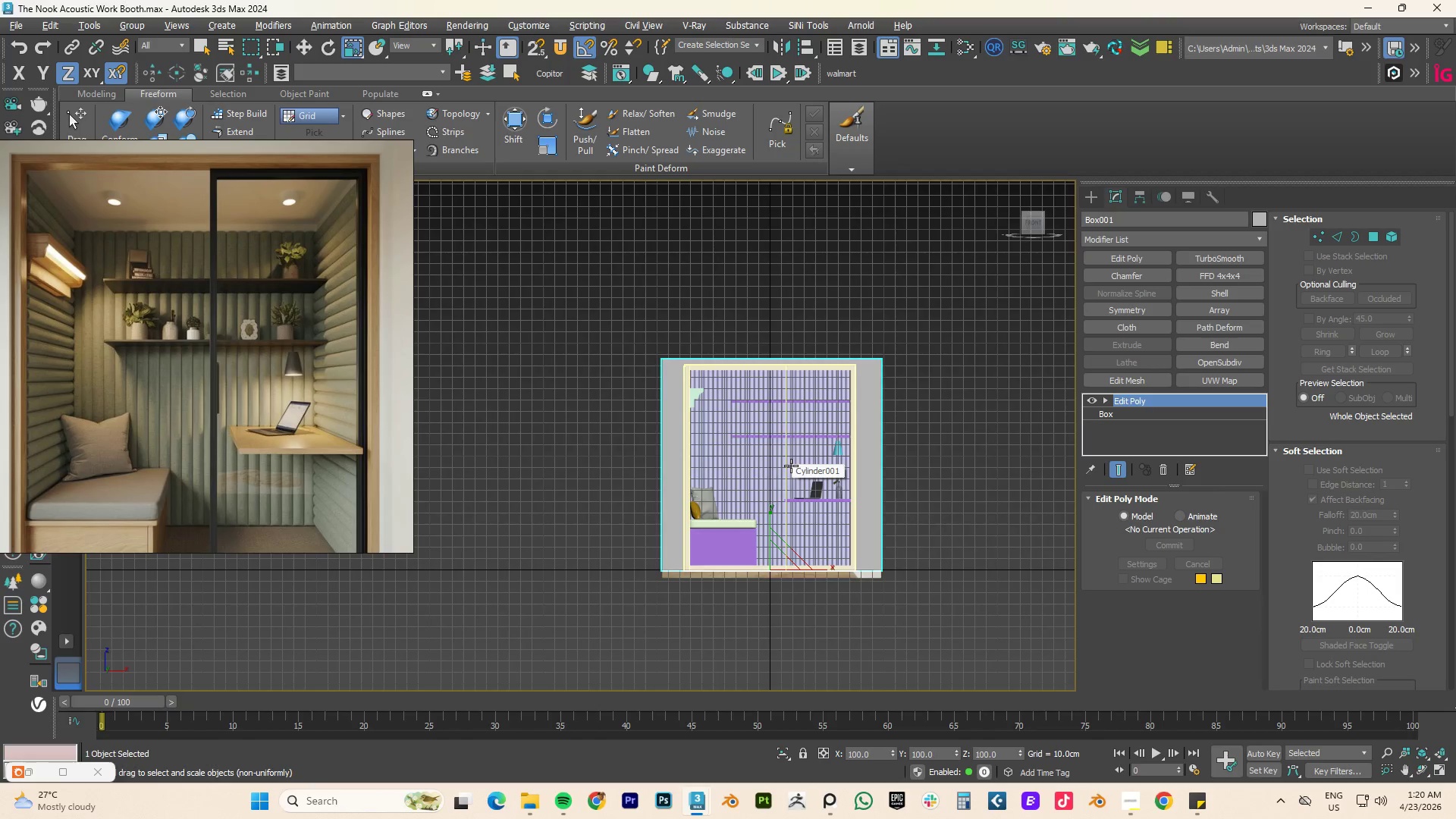 
hold_key(key=AltLeft, duration=1.06)
 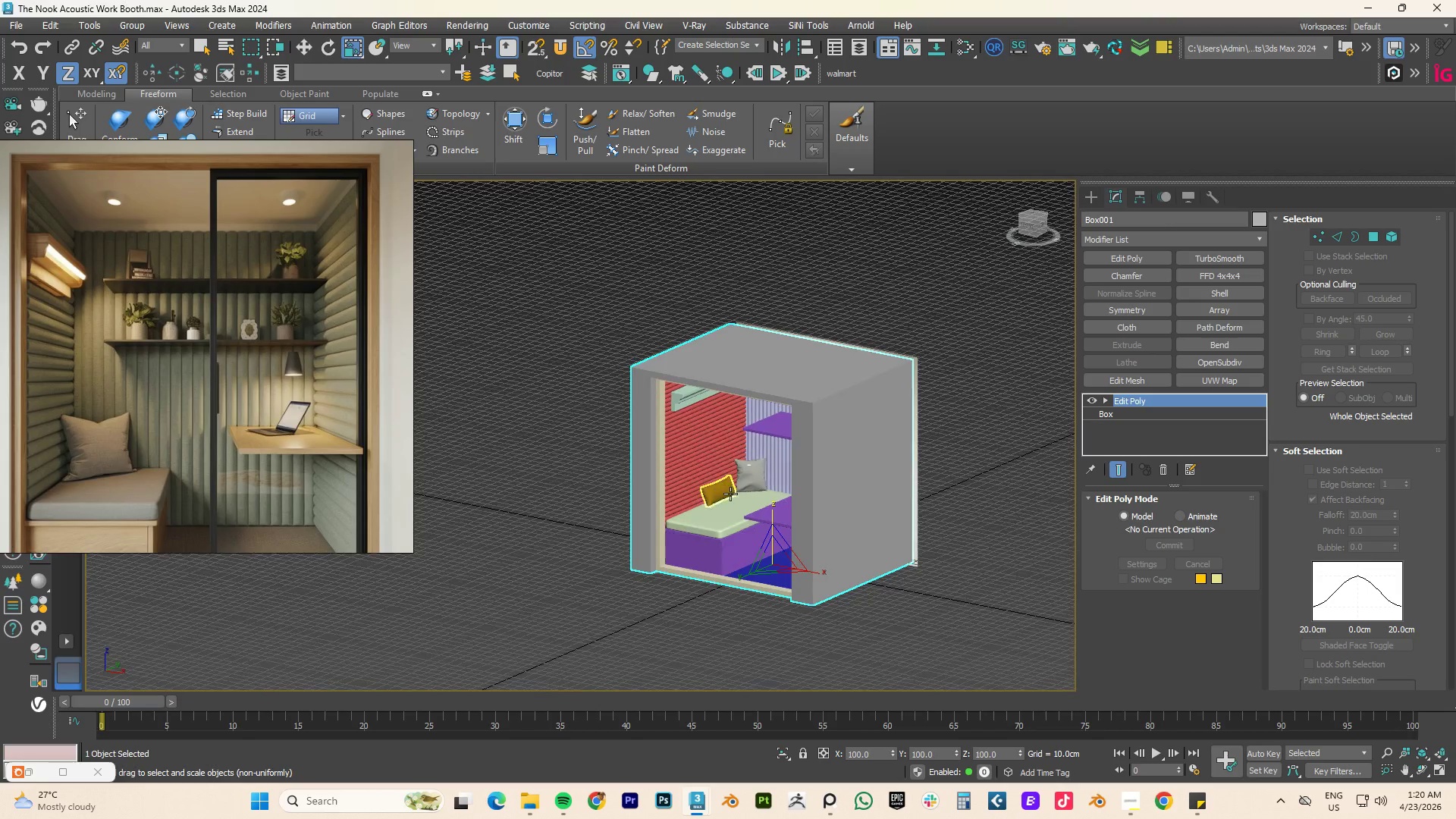 
scroll: coordinate [780, 473], scroll_direction: down, amount: 2.0
 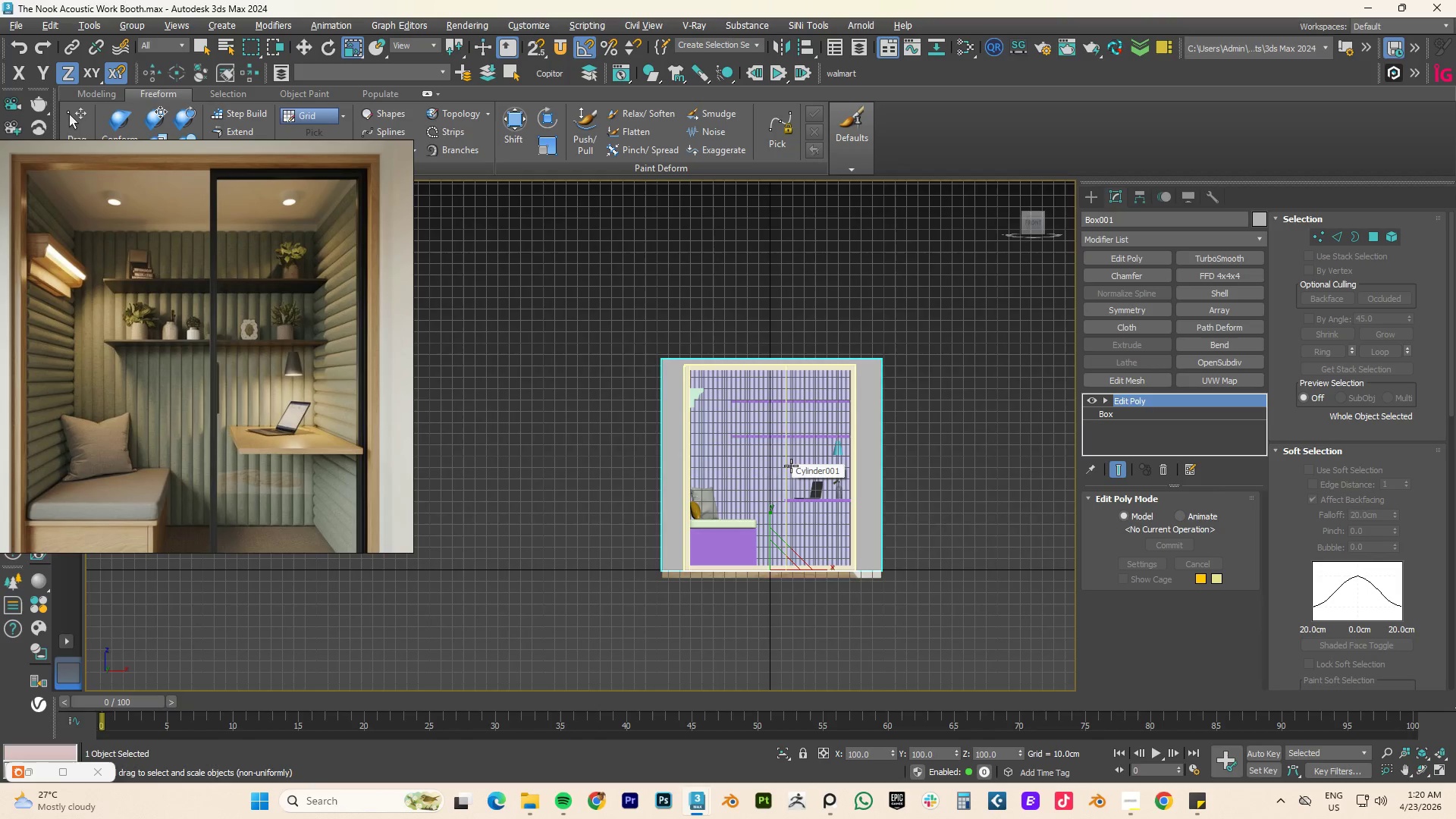 
hold_key(key=AltLeft, duration=2.66)
 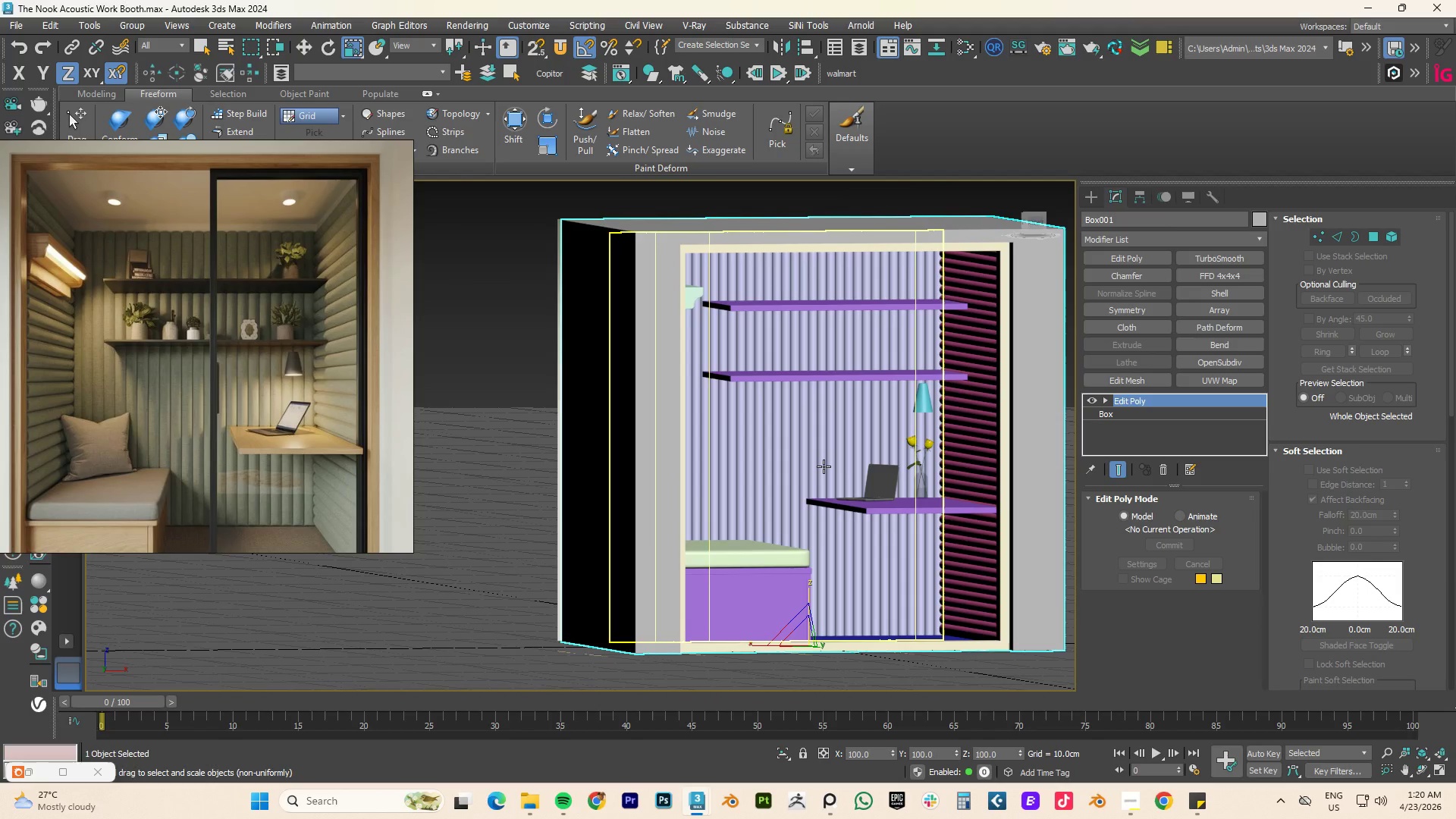 
scroll: coordinate [730, 494], scroll_direction: up, amount: 2.0
 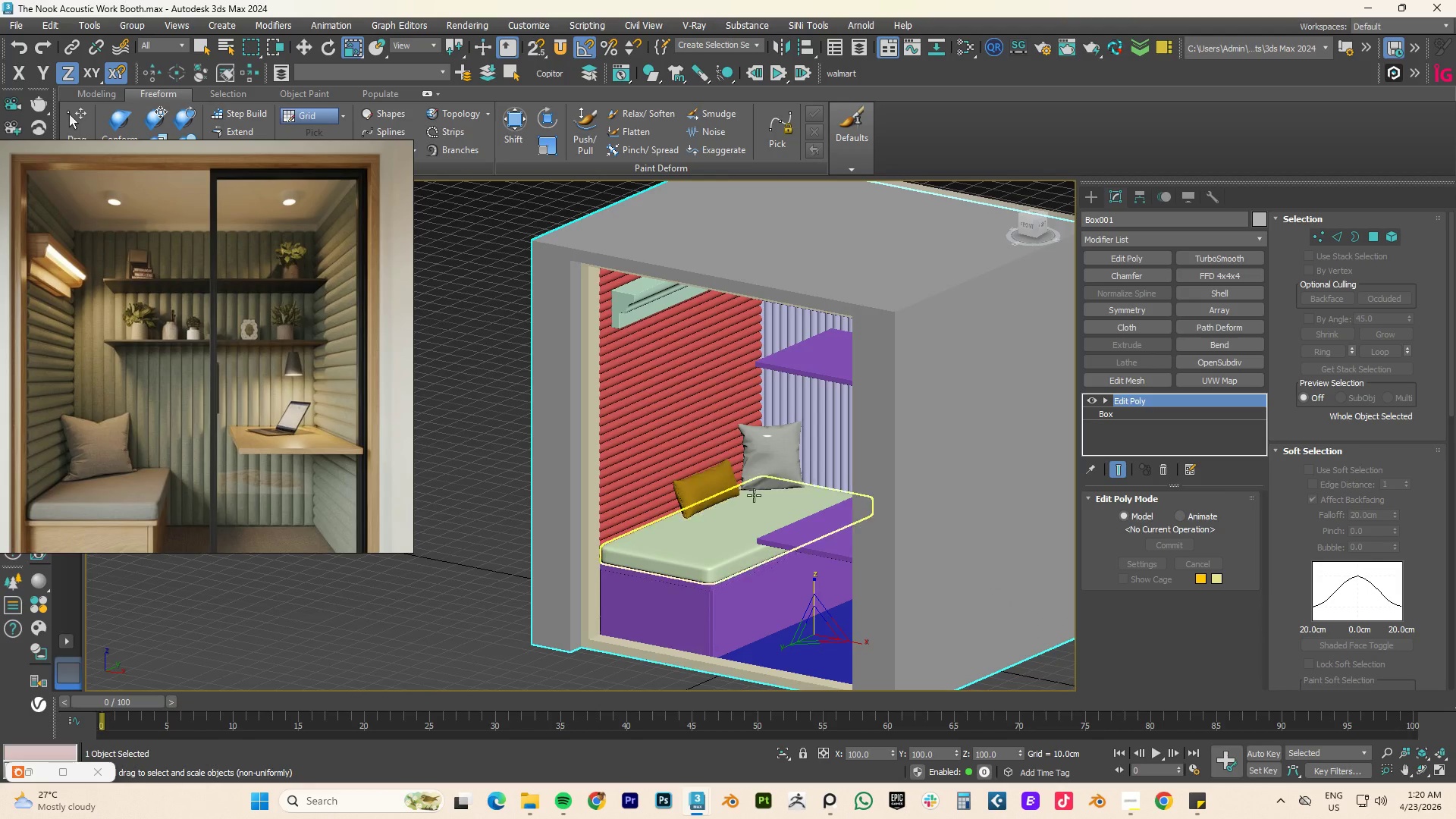 
type(fz)
 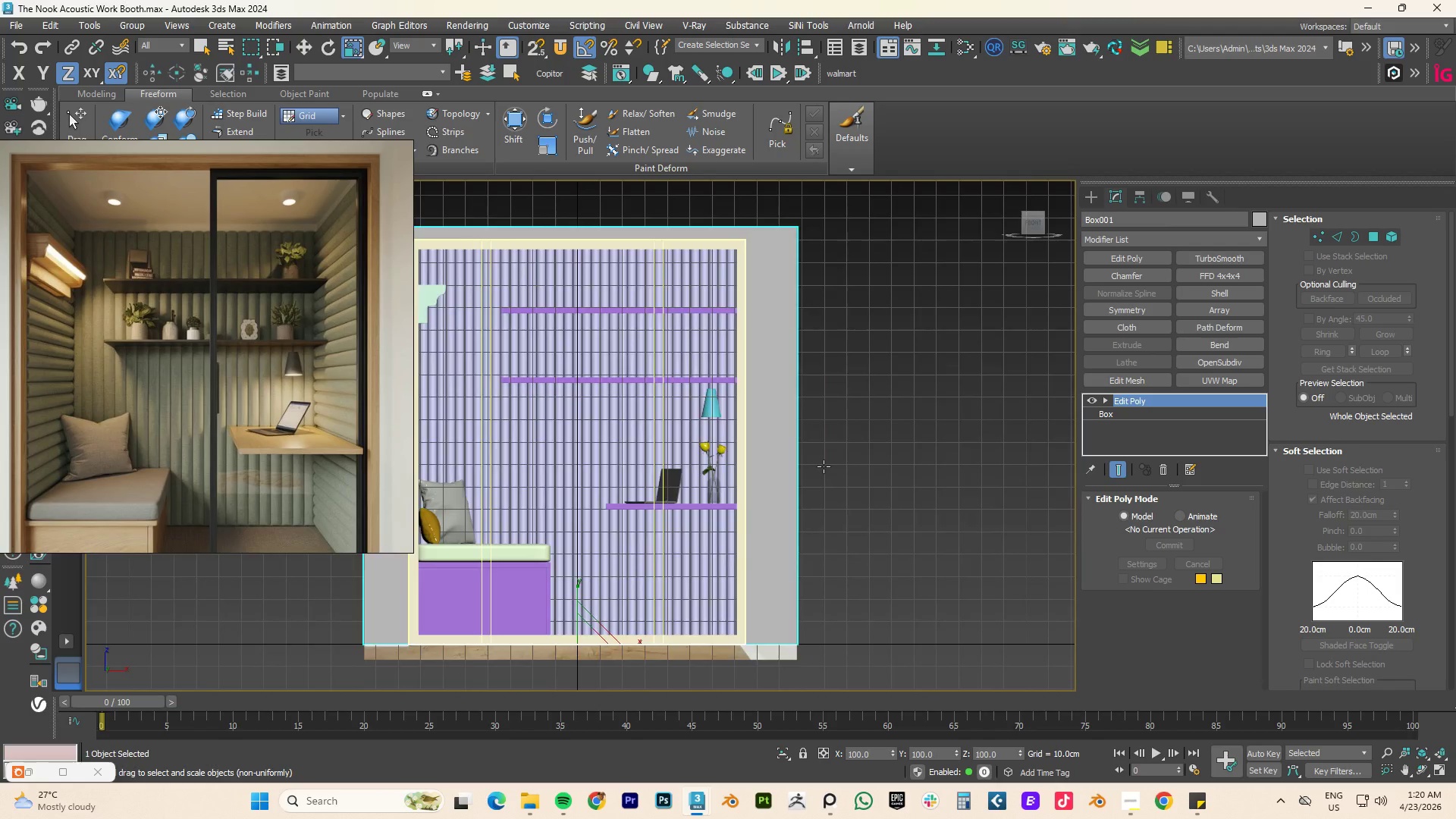 
scroll: coordinate [777, 482], scroll_direction: none, amount: 0.0
 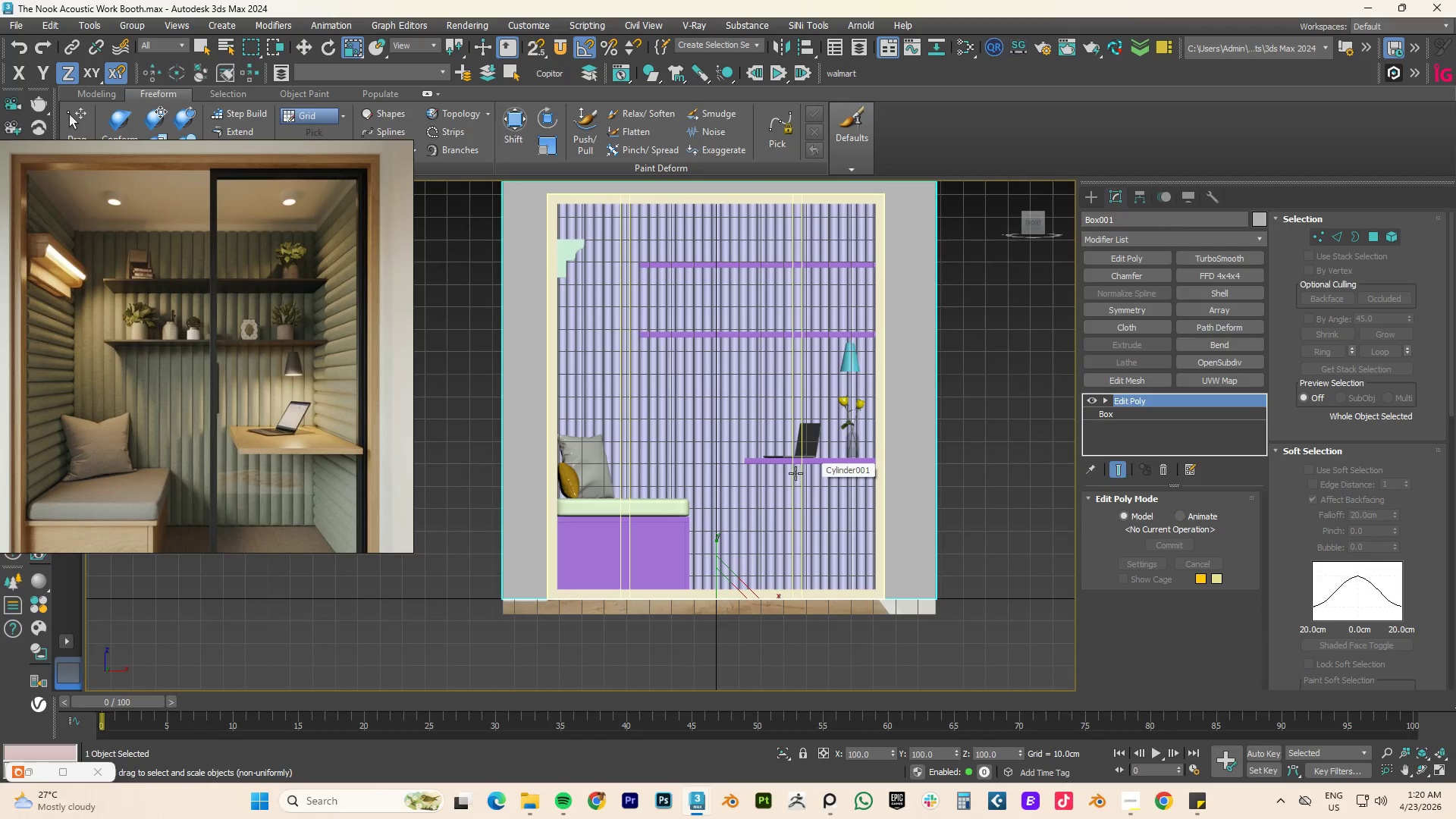 
hold_key(key=AltLeft, duration=0.67)
 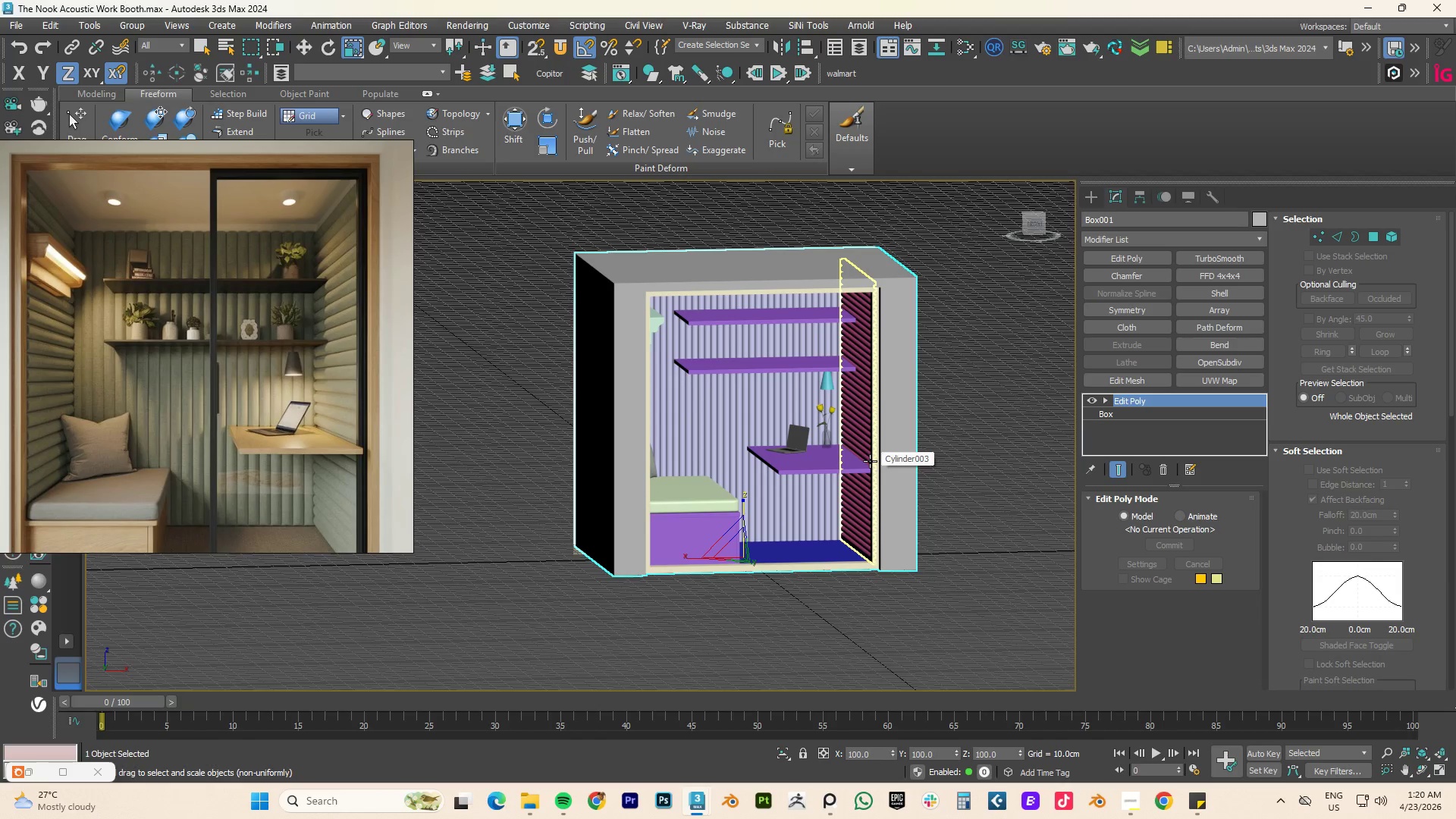 
scroll: coordinate [810, 463], scroll_direction: down, amount: 1.0
 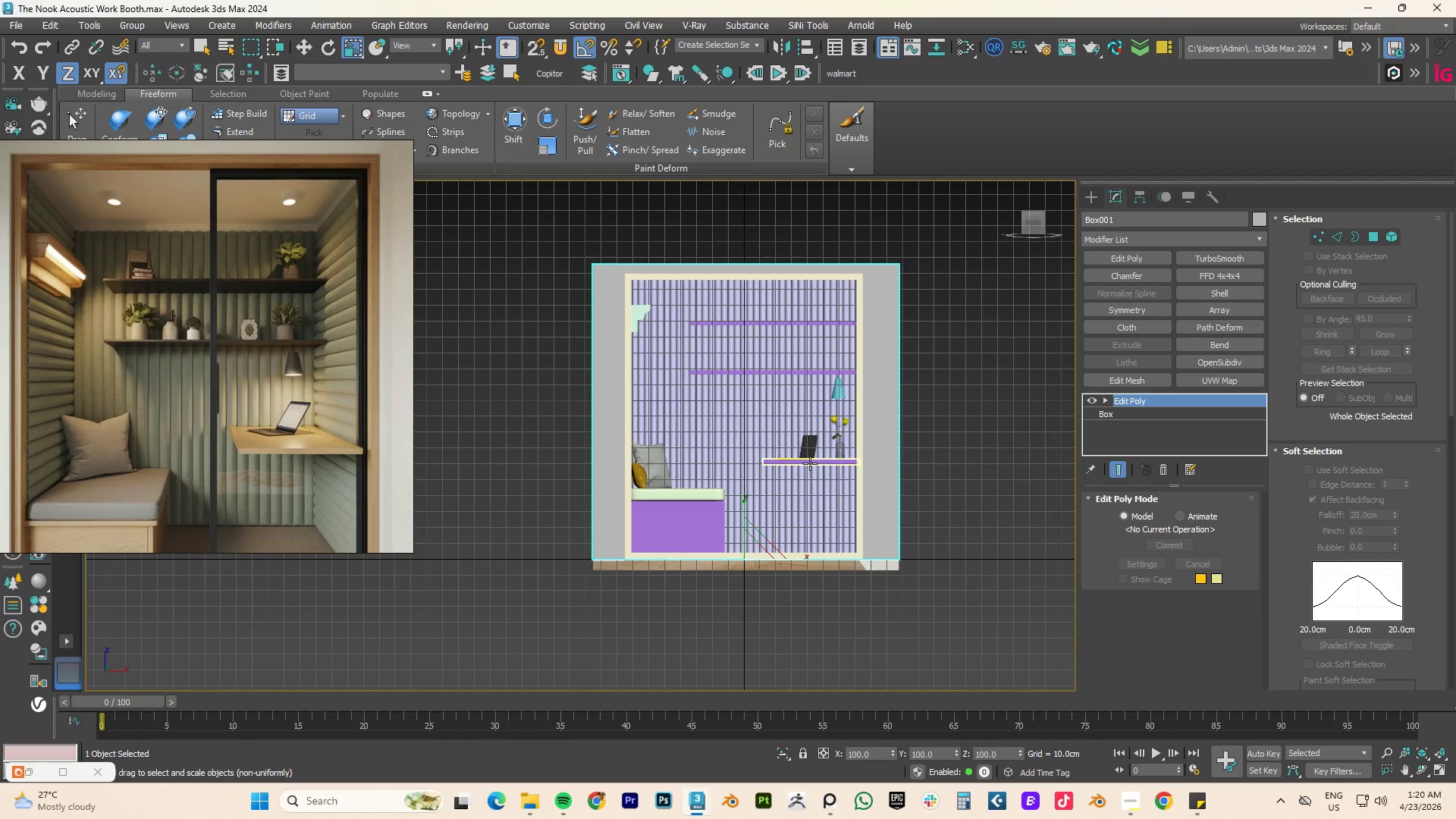 
wait(11.7)
 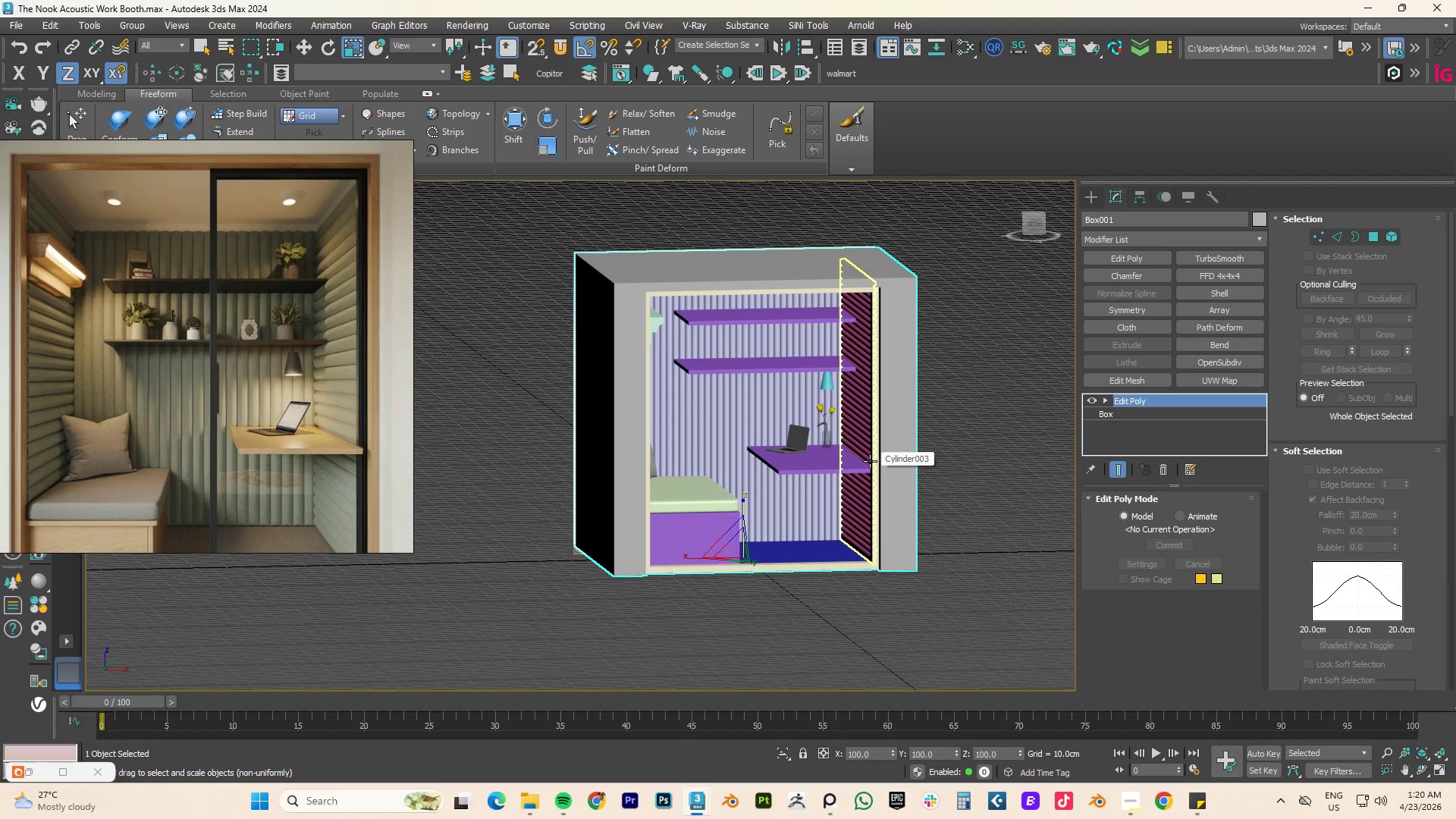 
left_click([29, 774])
 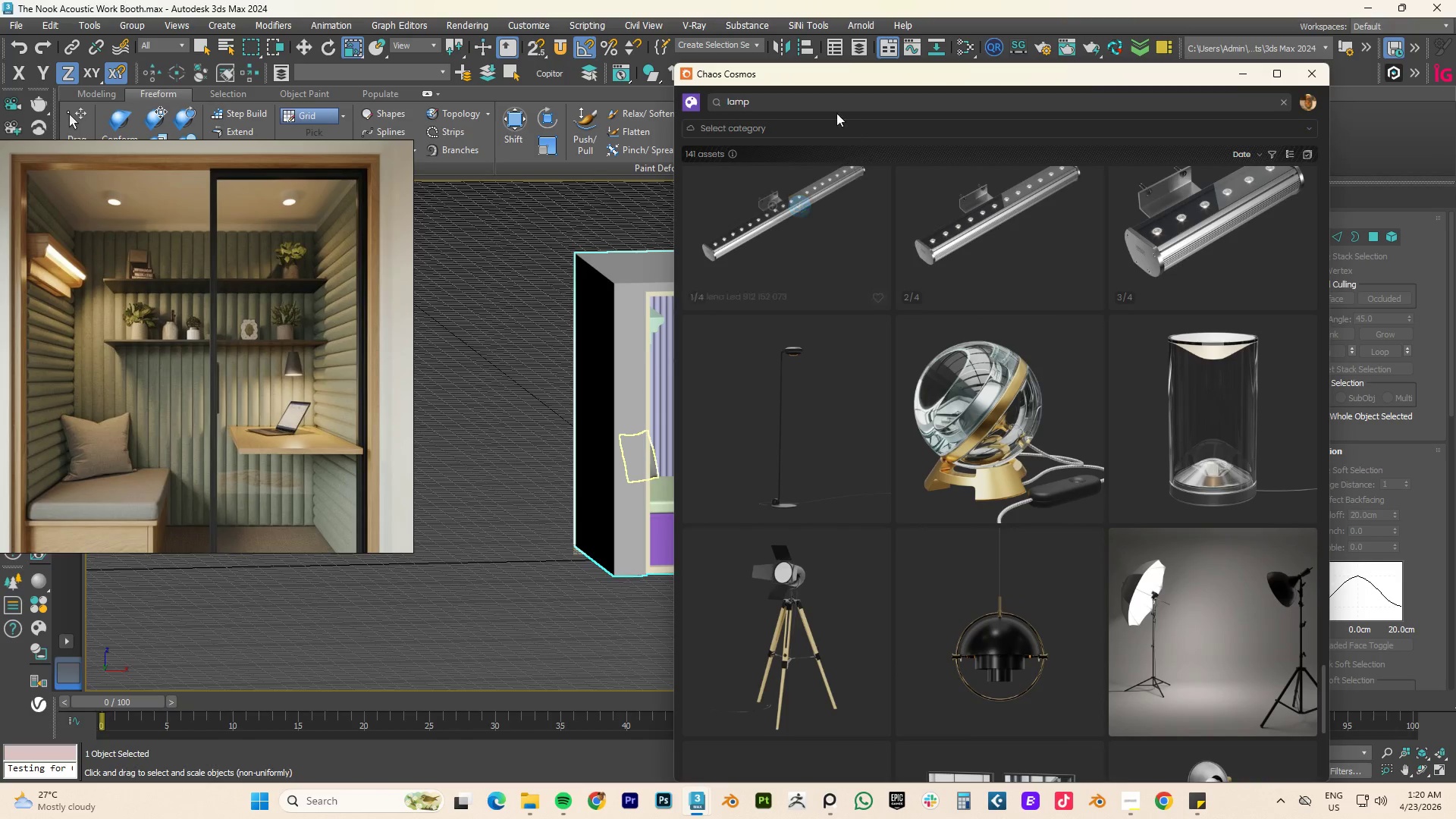 
double_click([803, 105])
 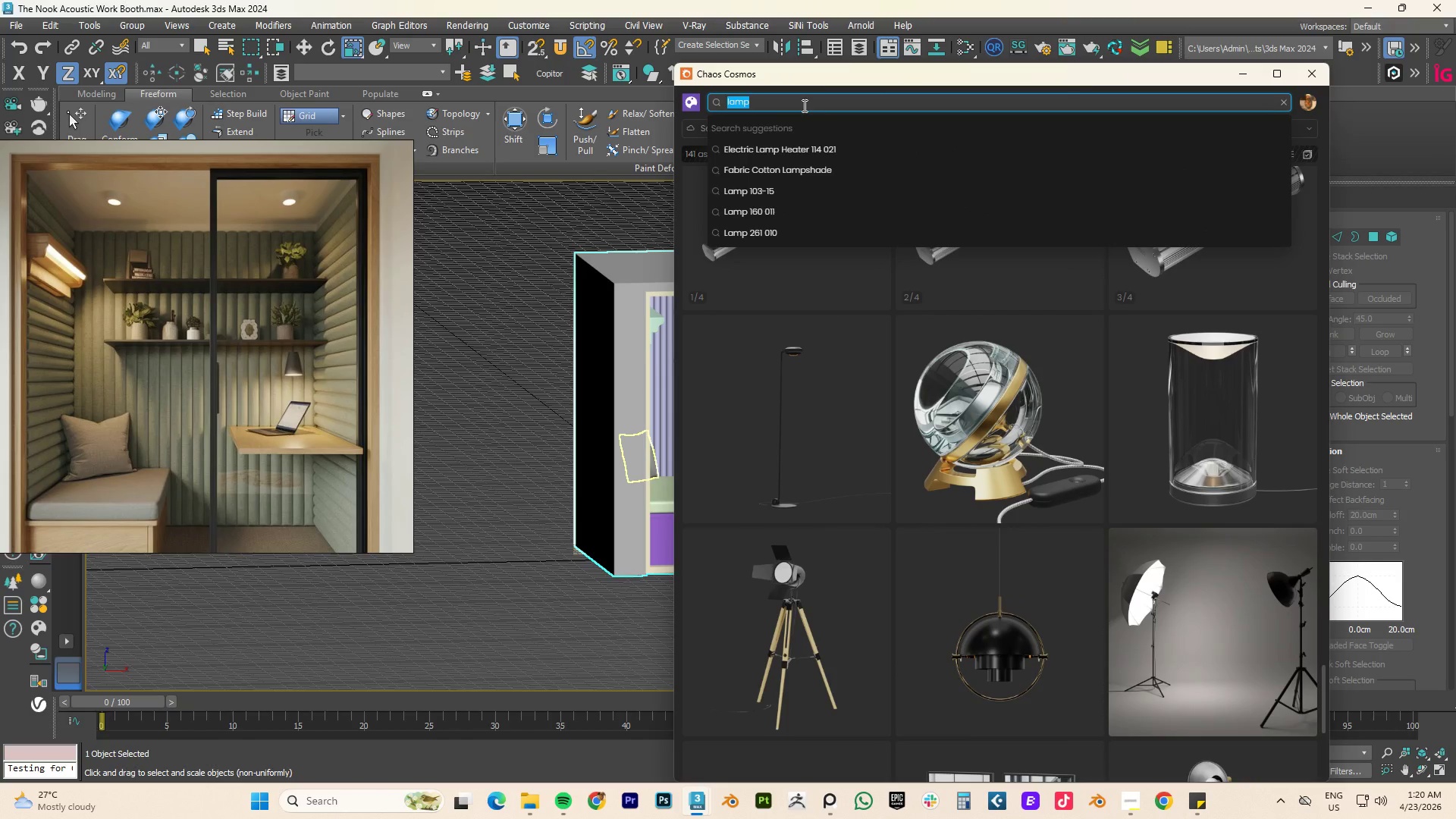 
type(cup)
 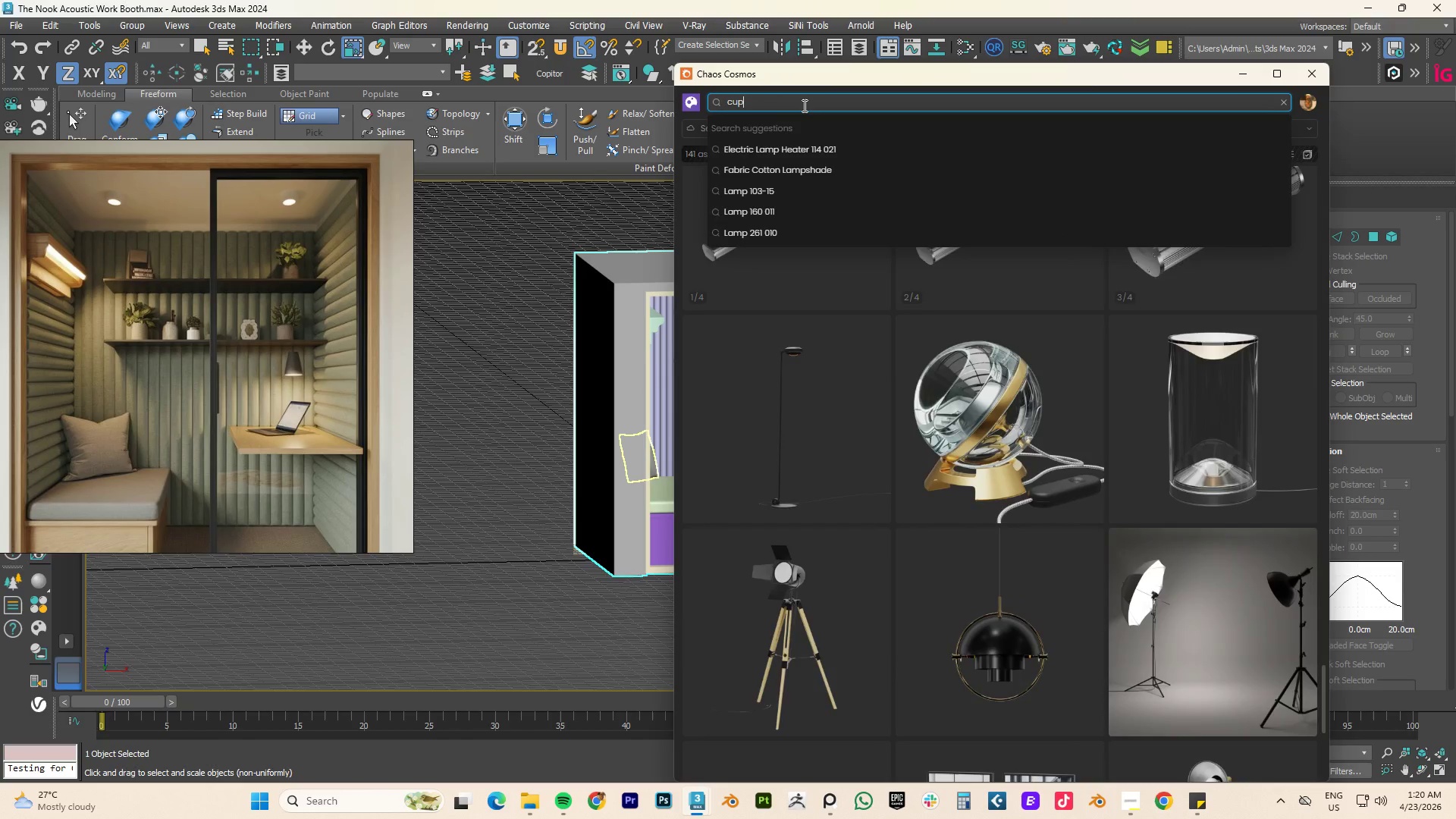 
key(Enter)
 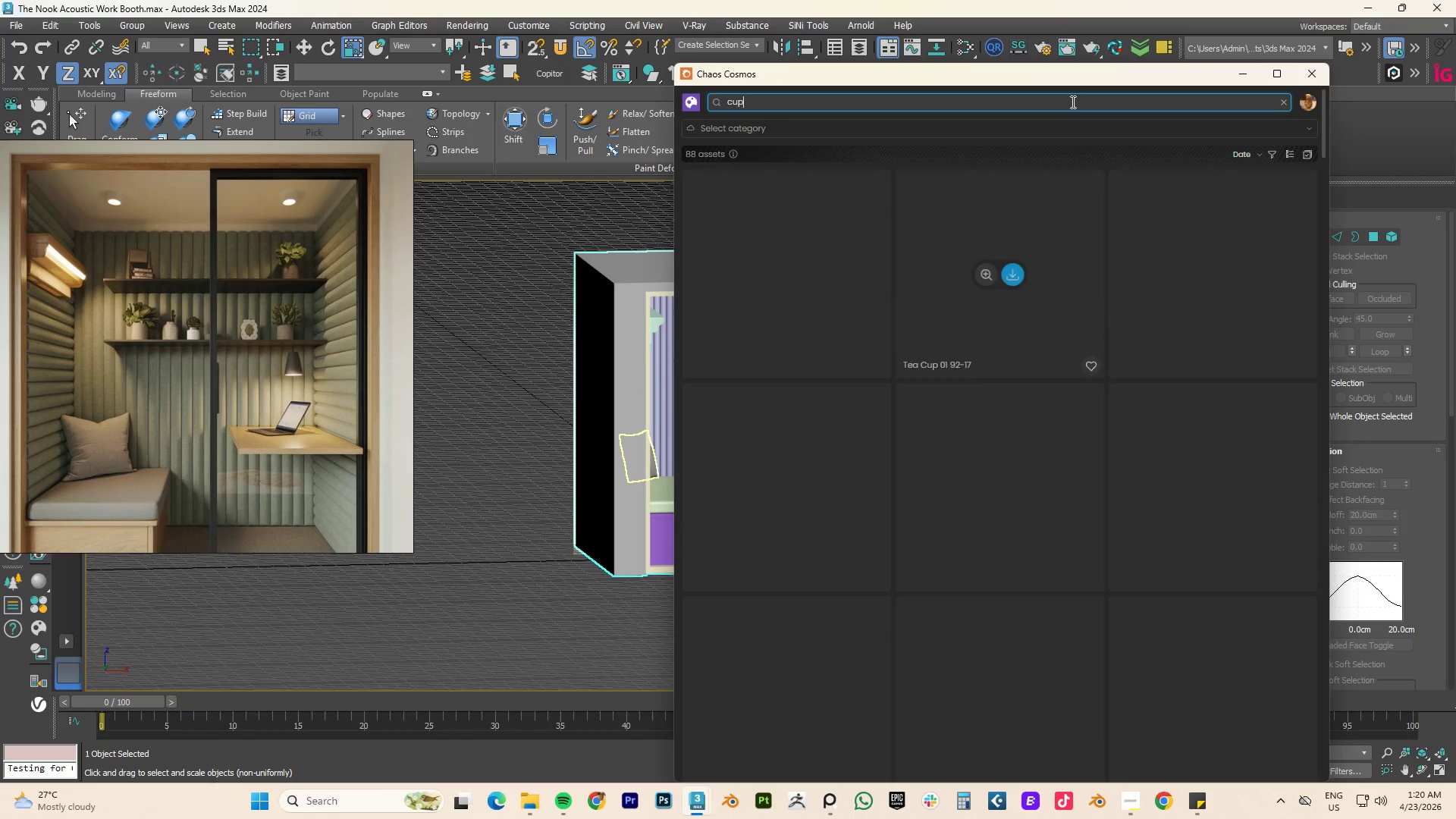 
left_click_drag(start_coordinate=[1060, 77], to_coordinate=[1199, 108])
 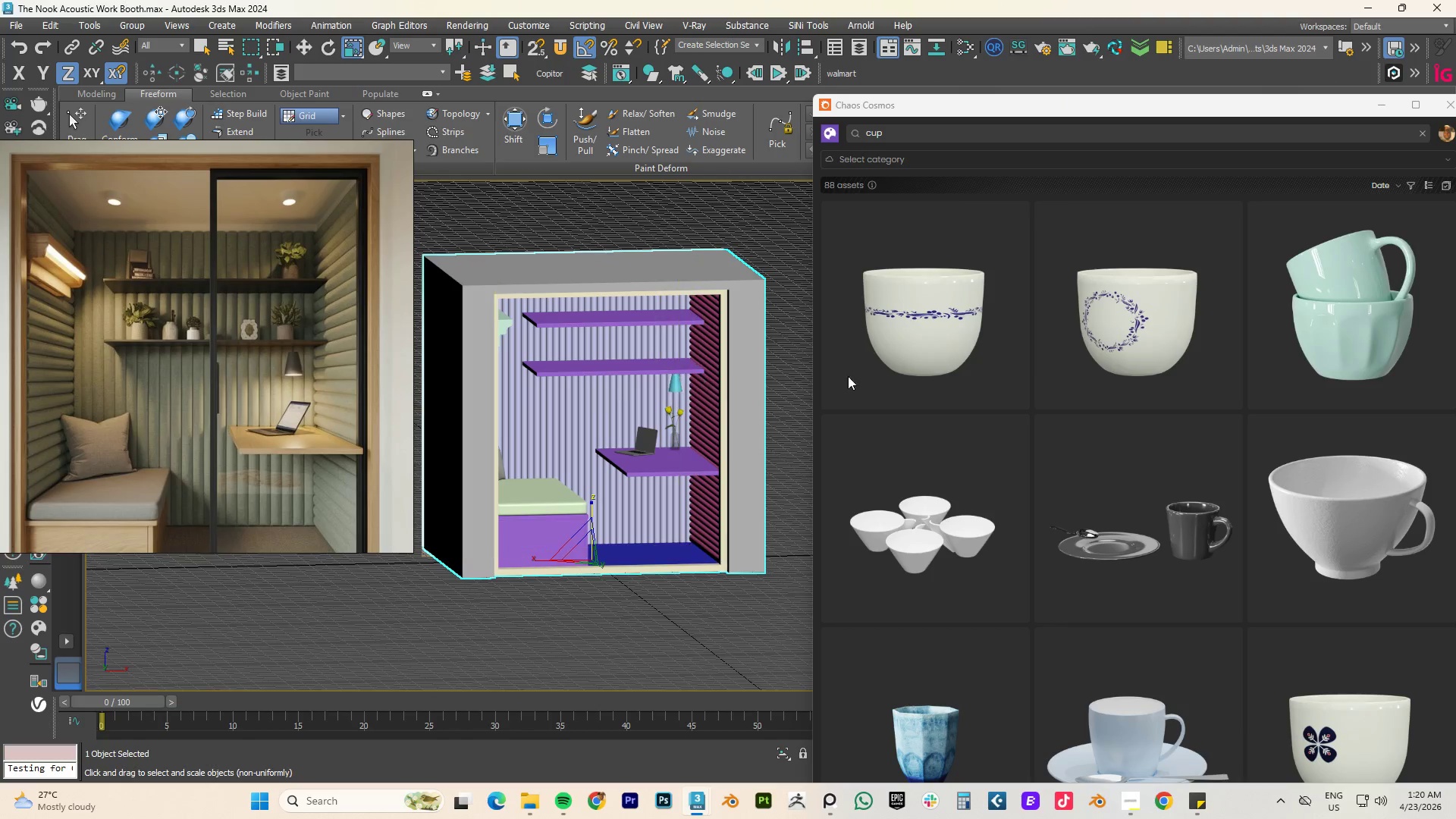 
scroll: coordinate [1175, 518], scroll_direction: down, amount: 10.0
 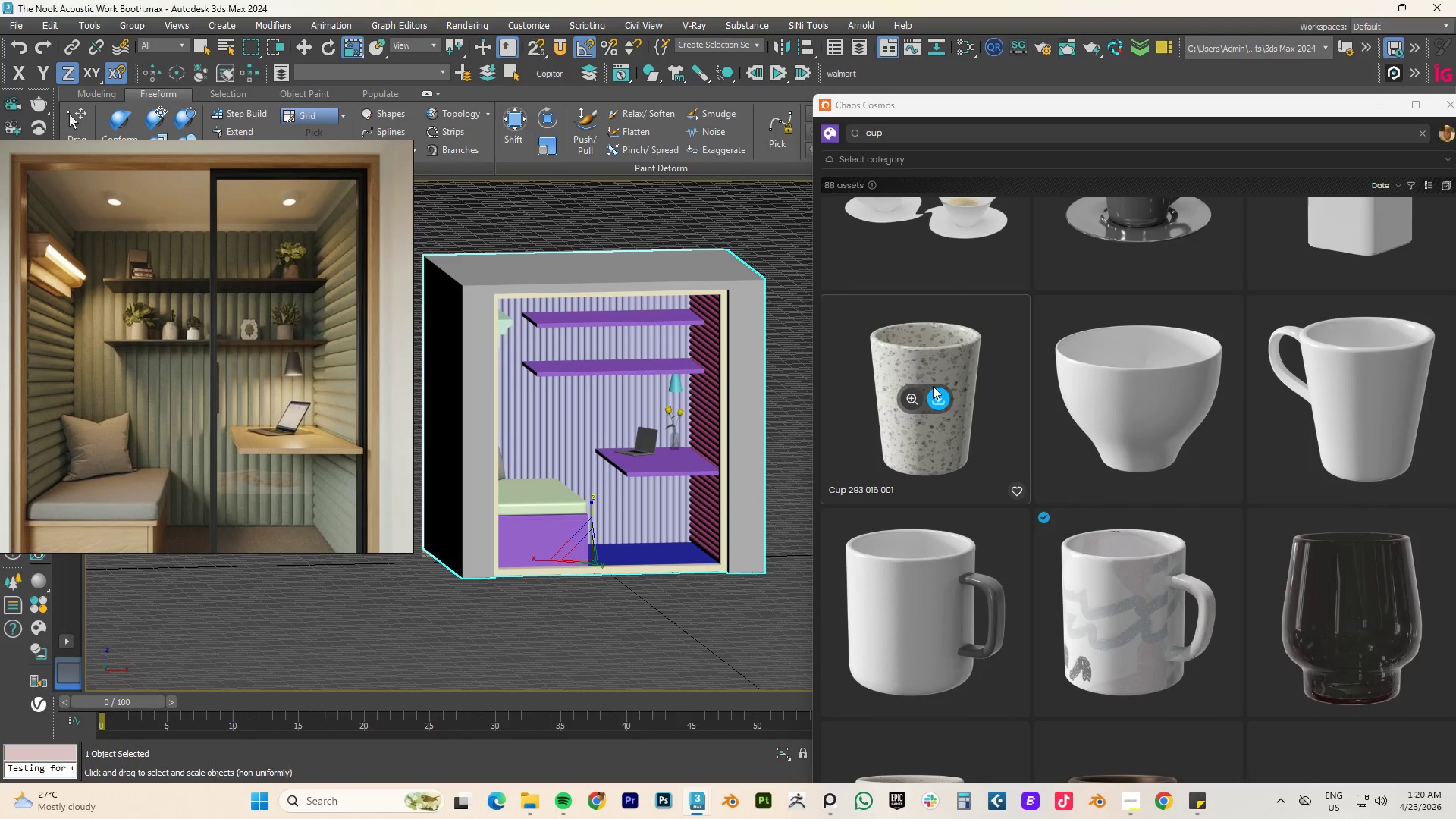 
mouse_move([1144, 607])
 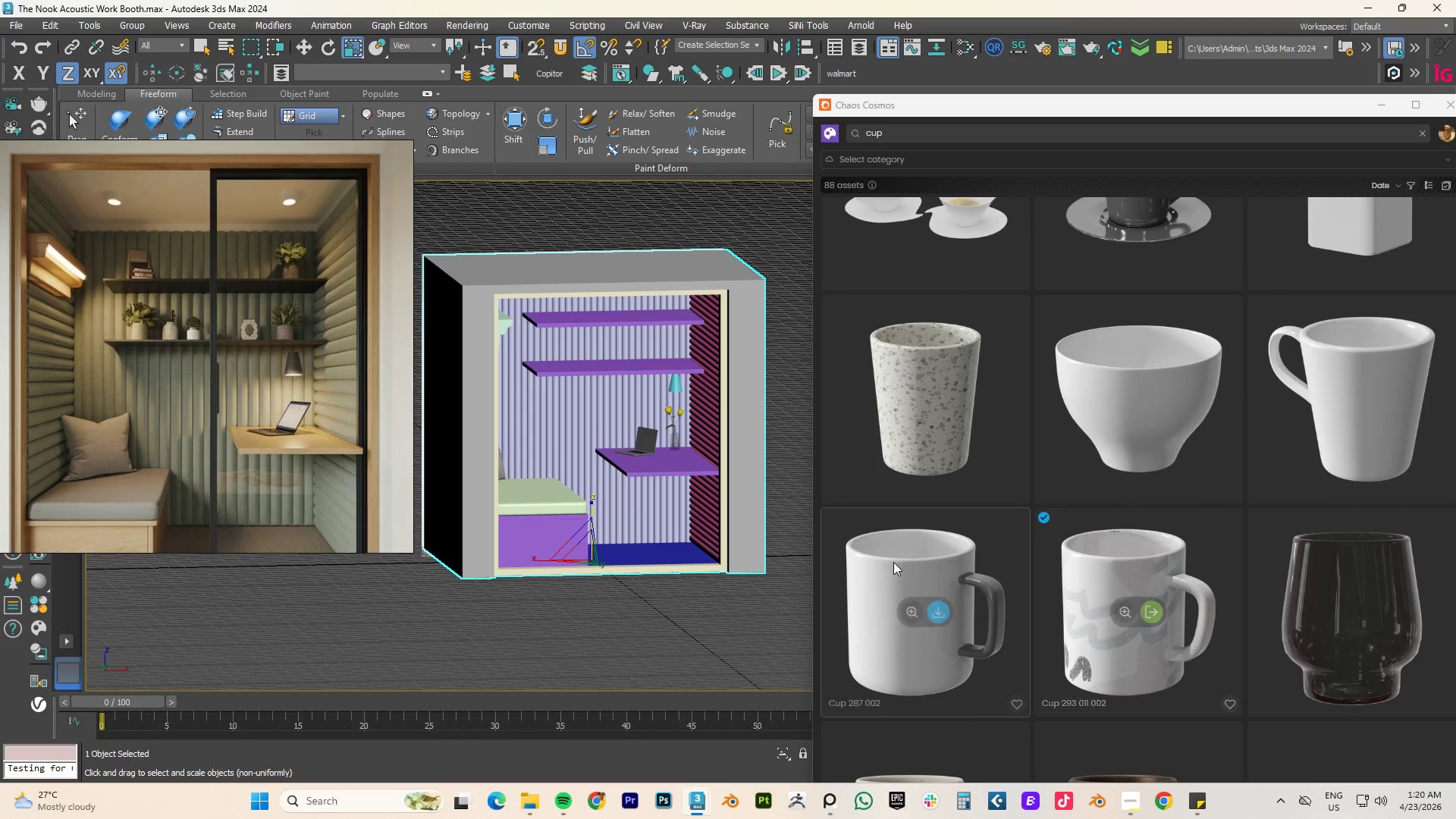 
type(tz[F3])
 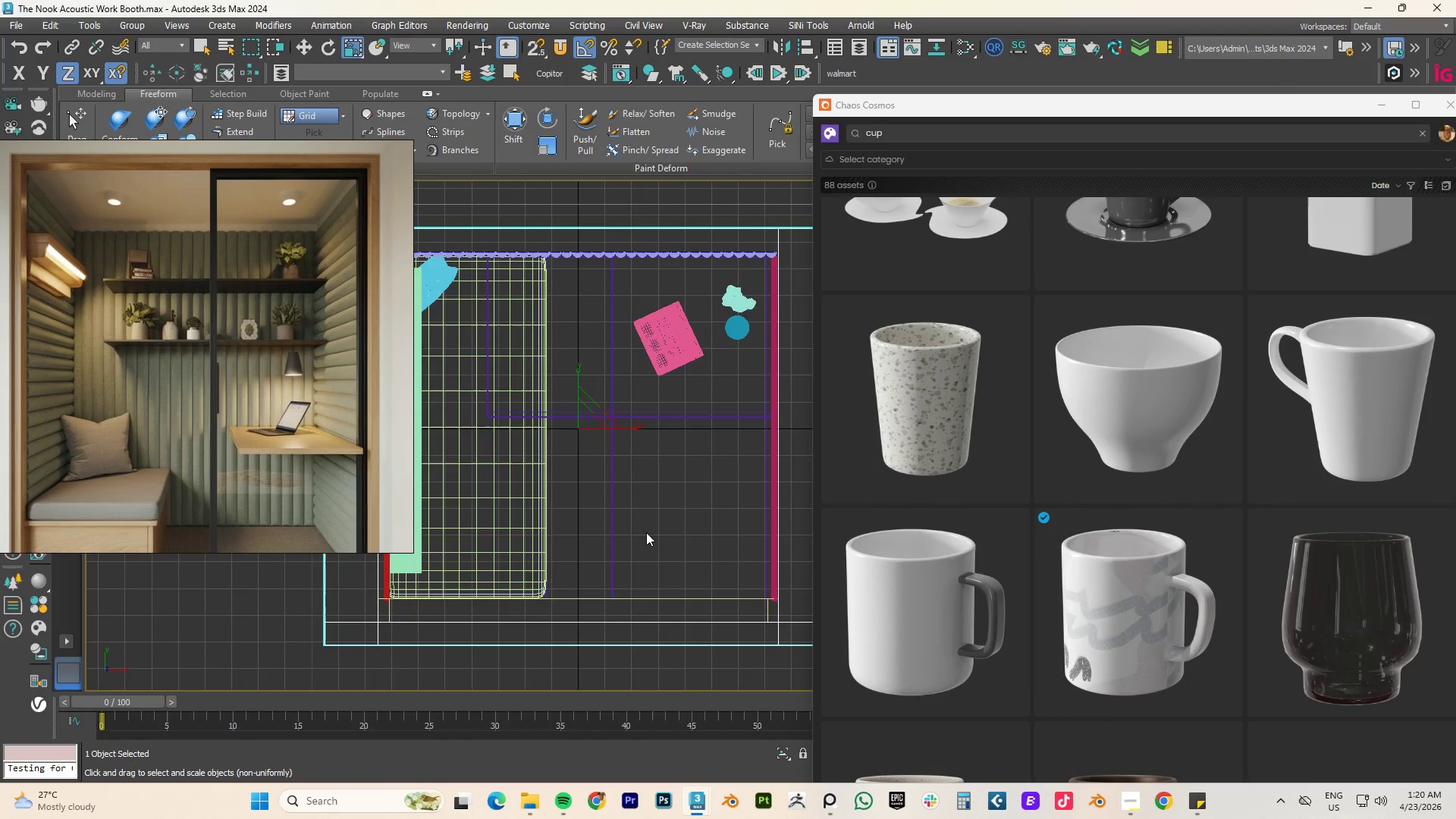 
scroll: coordinate [646, 532], scroll_direction: down, amount: 2.0
 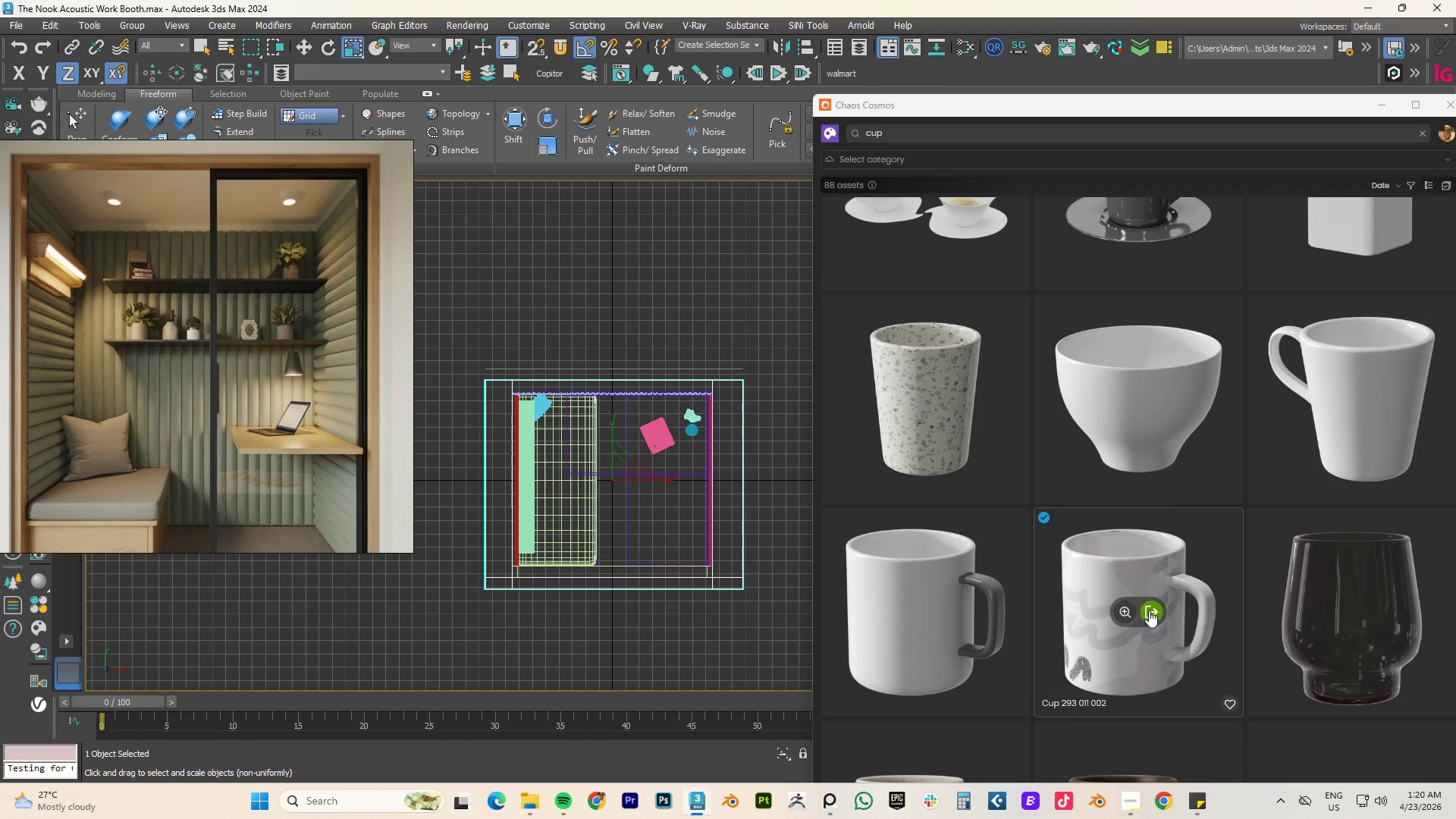 
left_click_drag(start_coordinate=[1148, 610], to_coordinate=[673, 522])
 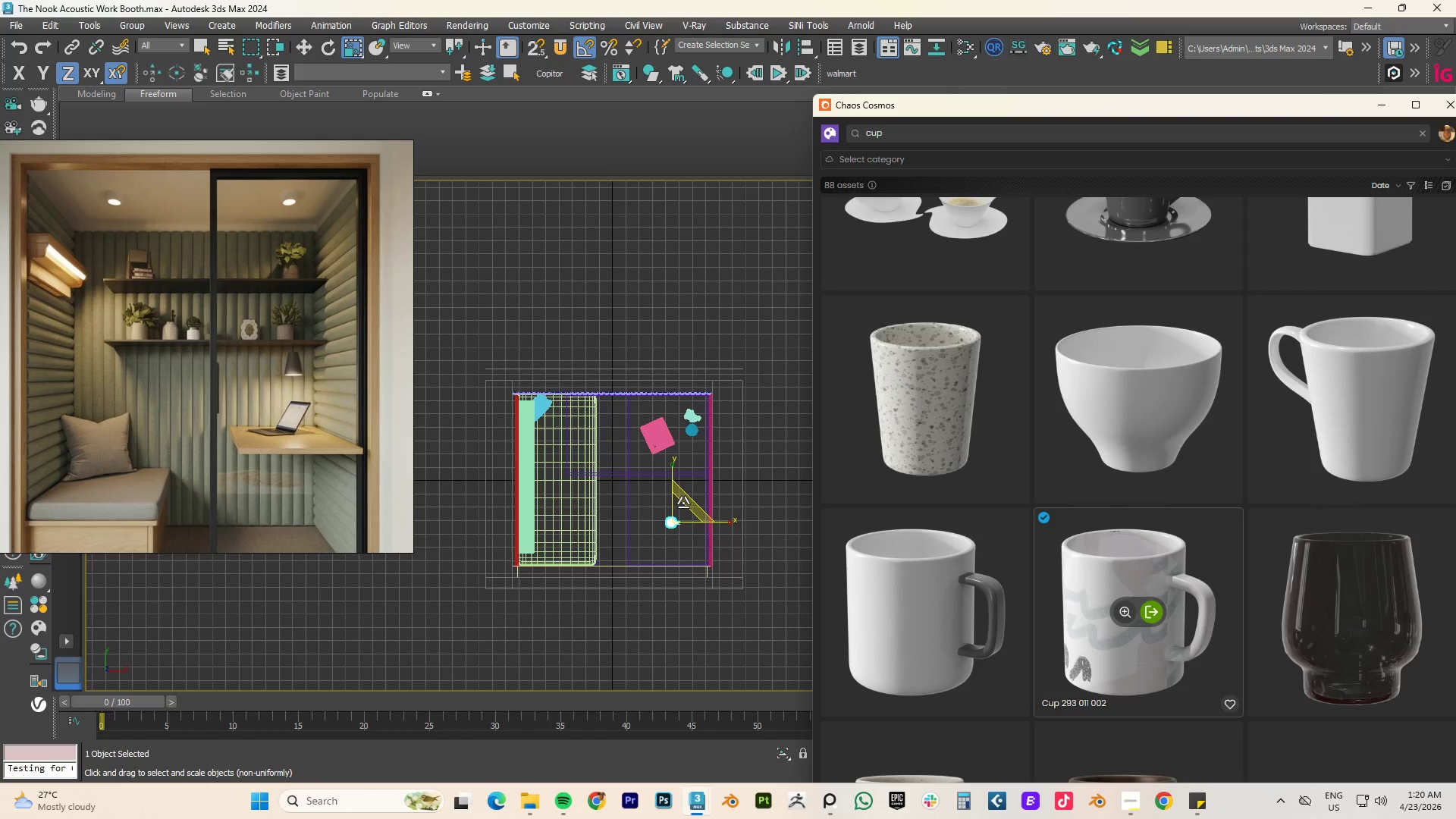 
type(wfz)
 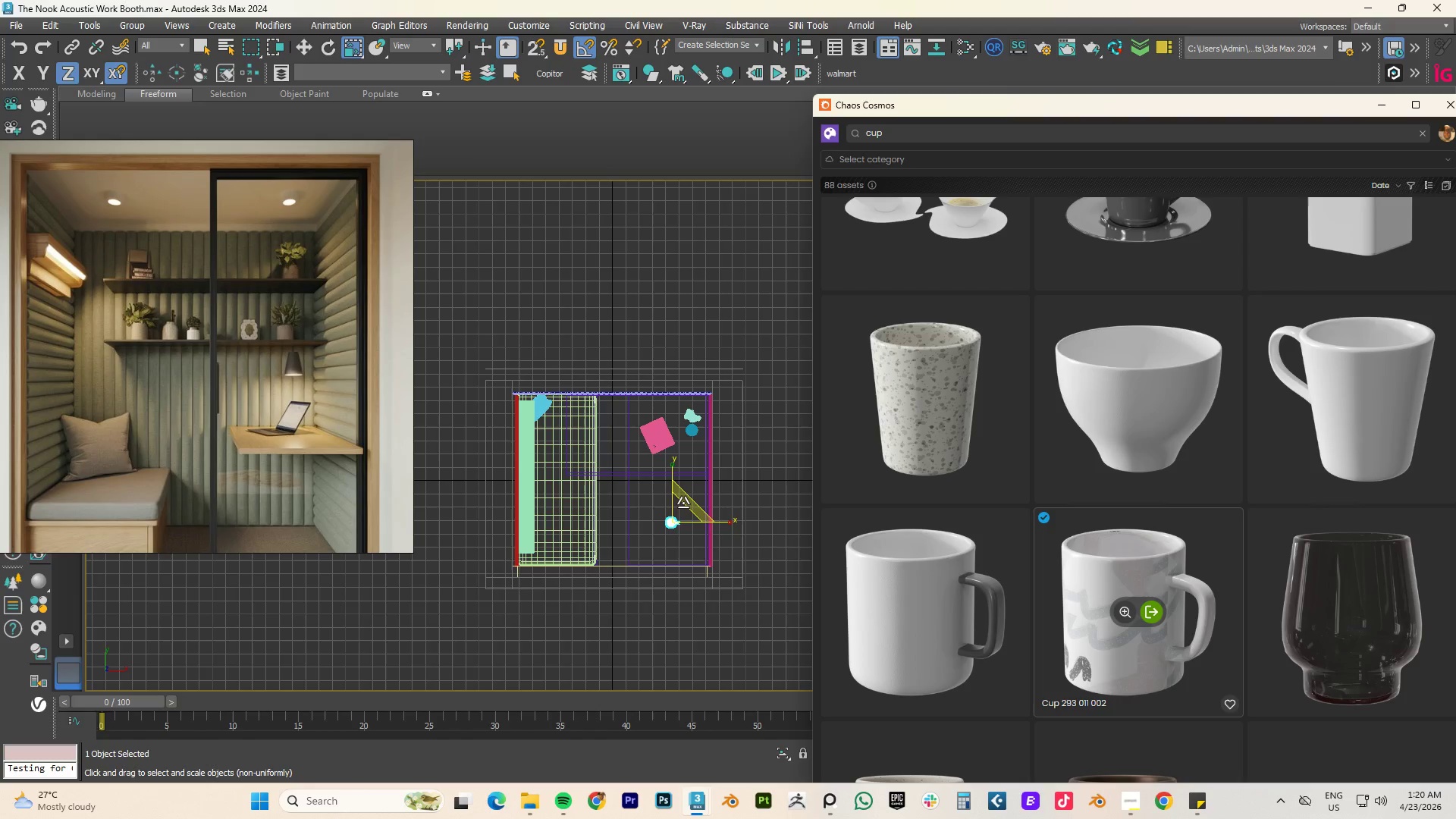 
left_click([683, 503])
 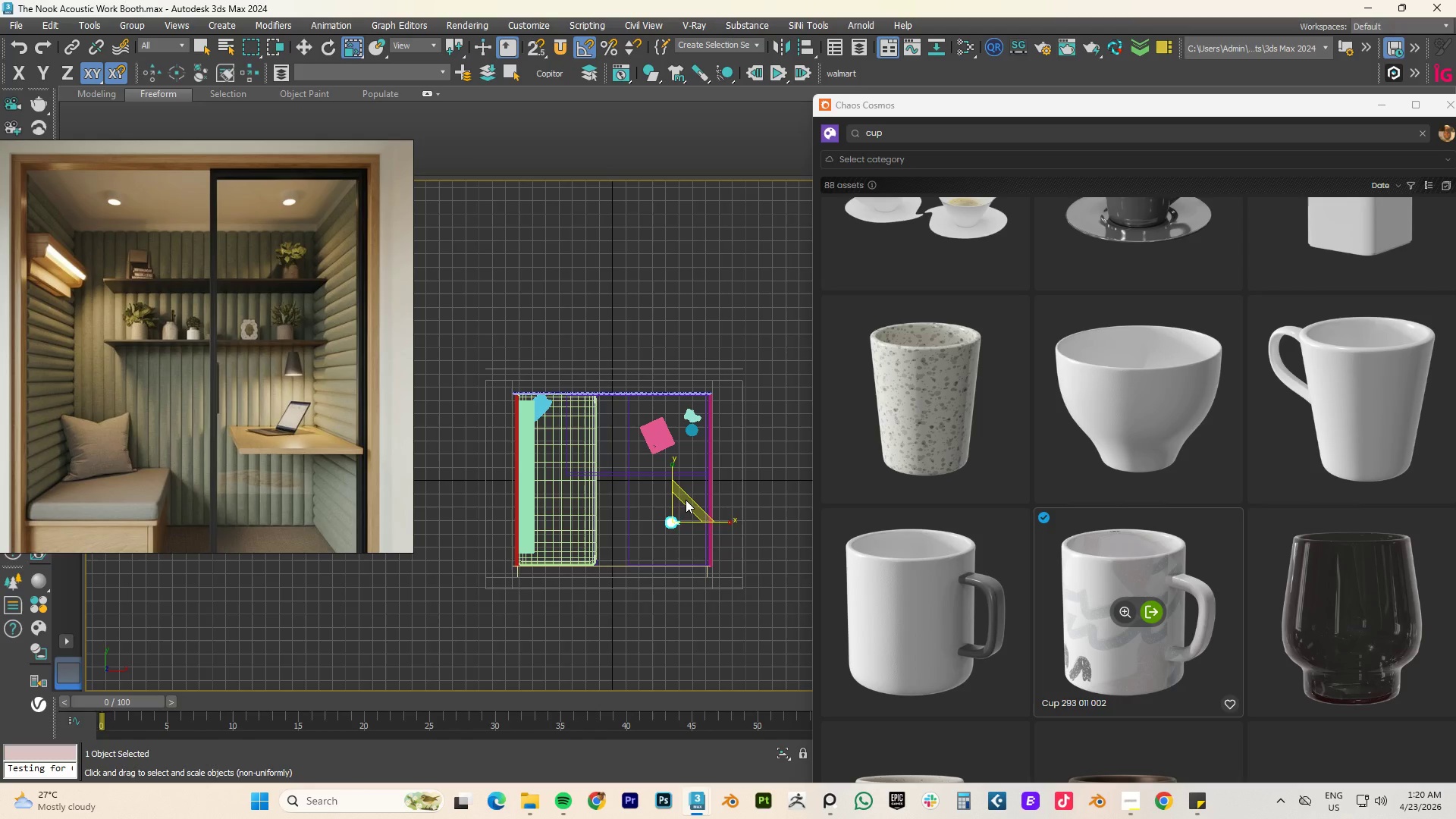 
type(fz)
 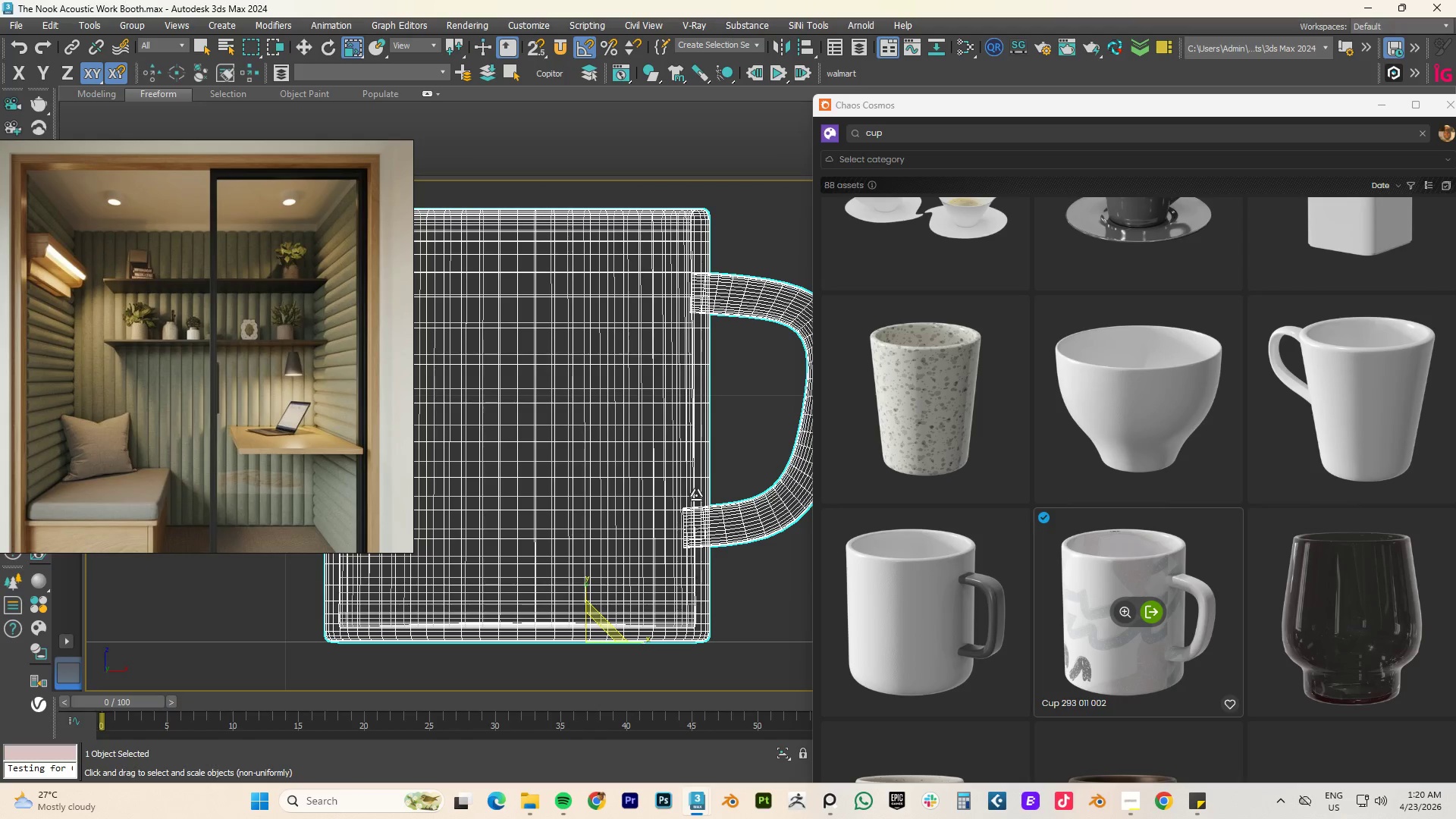 
scroll: coordinate [696, 494], scroll_direction: down, amount: 6.0
 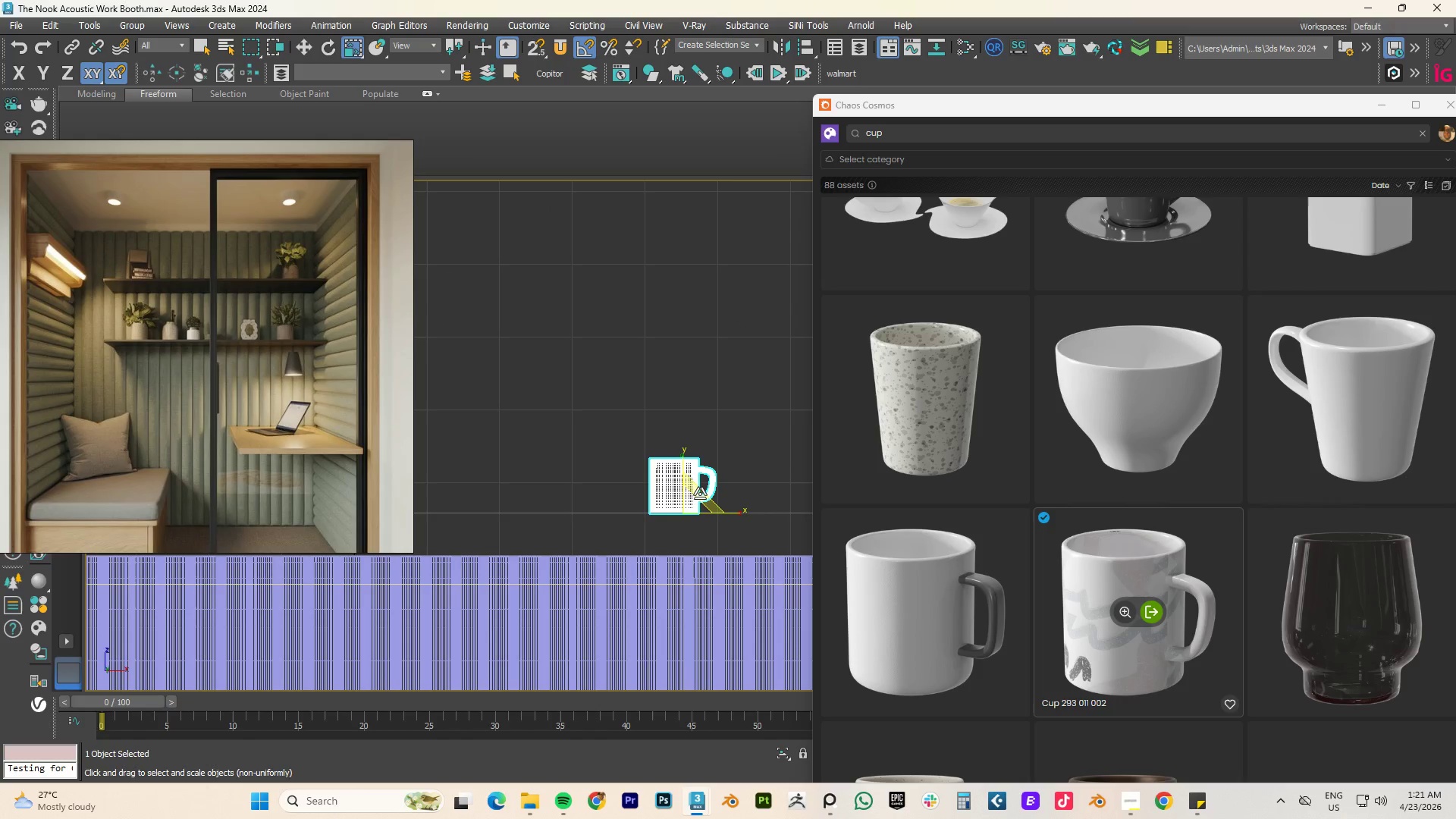 
key(W)
 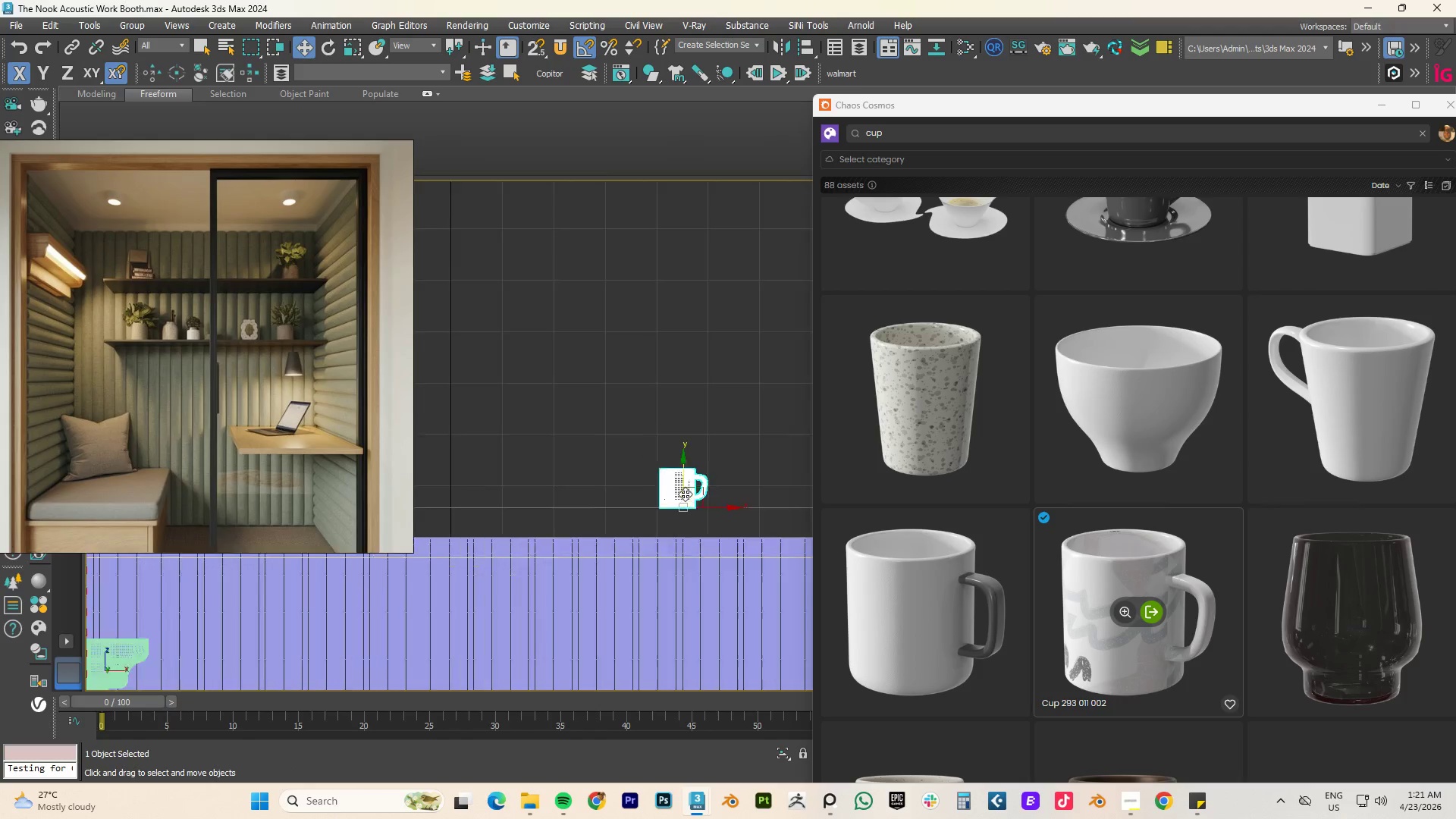 
scroll: coordinate [685, 494], scroll_direction: down, amount: 3.0
 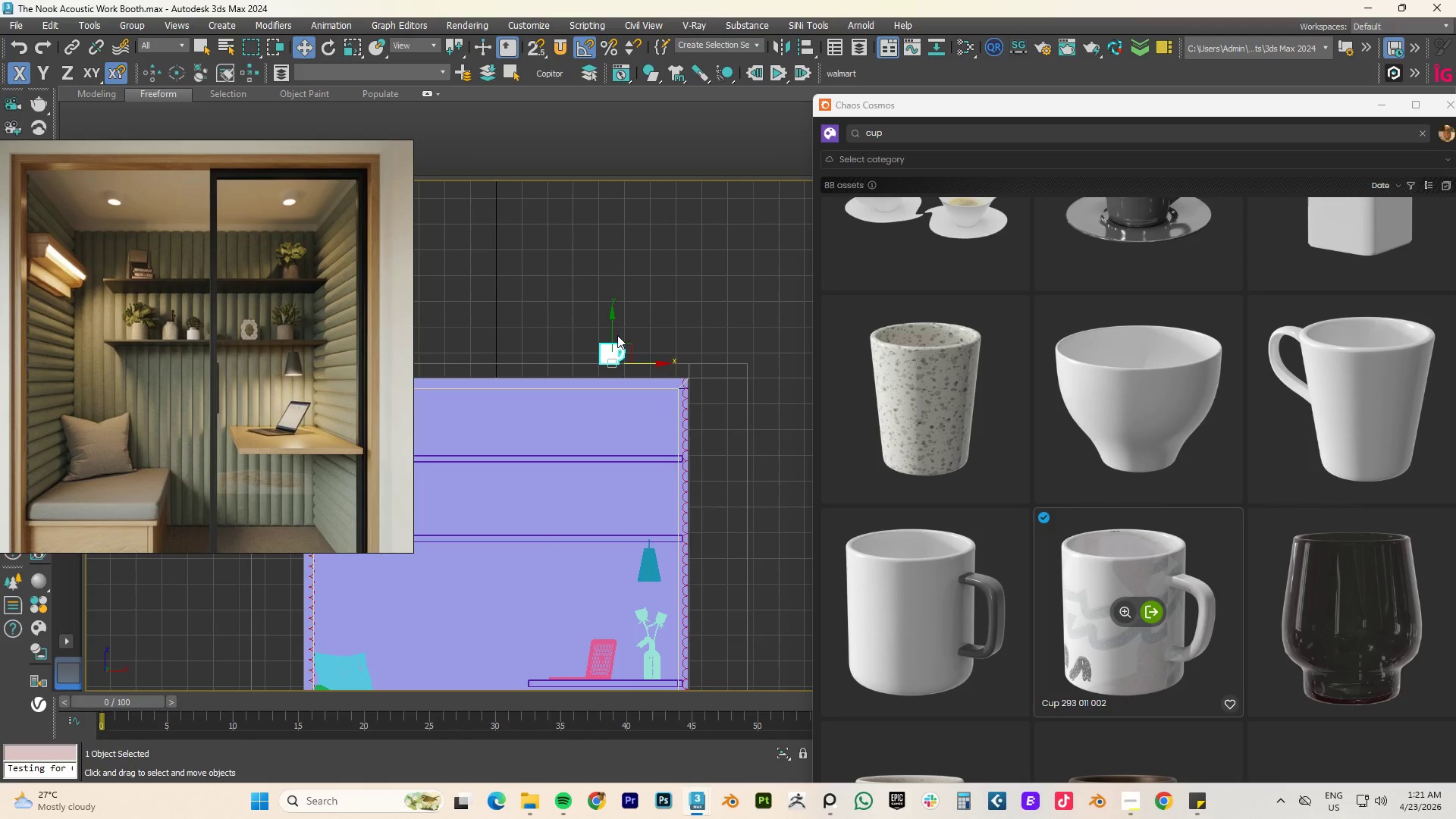 
left_click_drag(start_coordinate=[614, 320], to_coordinate=[619, 635])
 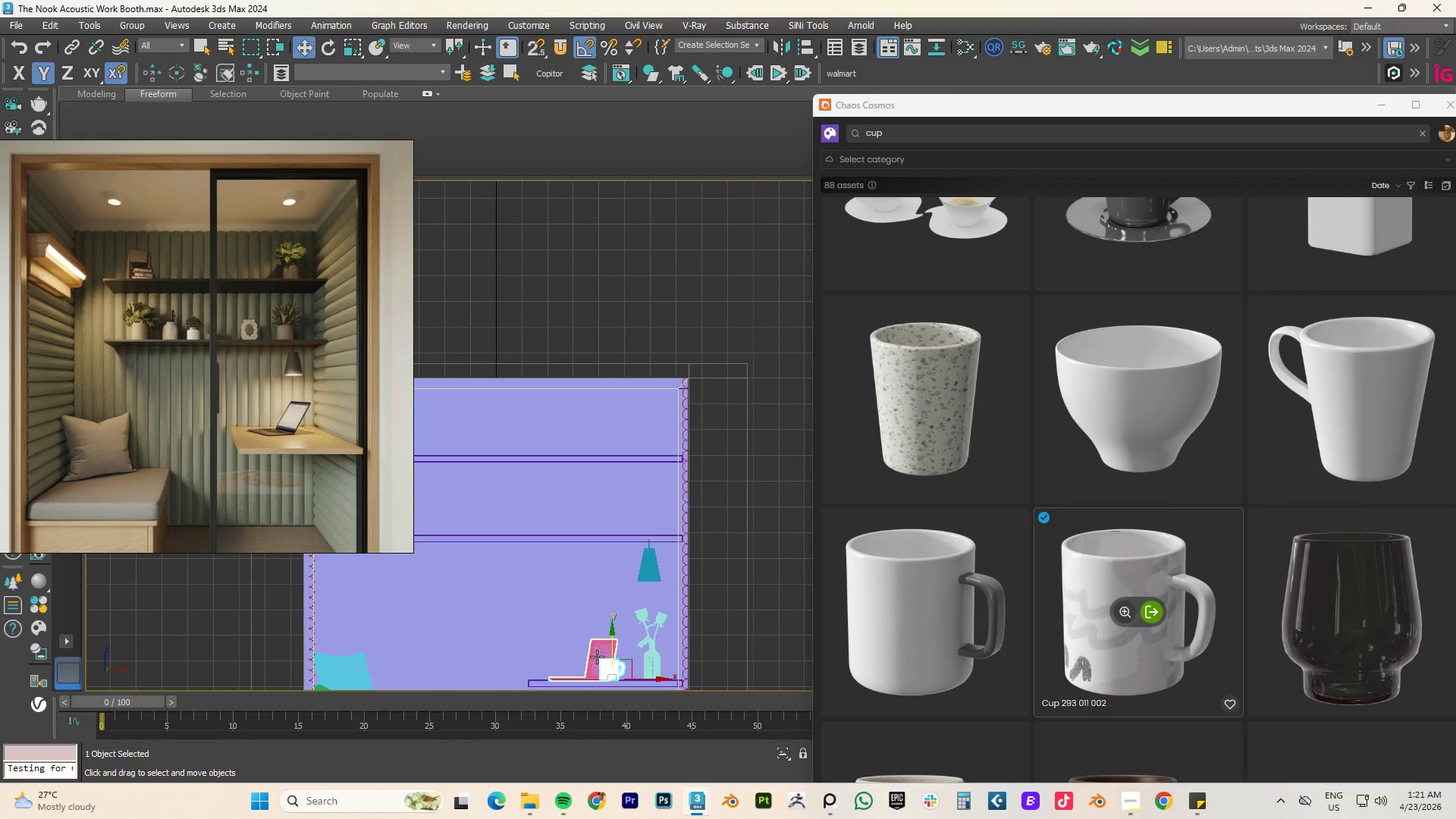 
scroll: coordinate [597, 657], scroll_direction: up, amount: 3.0
 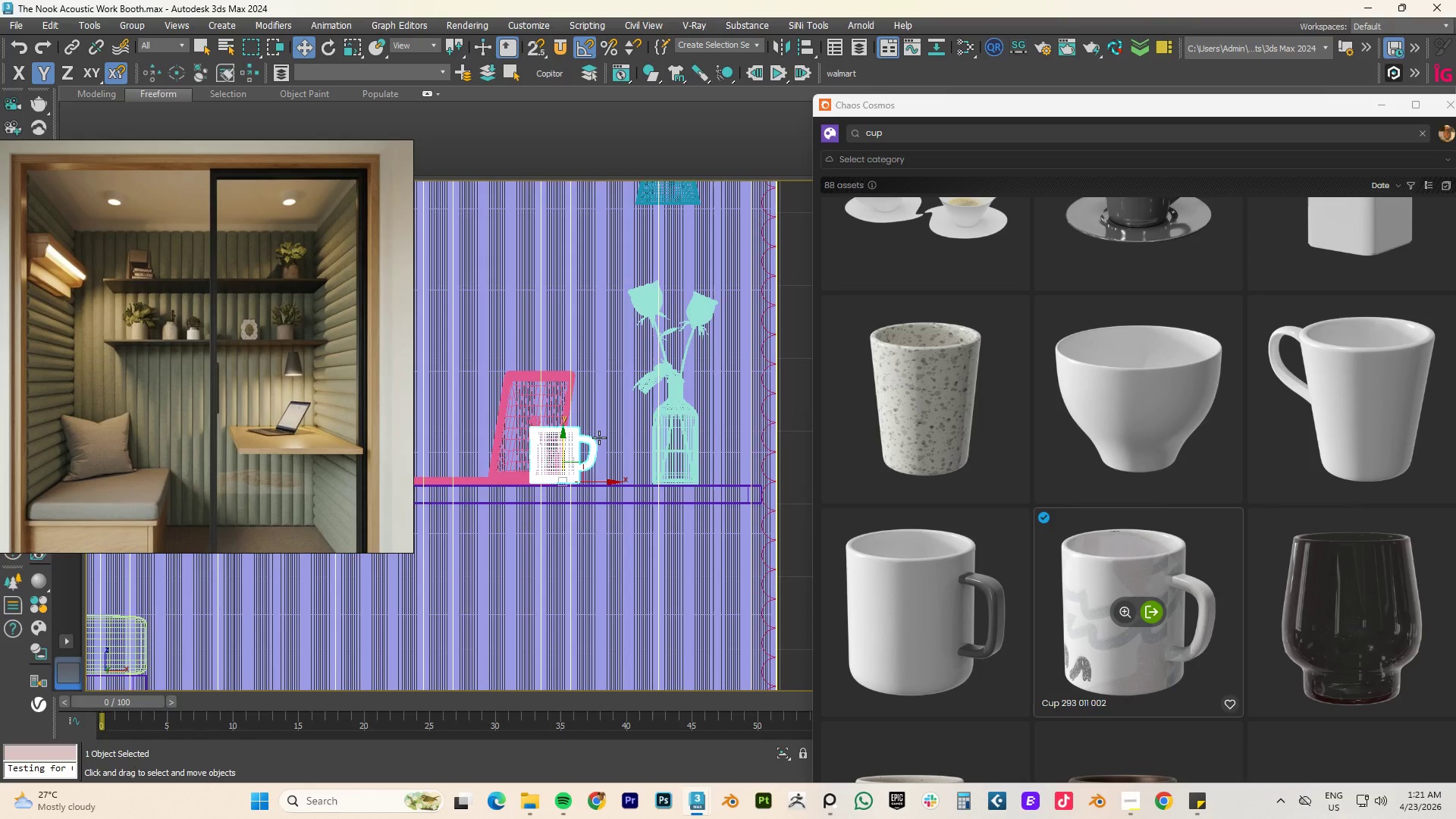 
key(R)
 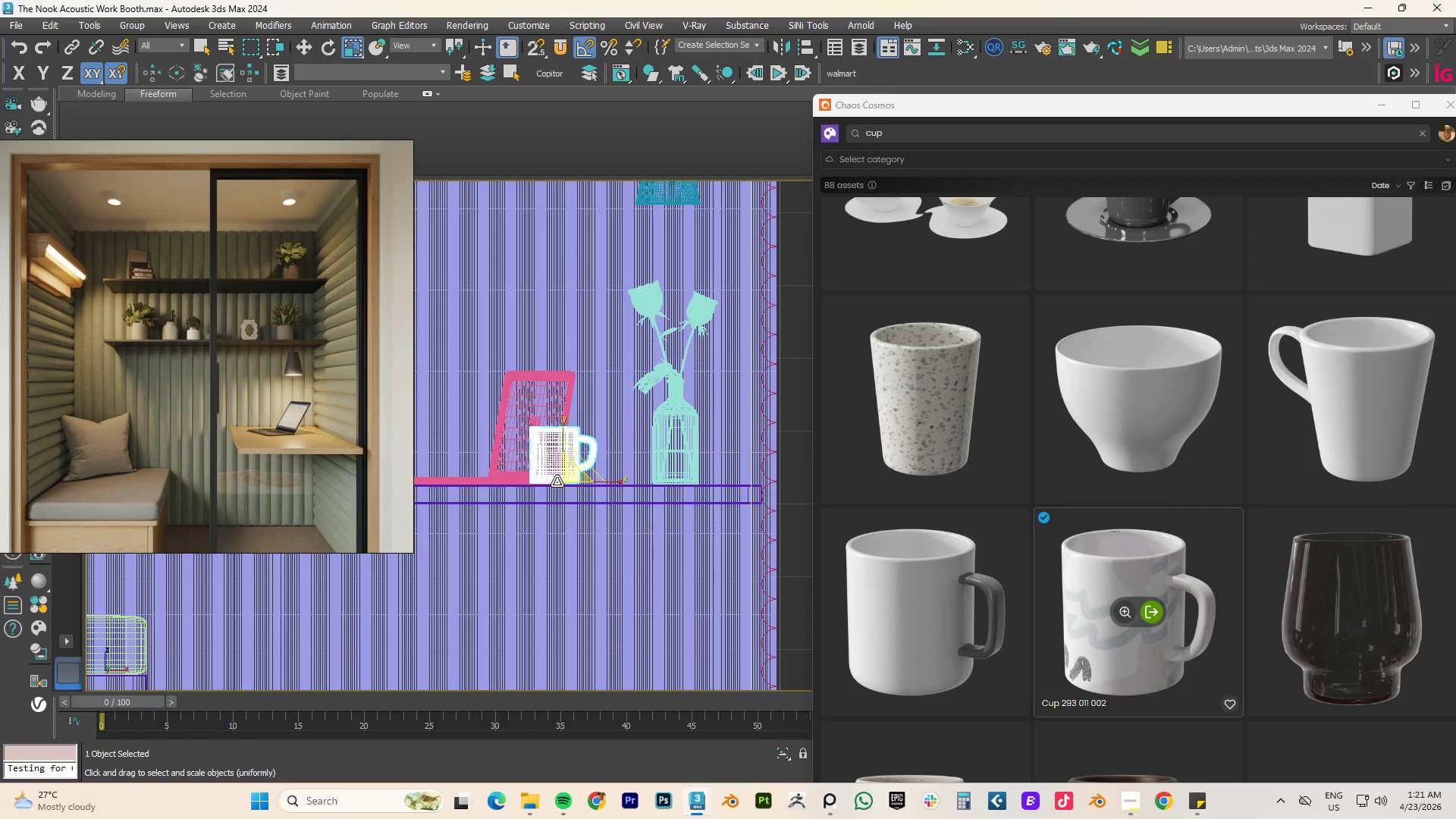 
left_click_drag(start_coordinate=[571, 476], to_coordinate=[532, 540])
 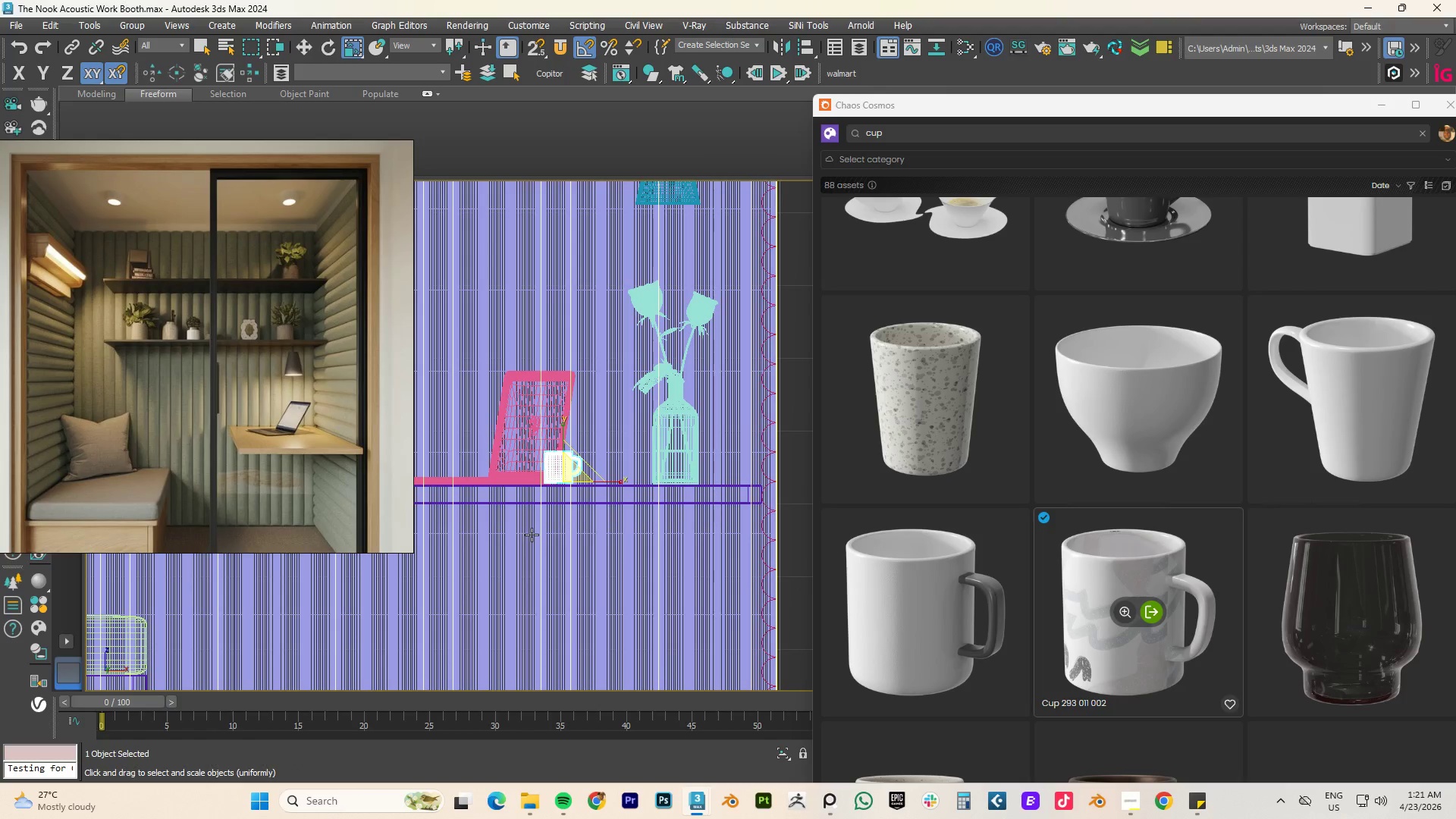 
key(W)
 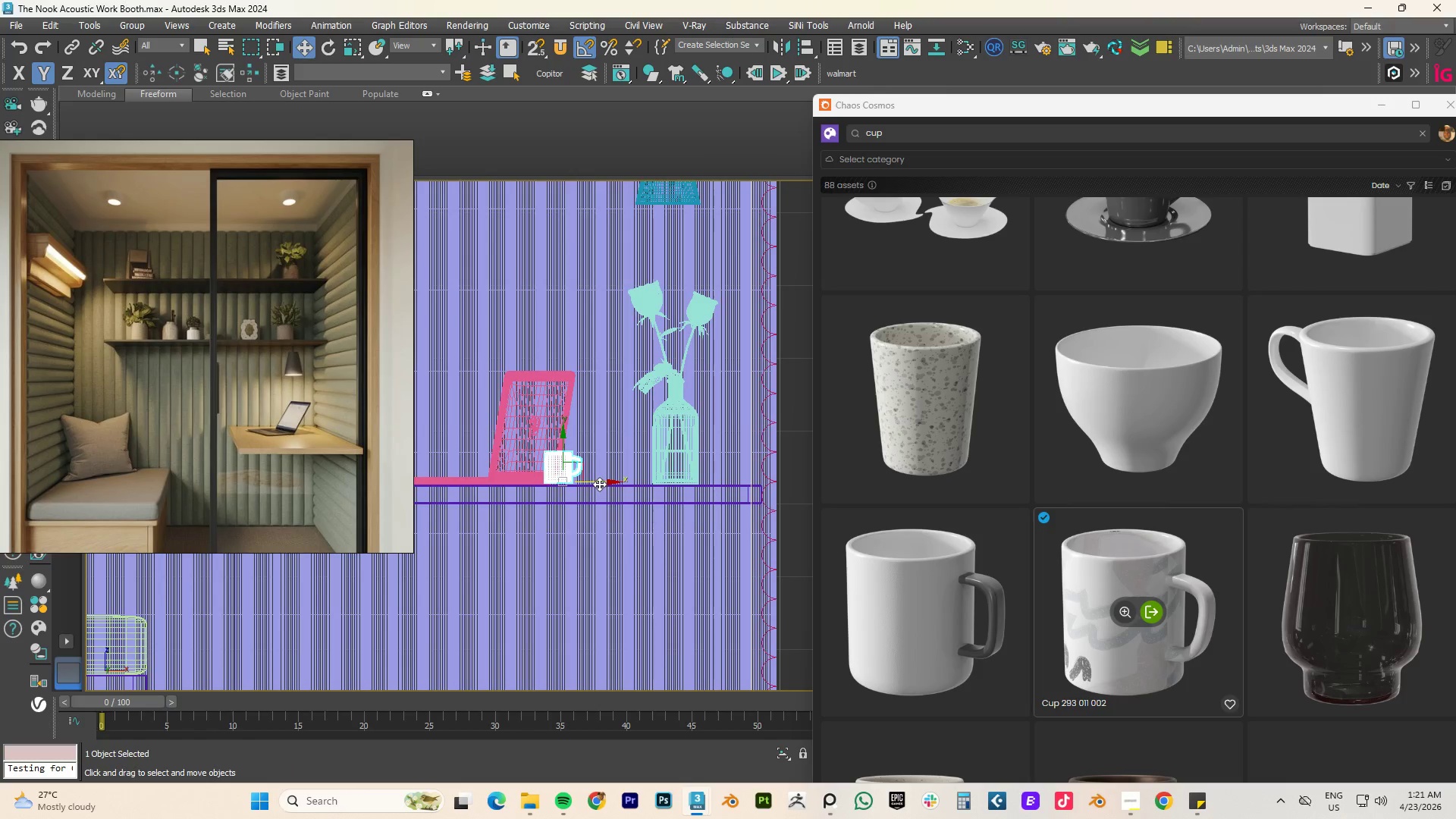 
left_click_drag(start_coordinate=[599, 484], to_coordinate=[672, 483])
 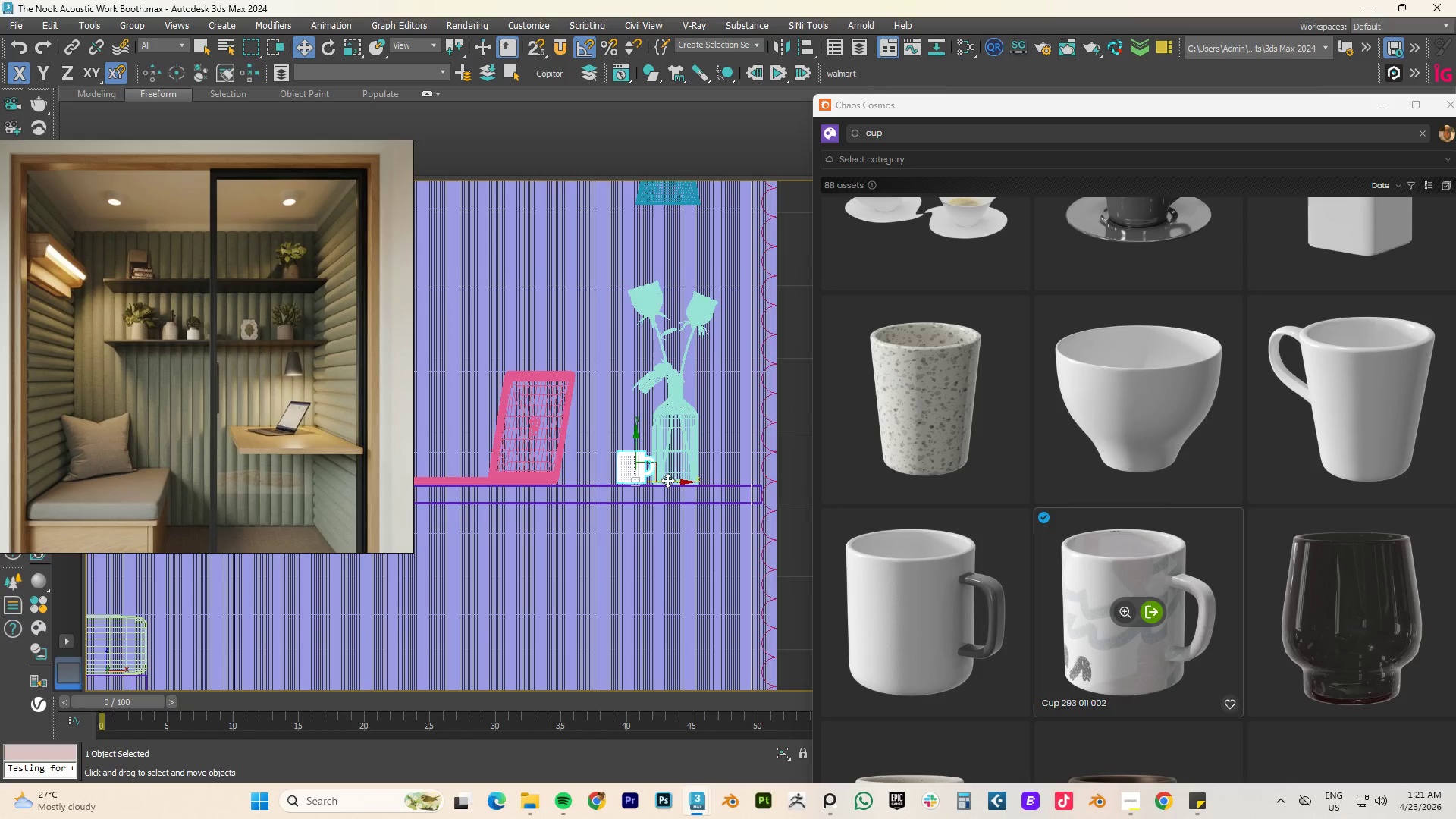 
key(T)
 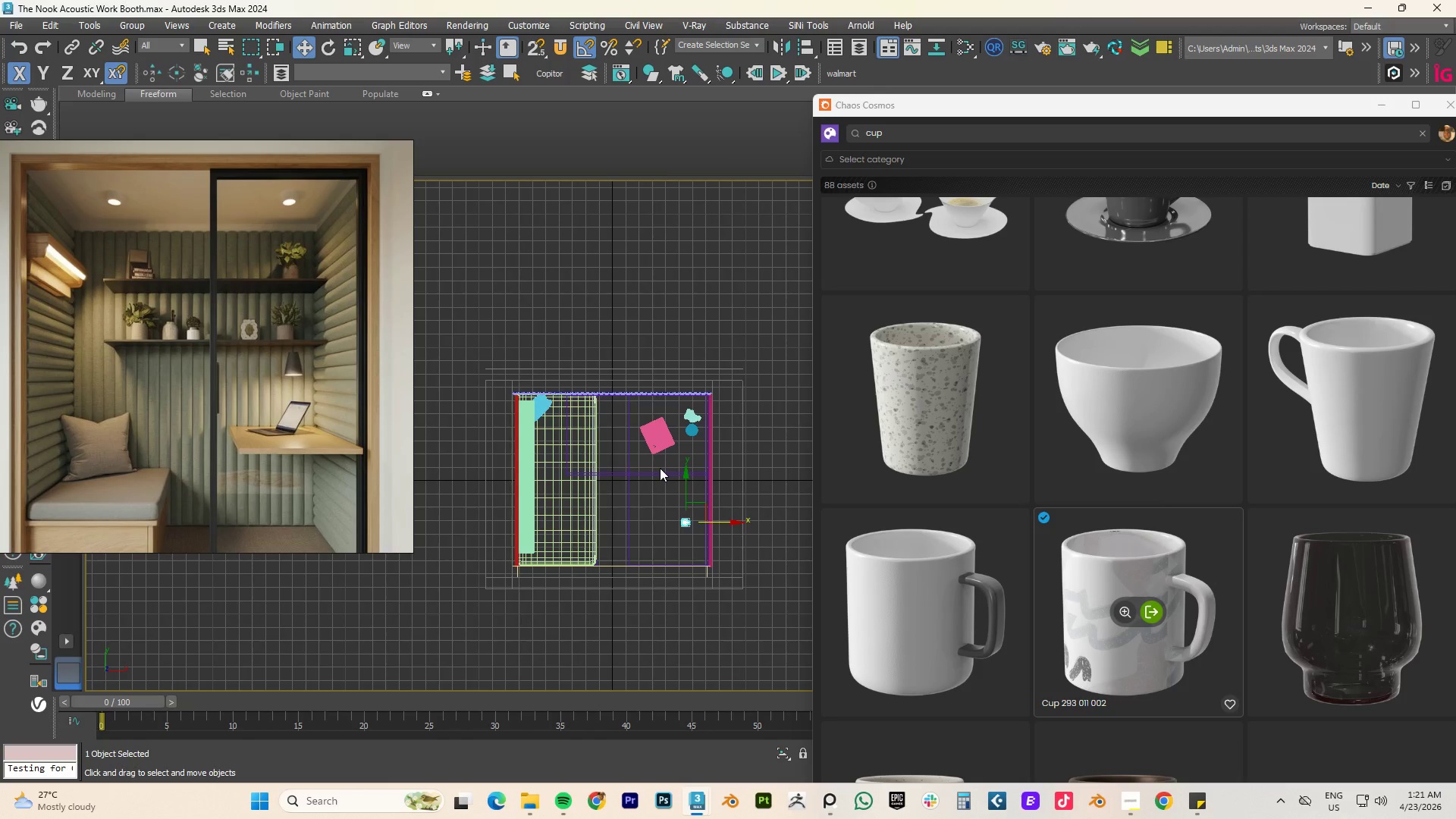 
key(F3)
 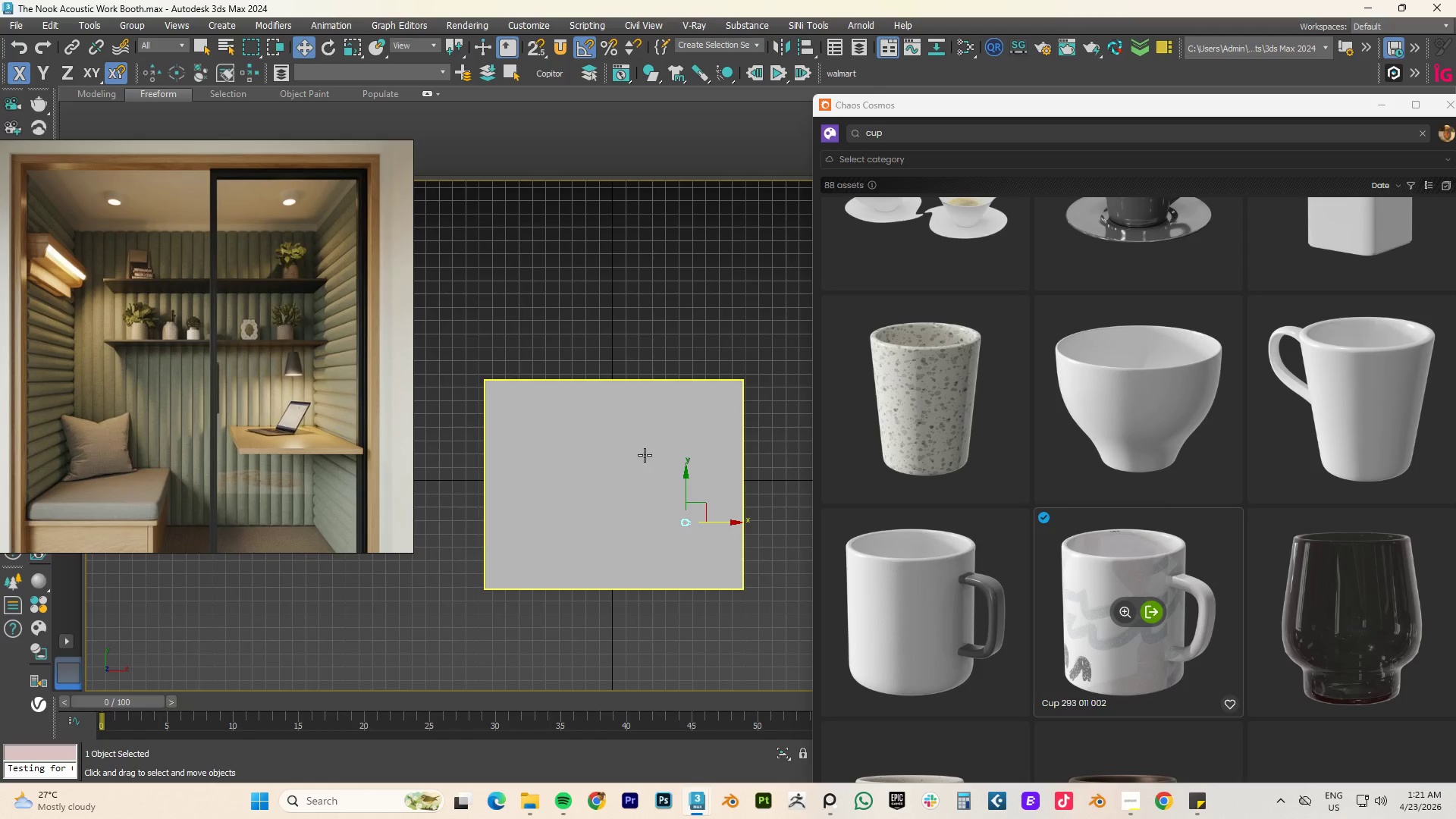 
key(F3)
 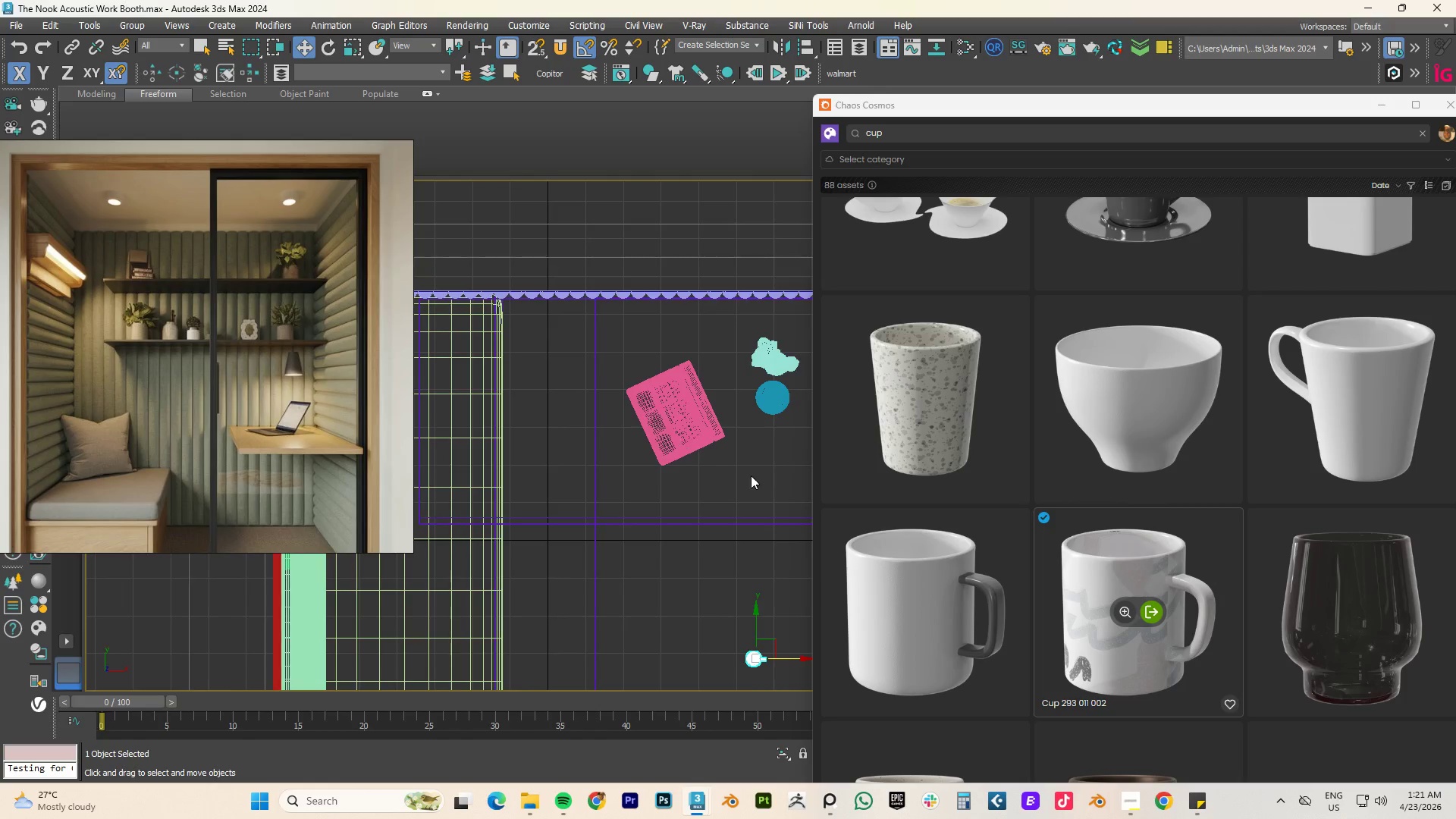 
scroll: coordinate [713, 535], scroll_direction: up, amount: 7.0
 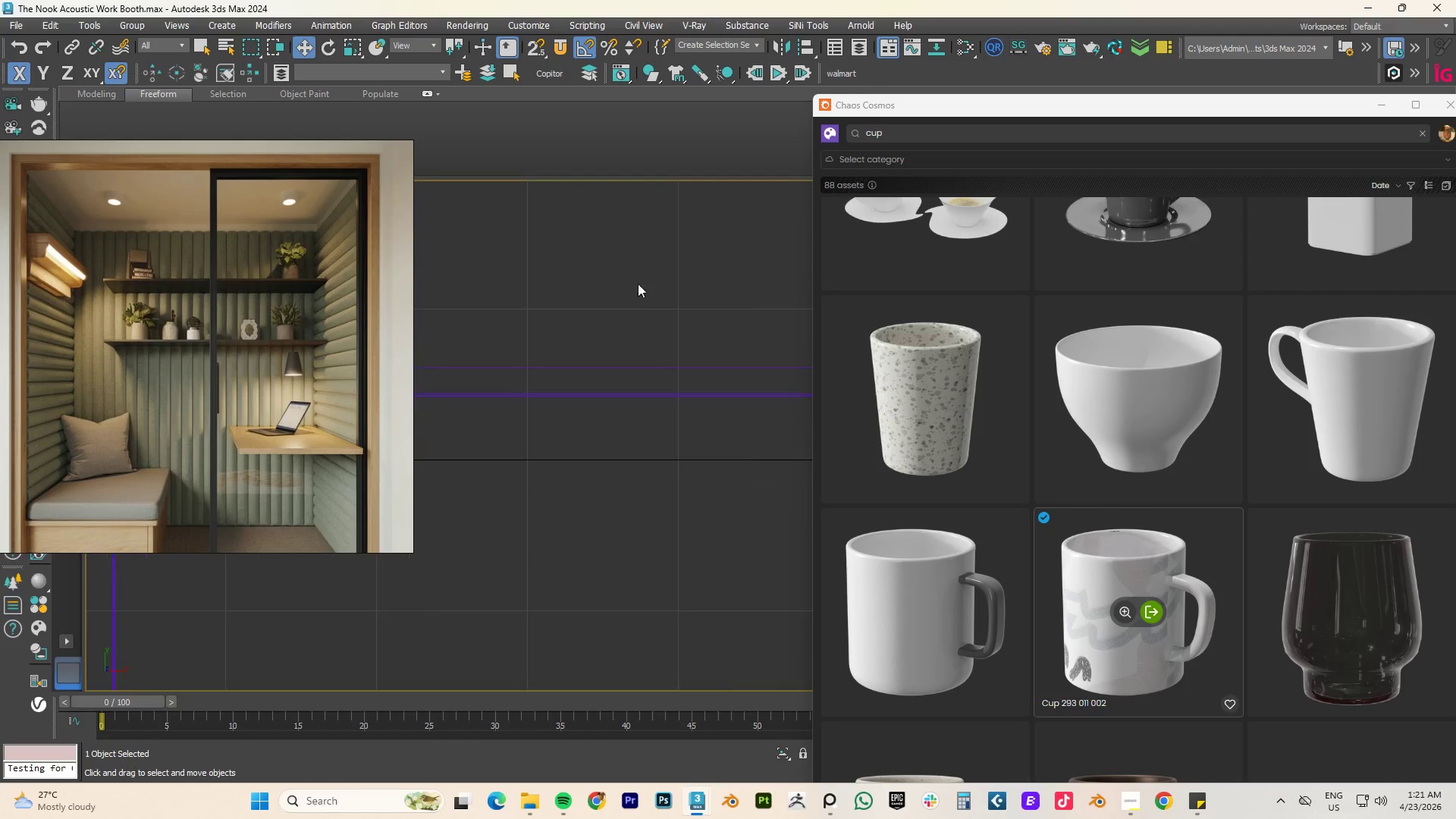 
scroll: coordinate [639, 393], scroll_direction: down, amount: 5.0
 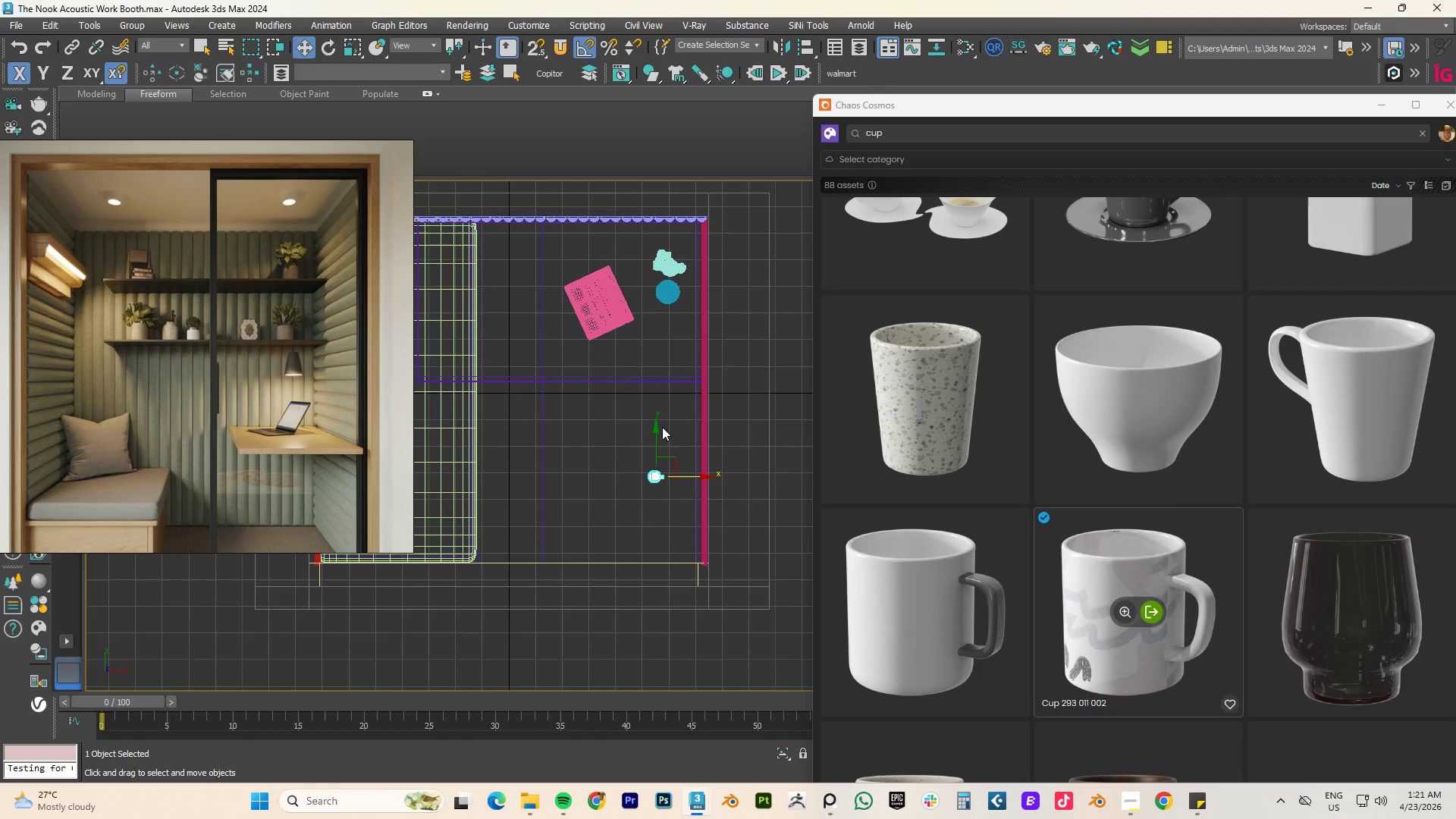 
key(E)
 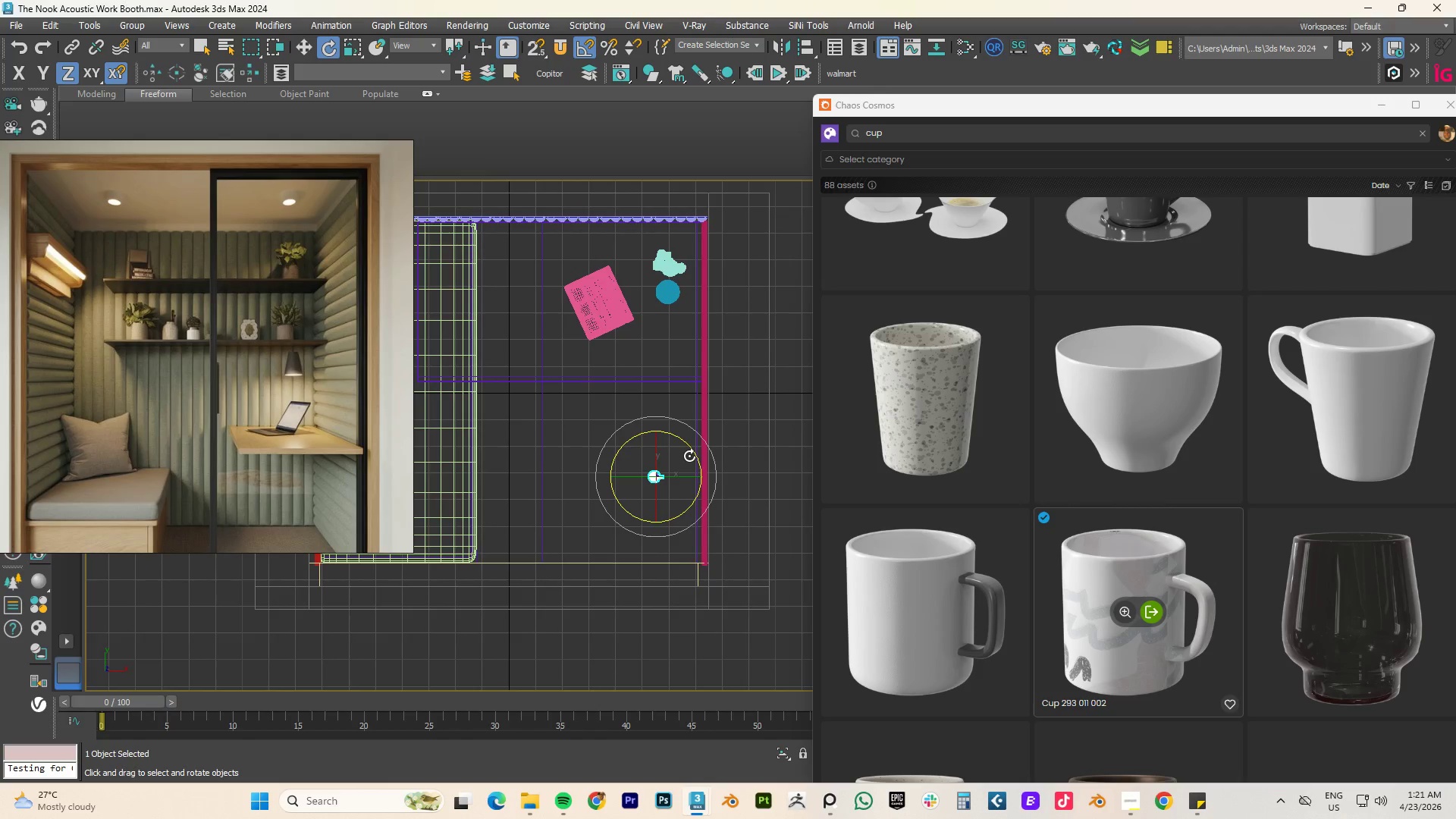 
left_click_drag(start_coordinate=[691, 453], to_coordinate=[748, 541])
 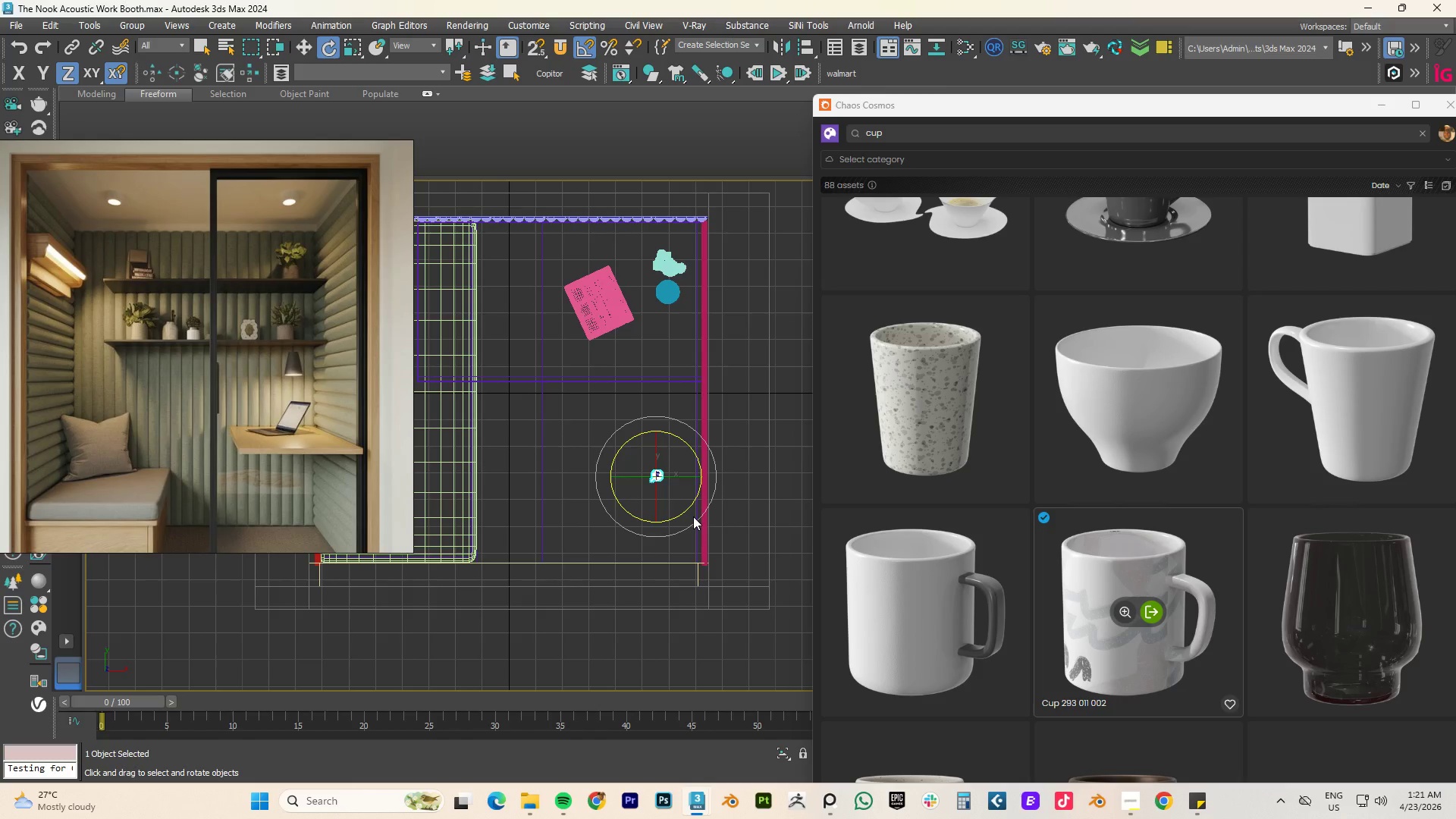 
type(fz)
 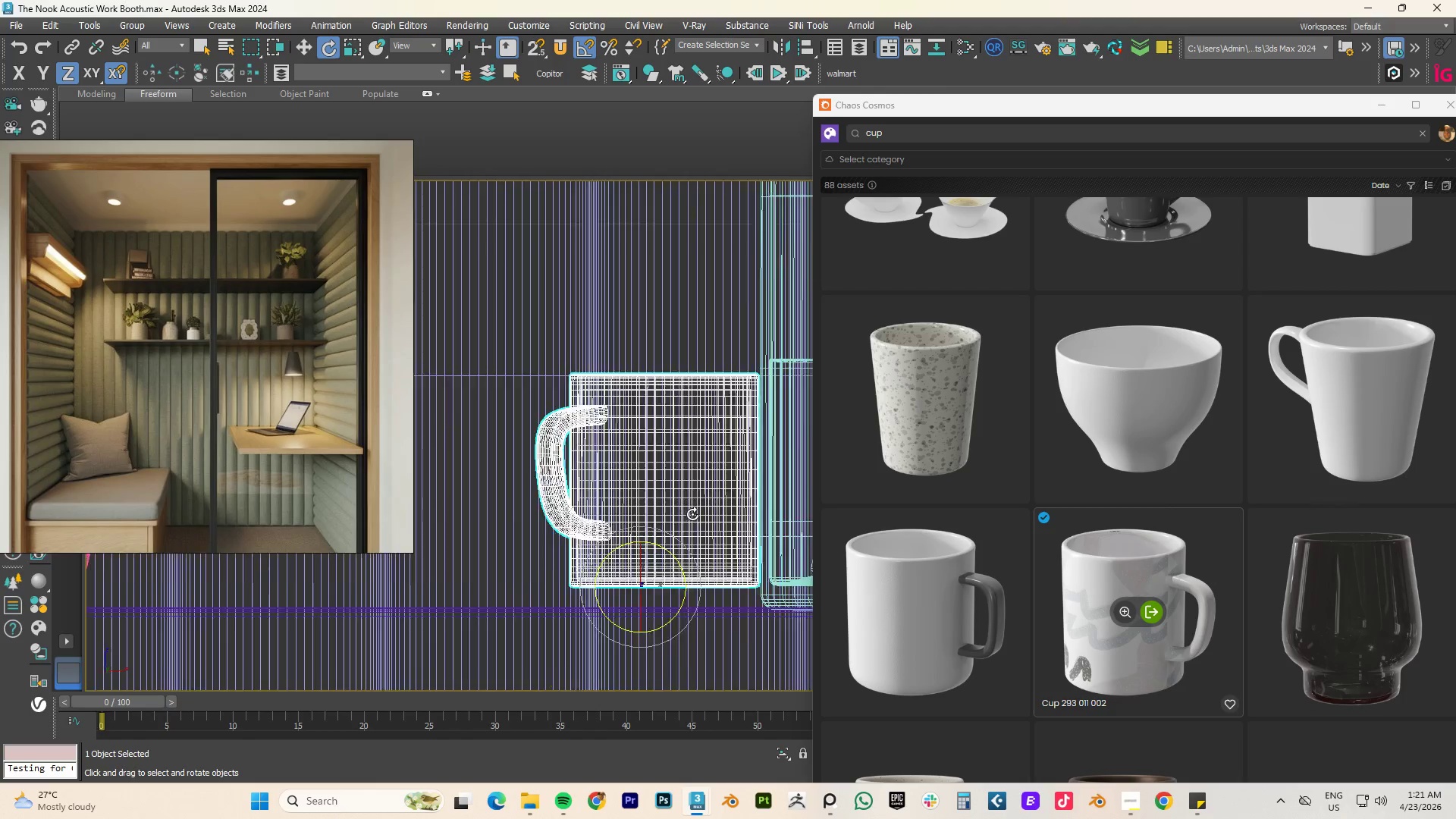 
key(F3)
 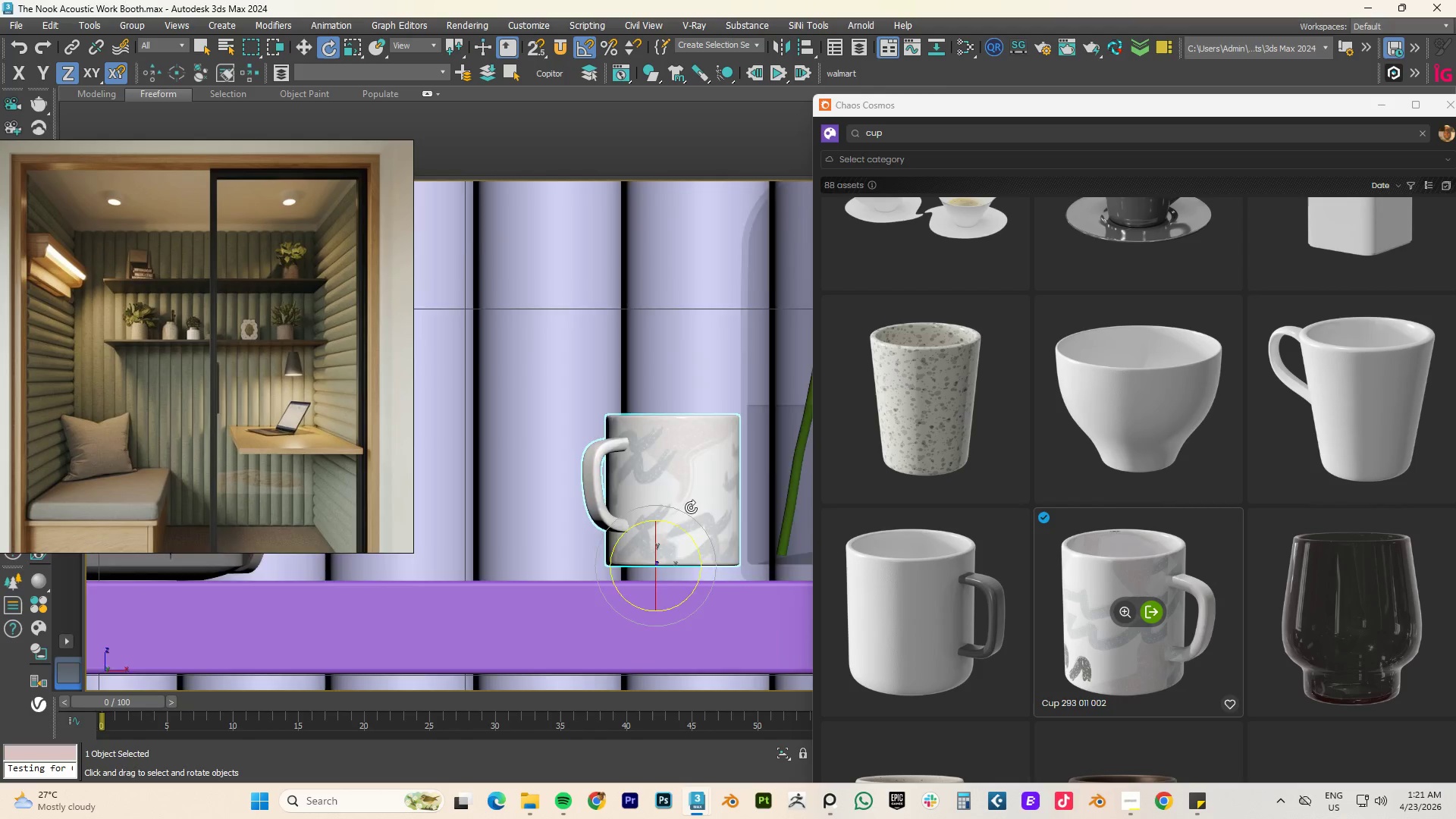 
scroll: coordinate [691, 507], scroll_direction: down, amount: 6.0
 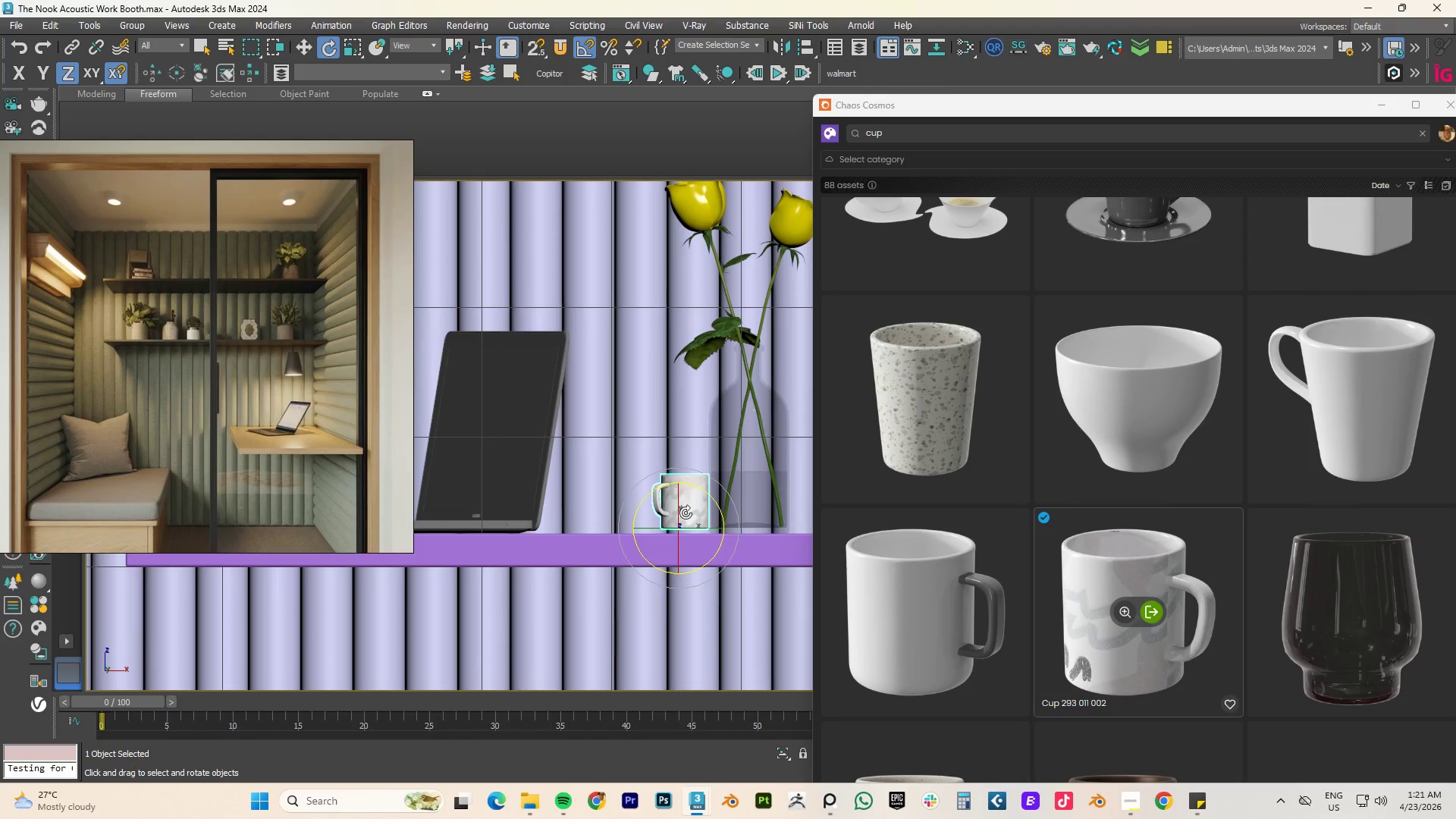 
key(W)
 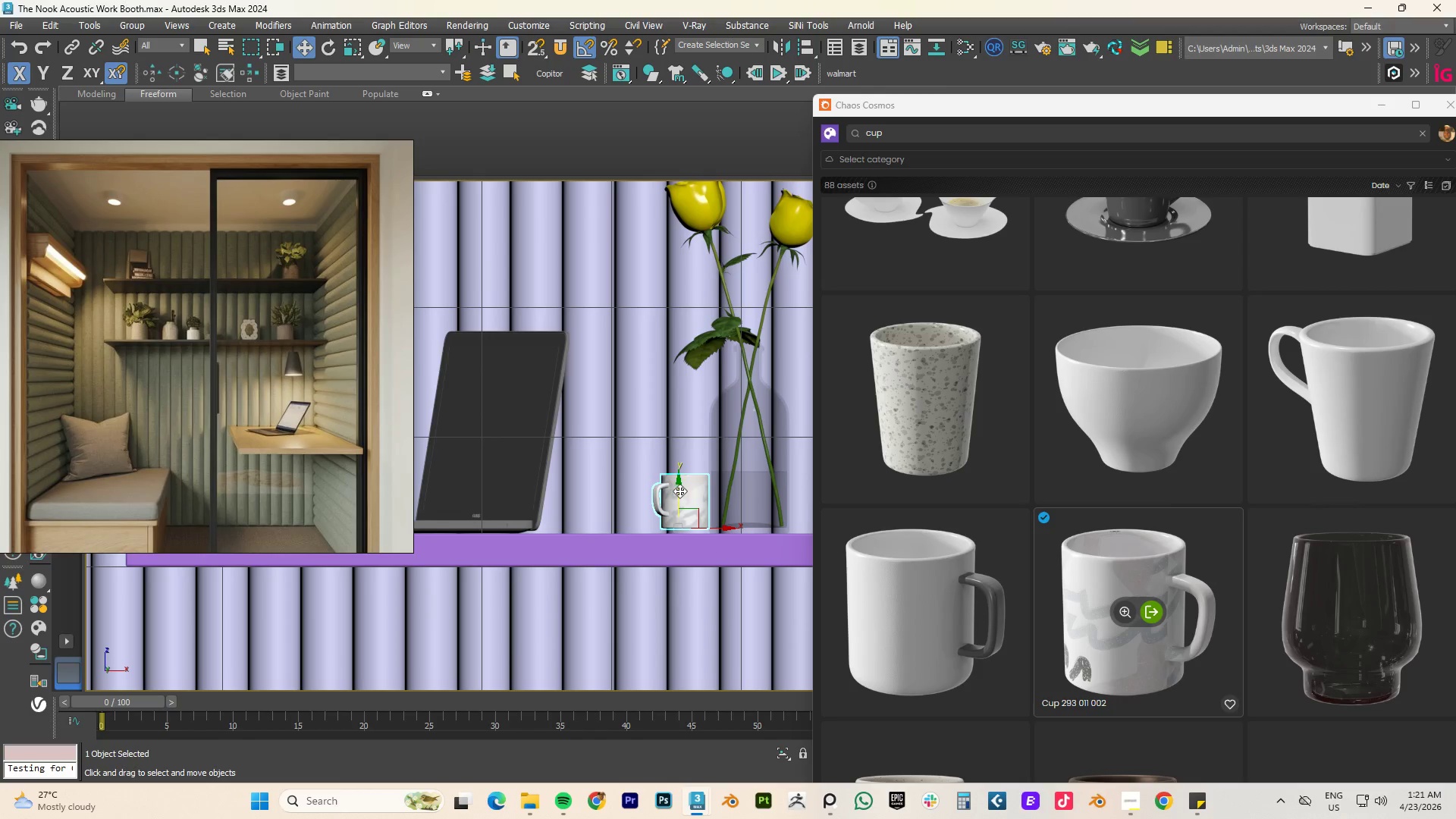 
scroll: coordinate [682, 495], scroll_direction: up, amount: 3.0
 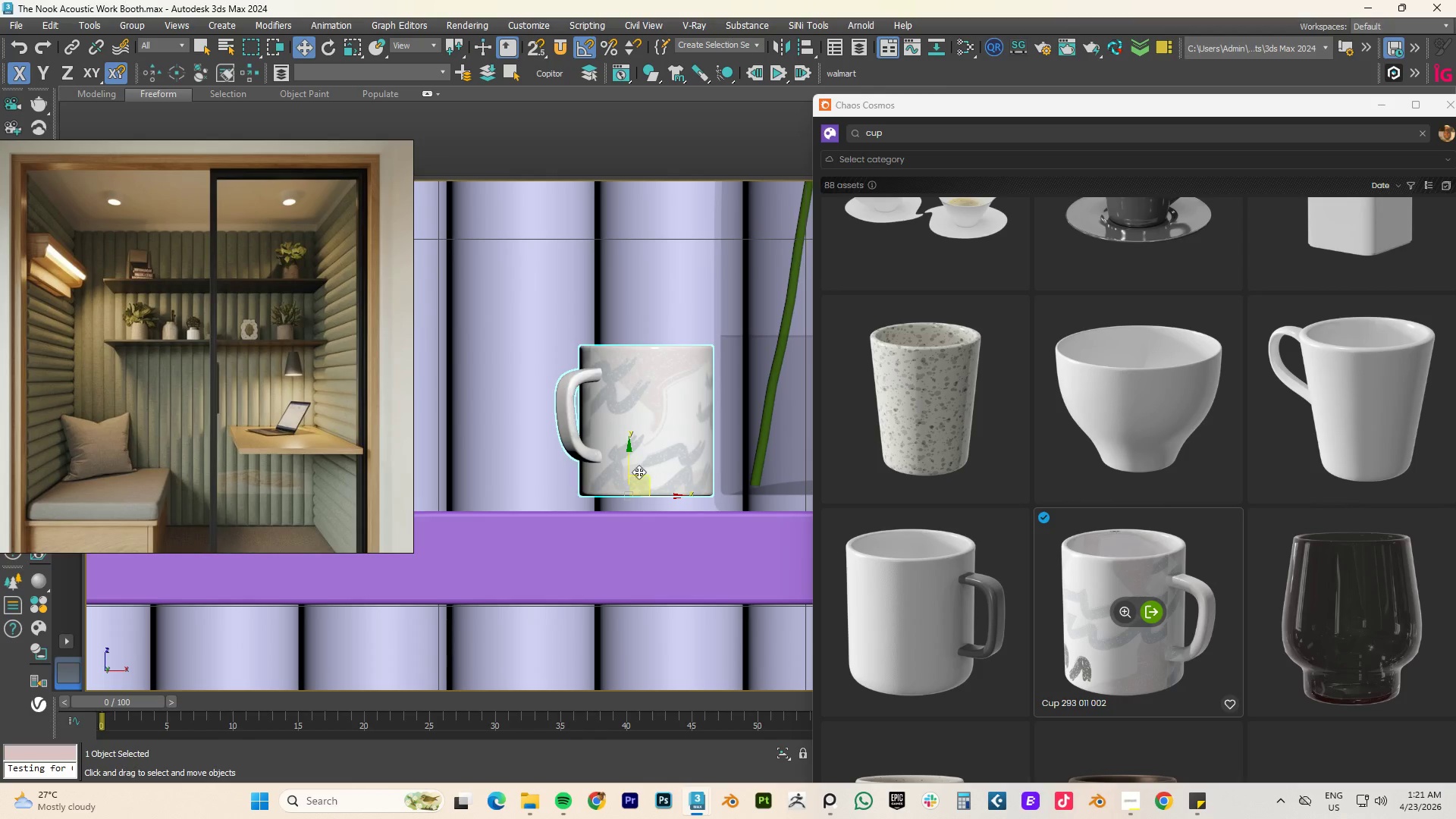 
left_click_drag(start_coordinate=[628, 463], to_coordinate=[629, 480])
 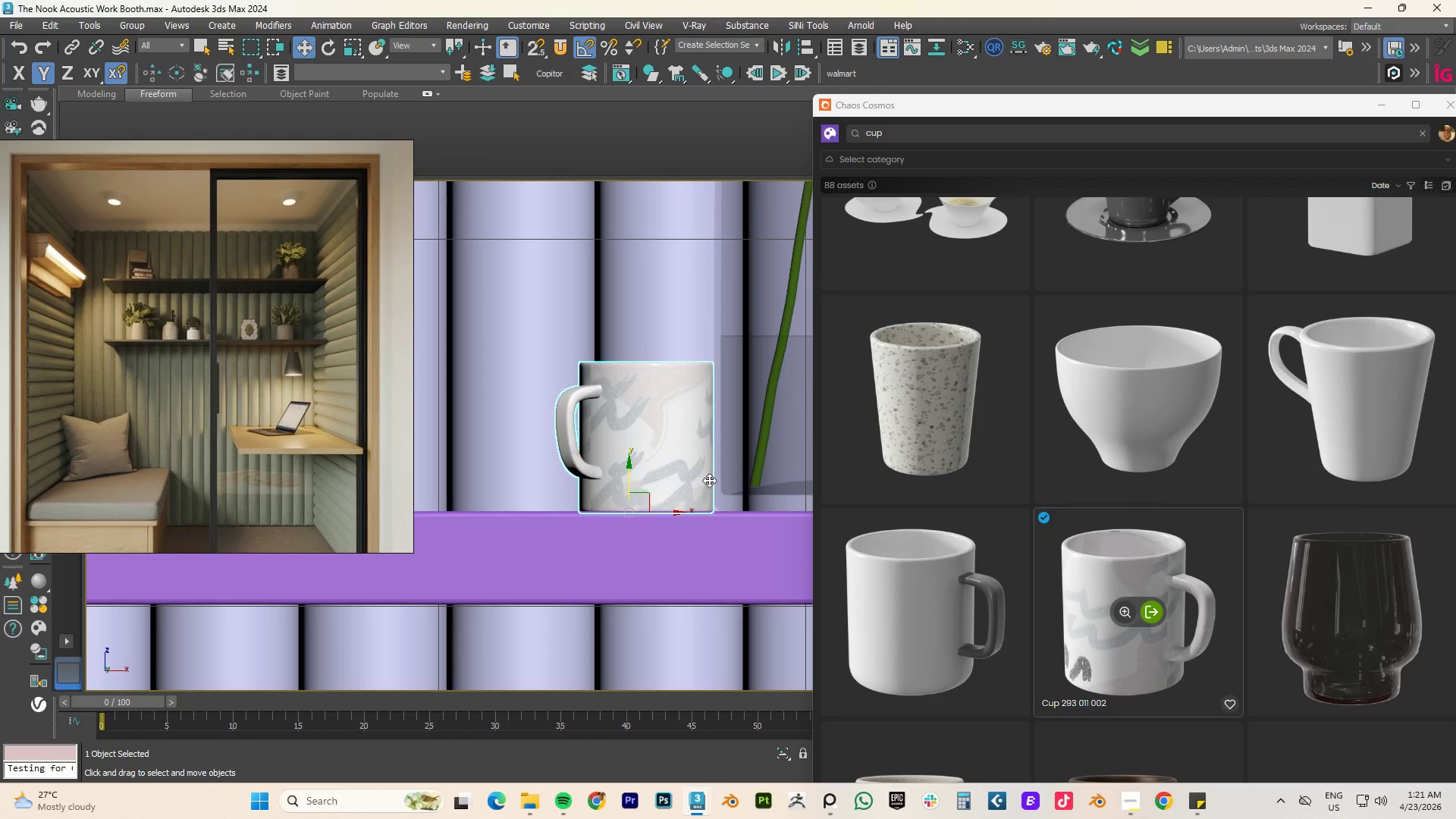 
left_click([701, 583])
 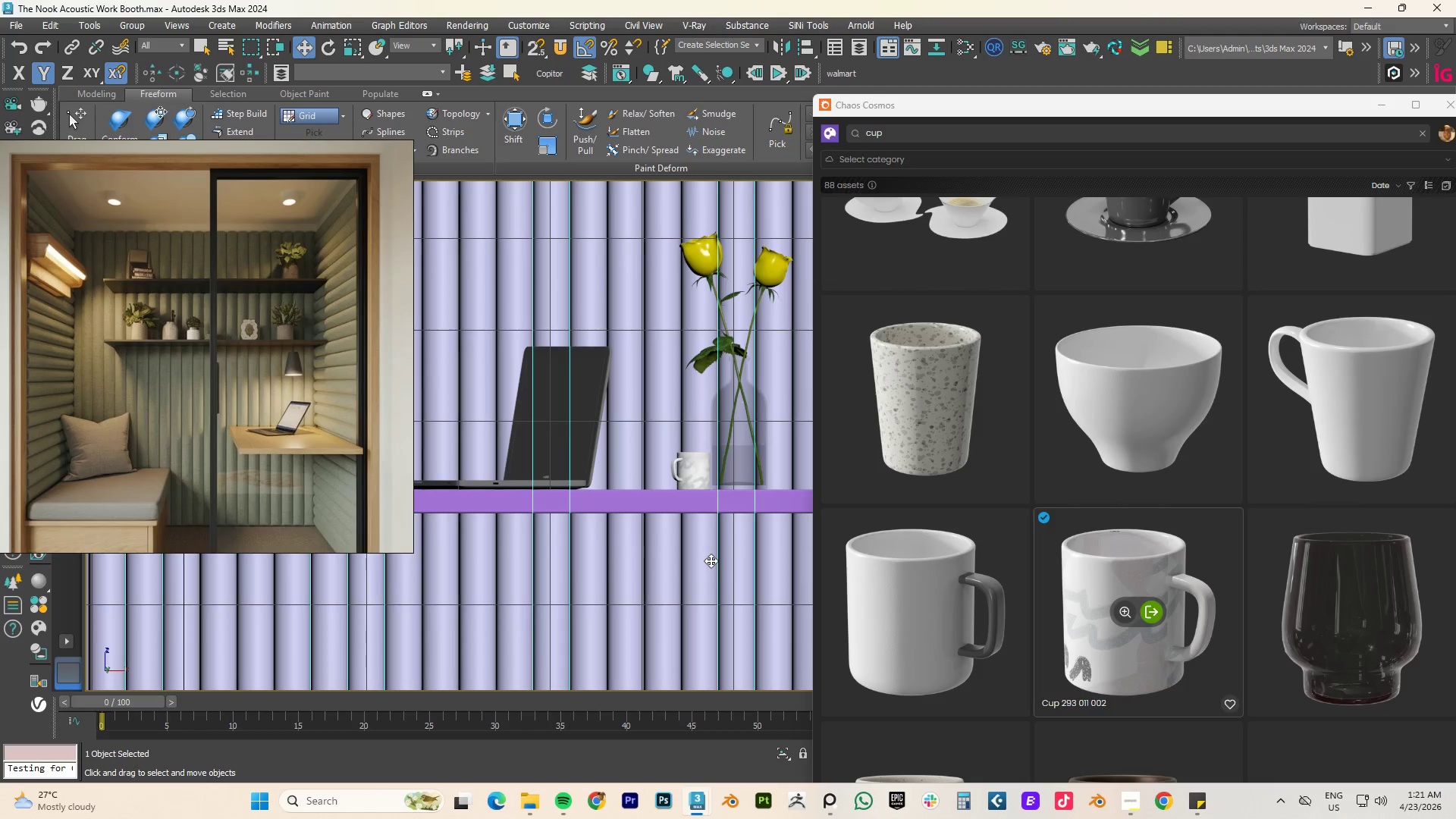 
scroll: coordinate [701, 410], scroll_direction: down, amount: 6.0
 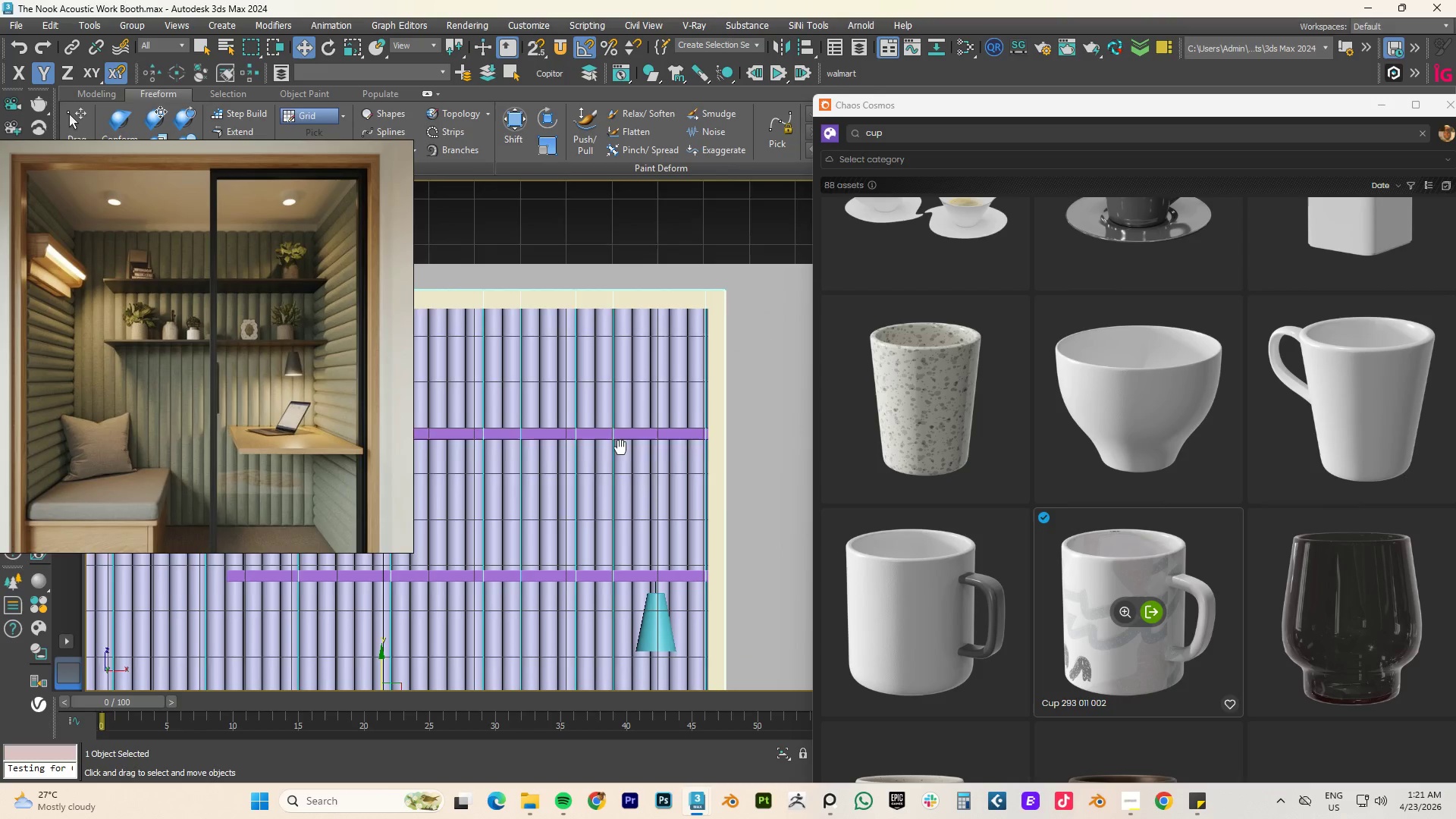 
key(G)
 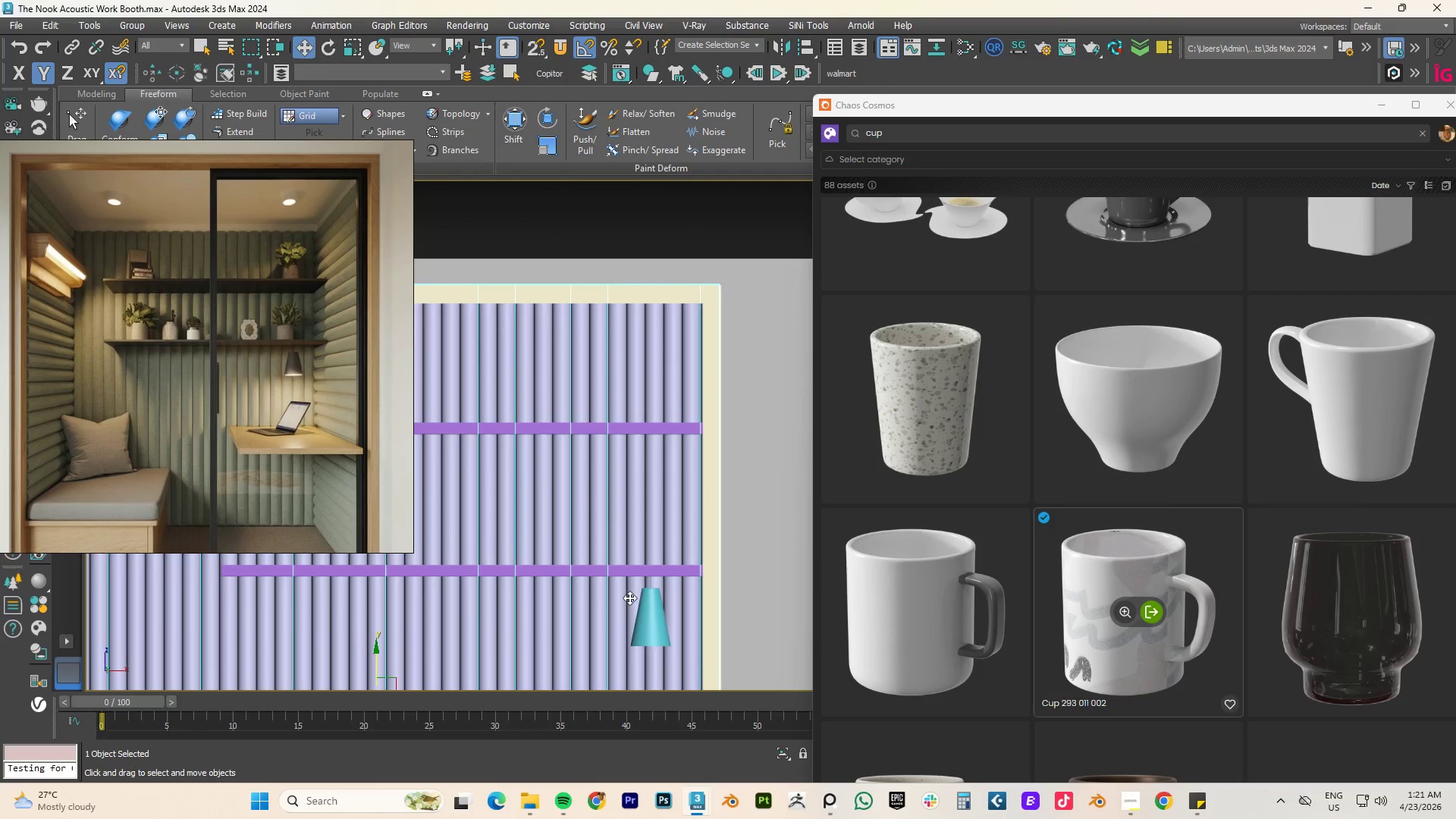 
scroll: coordinate [635, 587], scroll_direction: down, amount: 2.0
 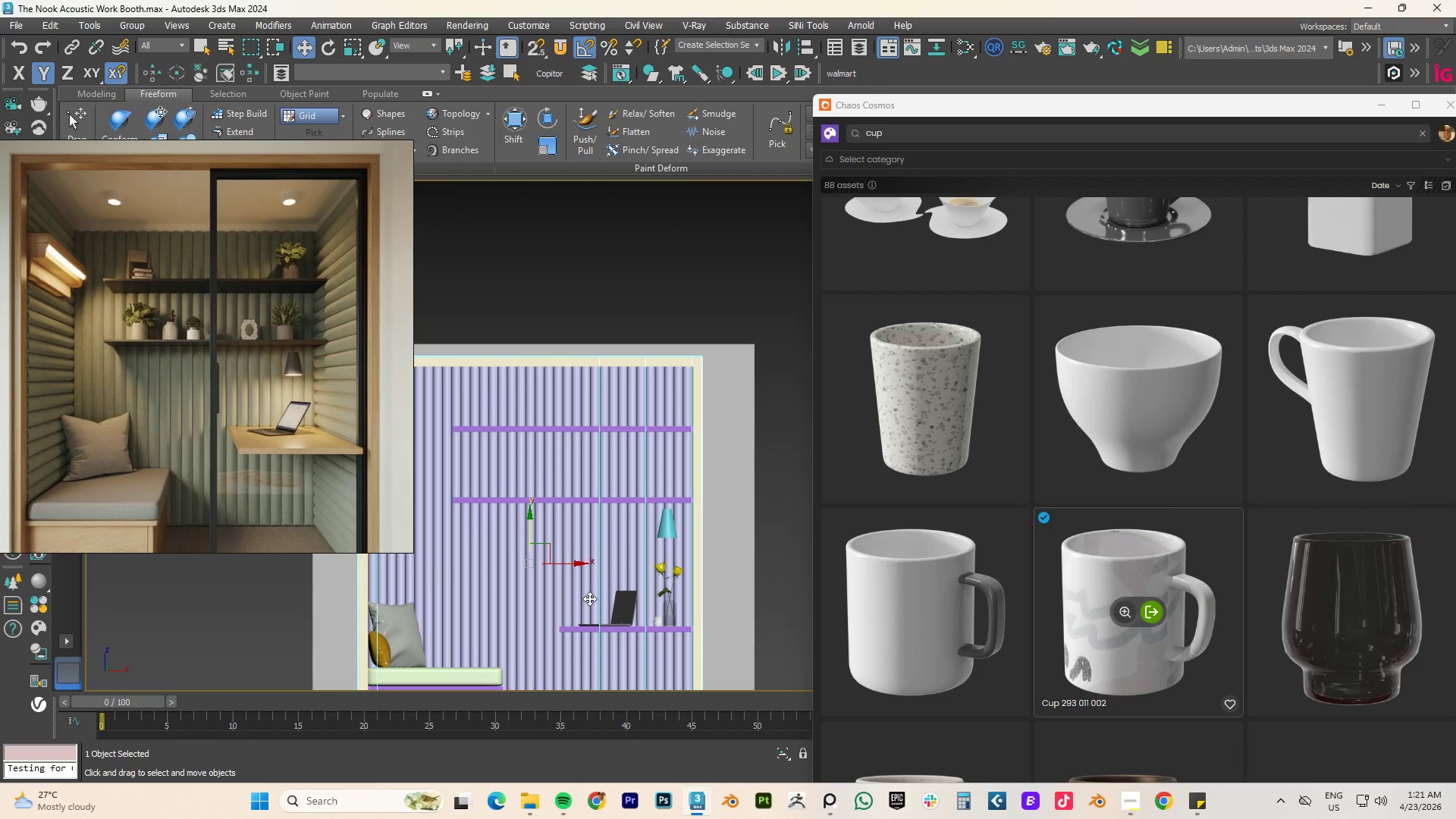 
mouse_move([659, 576])
 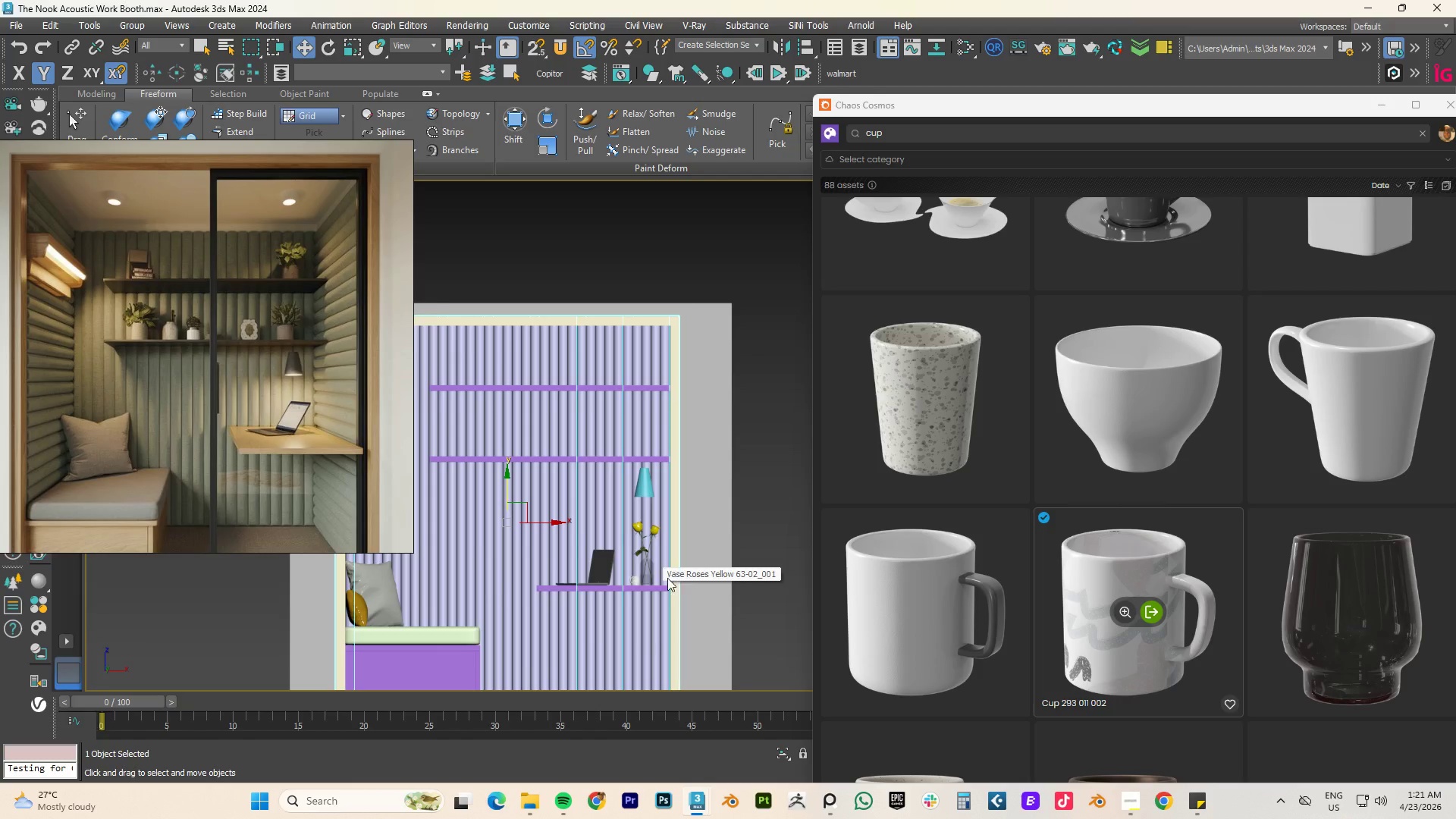 
scroll: coordinate [661, 500], scroll_direction: up, amount: 9.0
 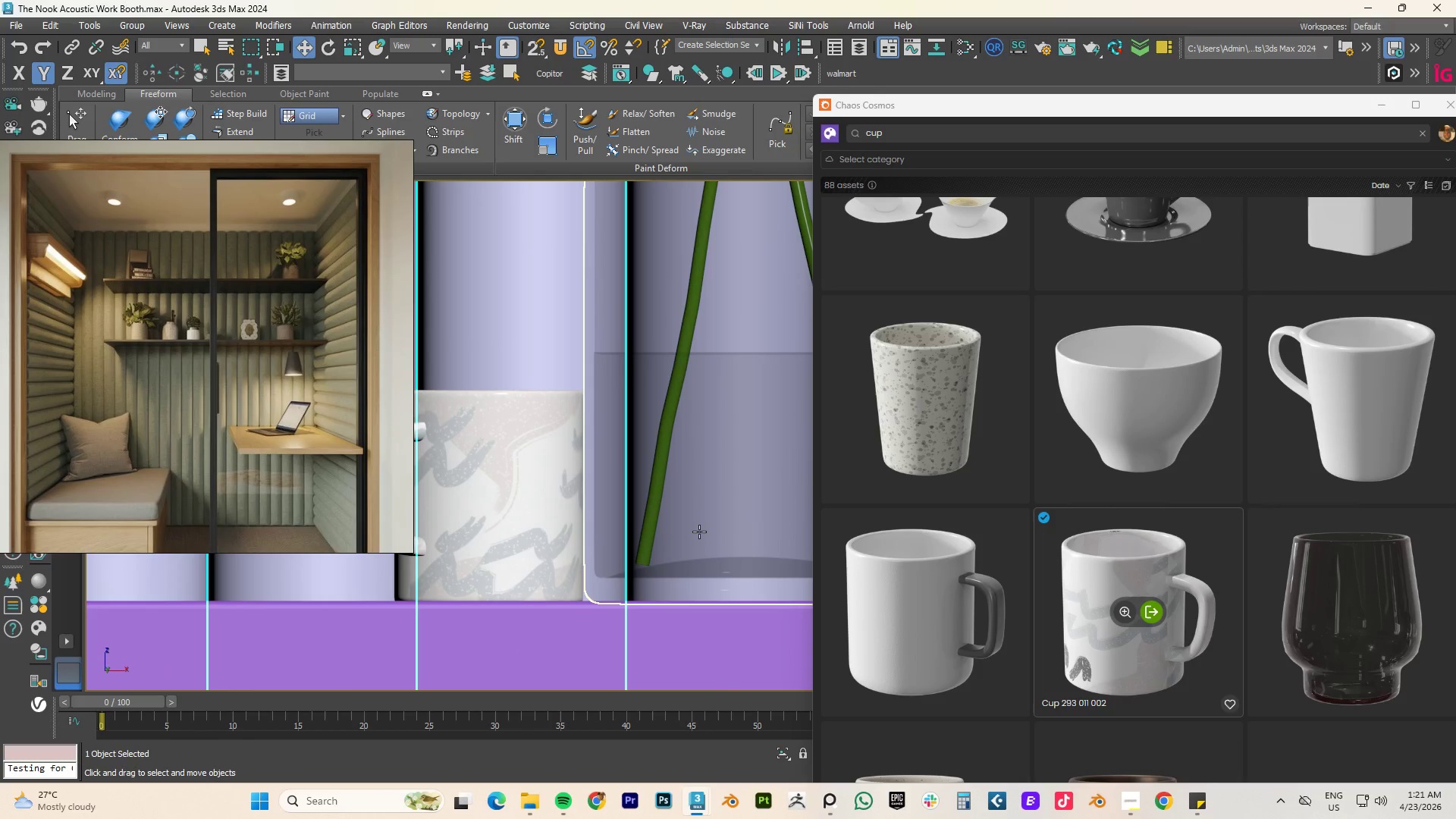 
scroll: coordinate [700, 532], scroll_direction: down, amount: 3.0
 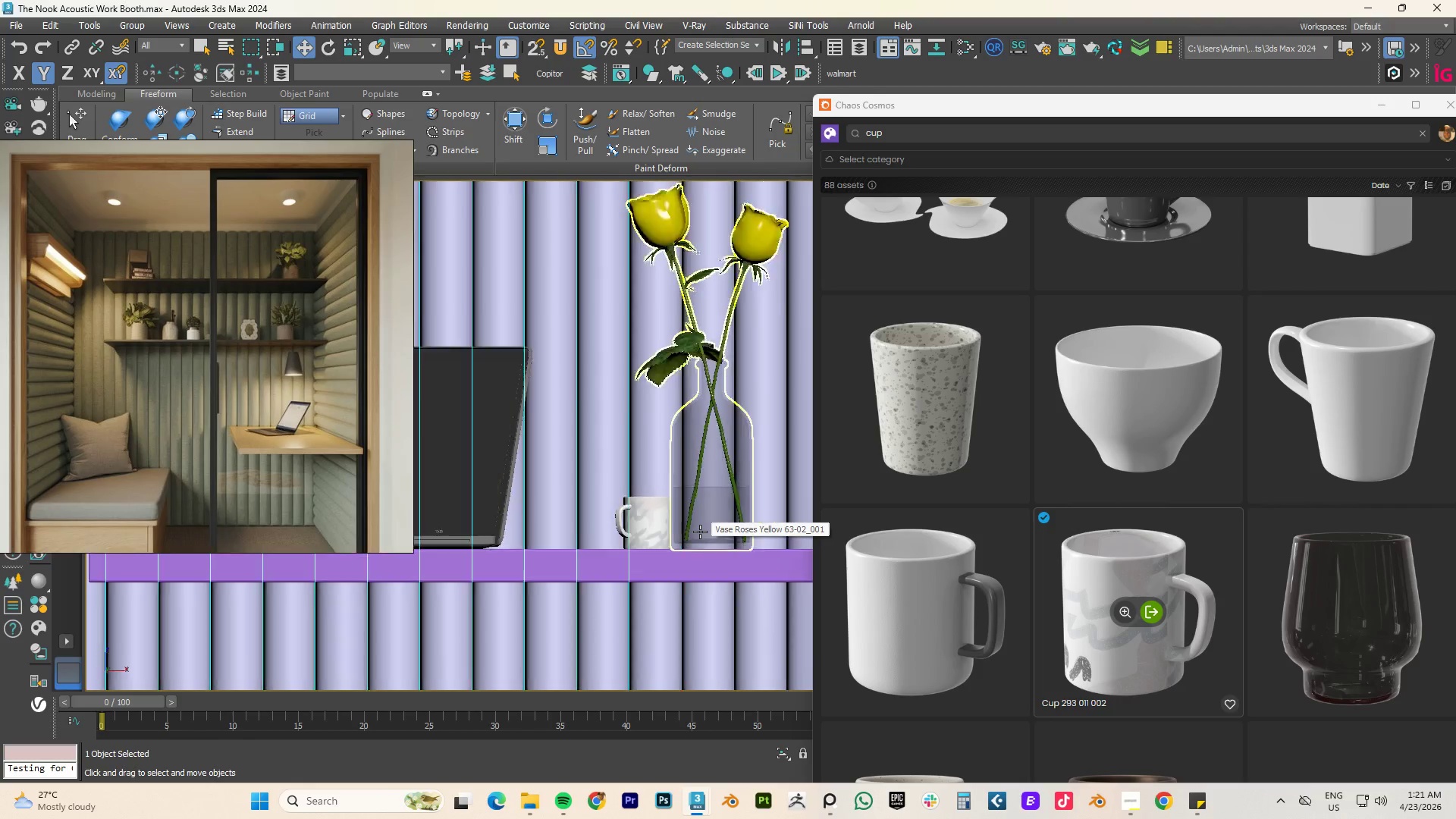 
hold_key(key=AltLeft, duration=0.66)
 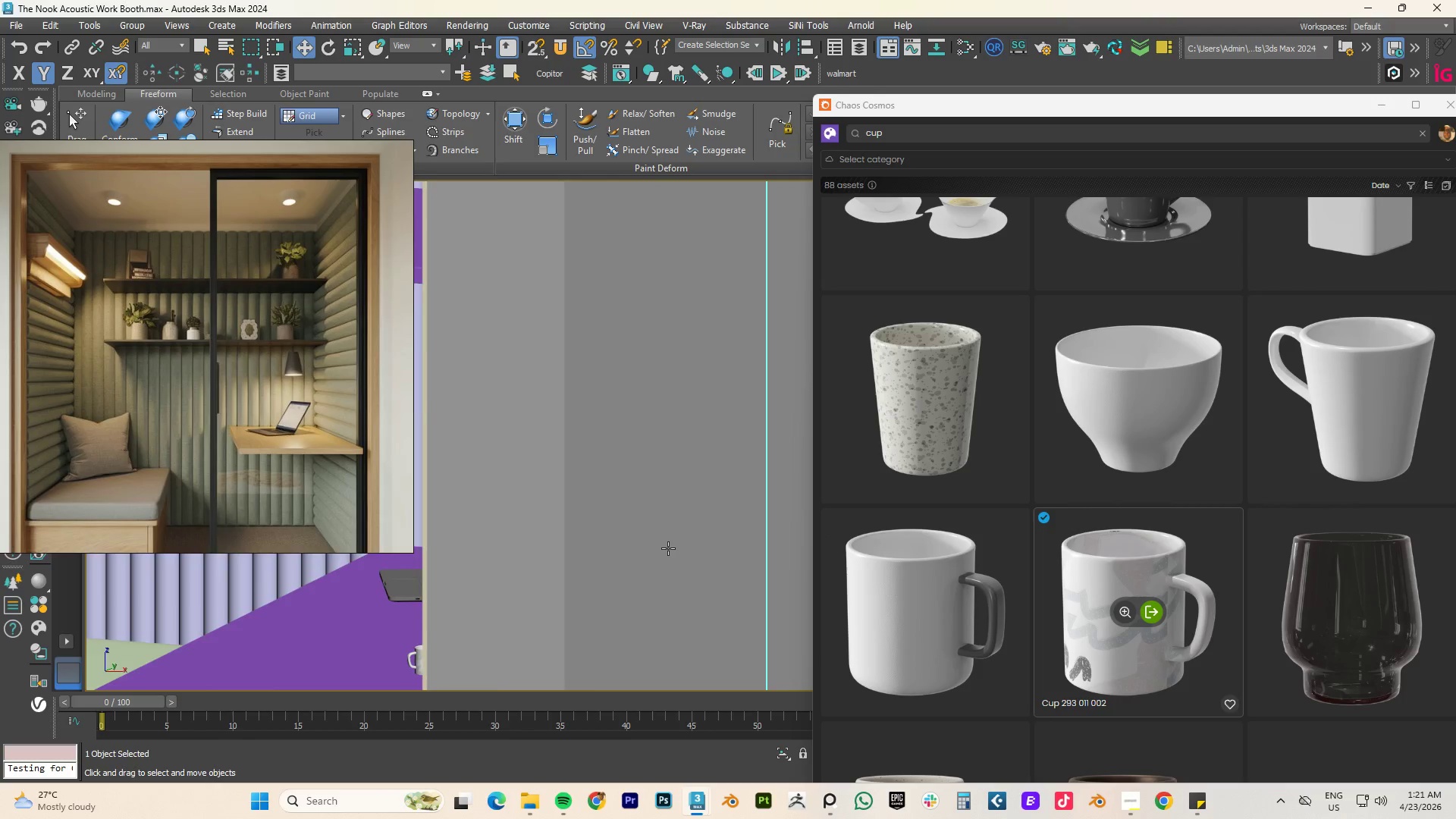 
hold_key(key=AltLeft, duration=0.83)
 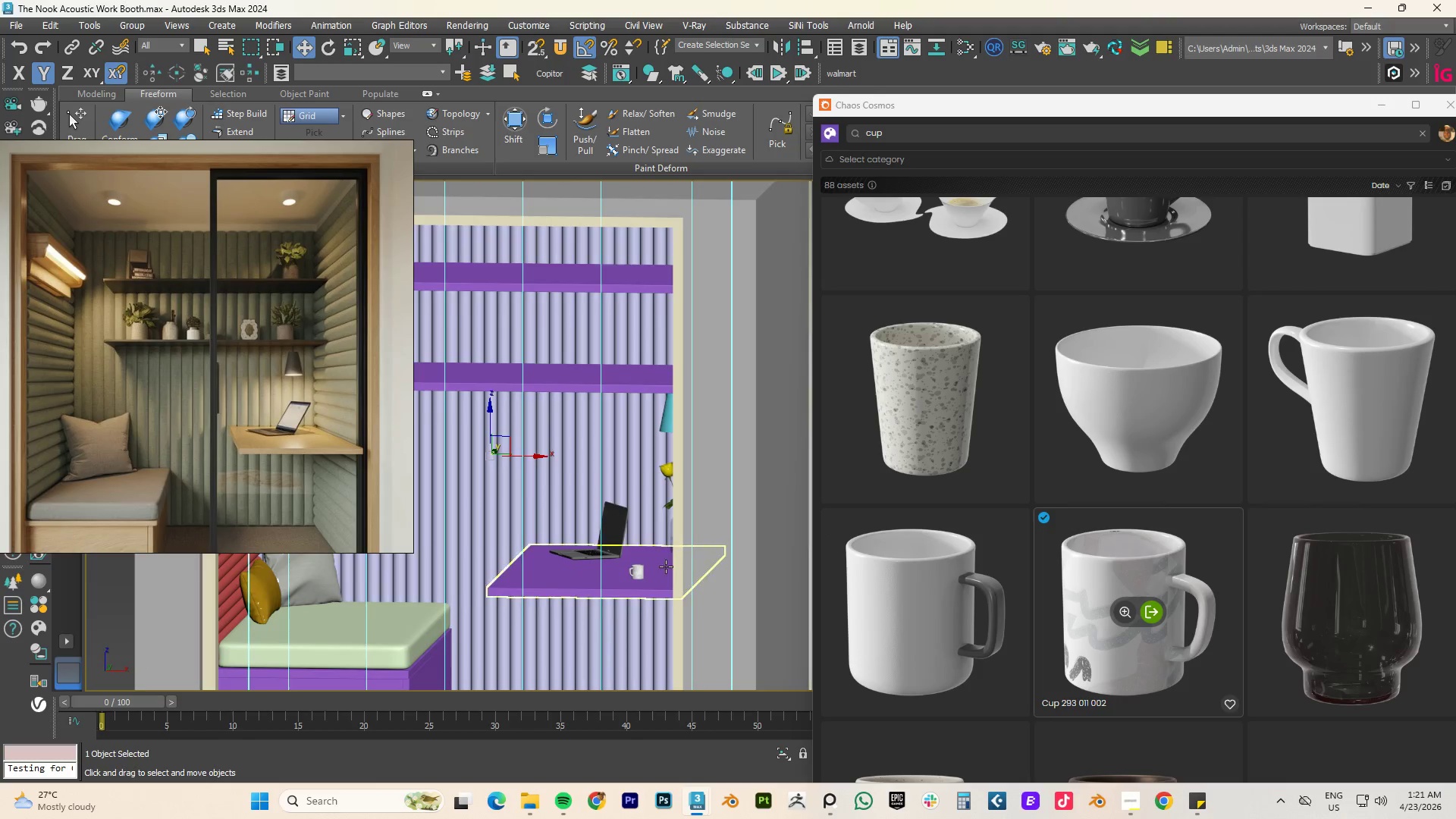 
scroll: coordinate [668, 548], scroll_direction: down, amount: 2.0
 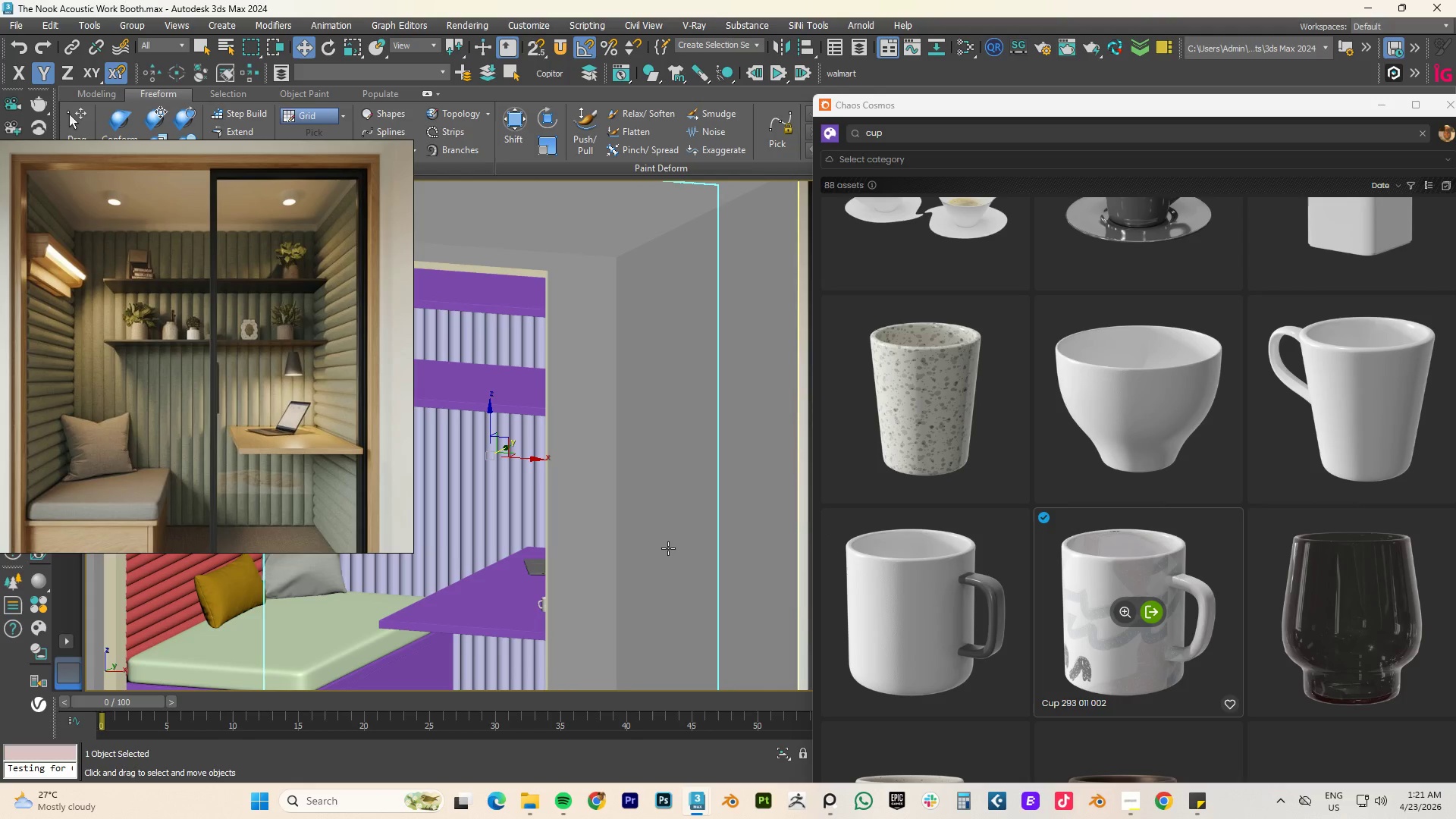 
key(F)
 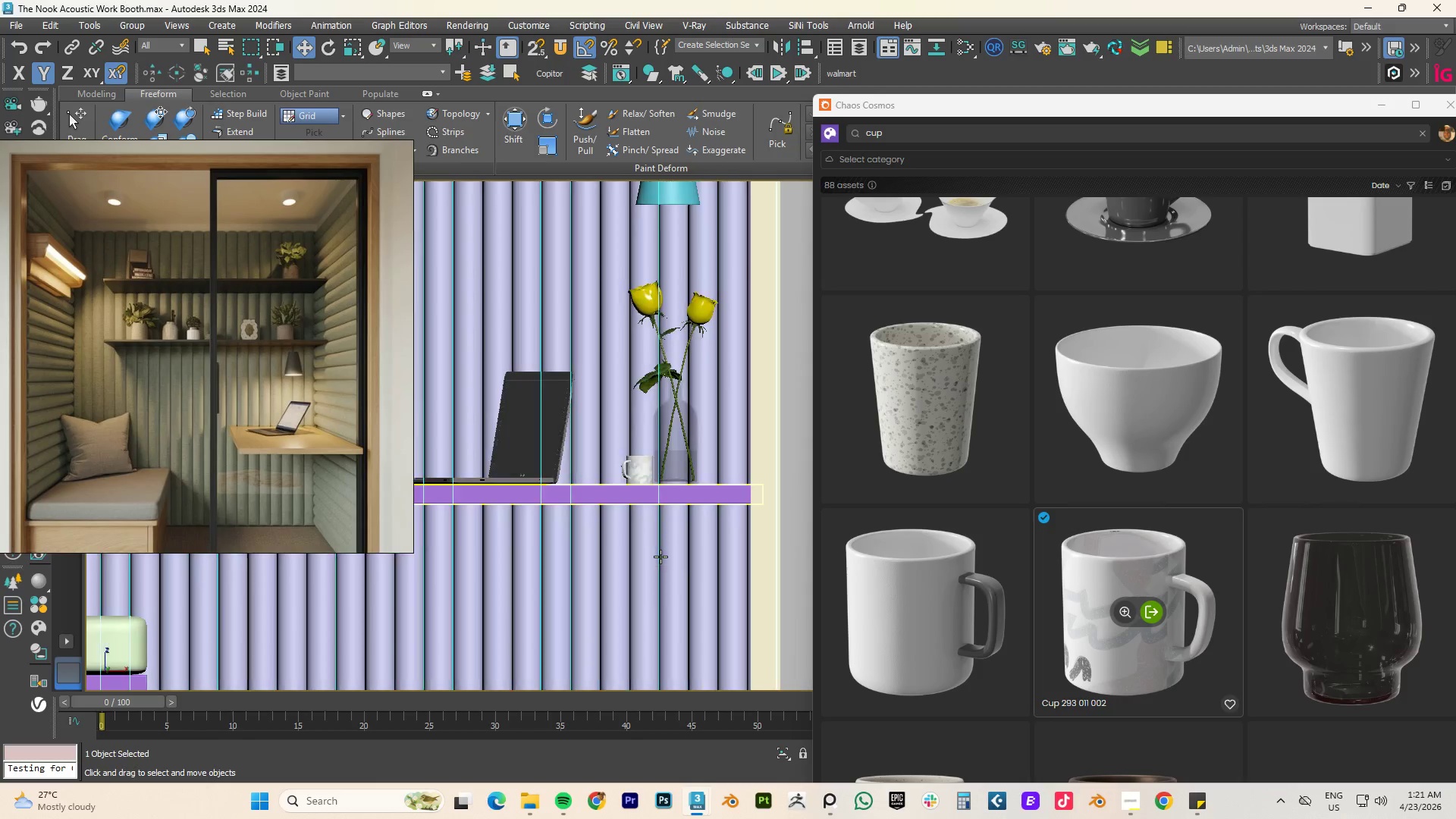 
scroll: coordinate [662, 570], scroll_direction: up, amount: 3.0
 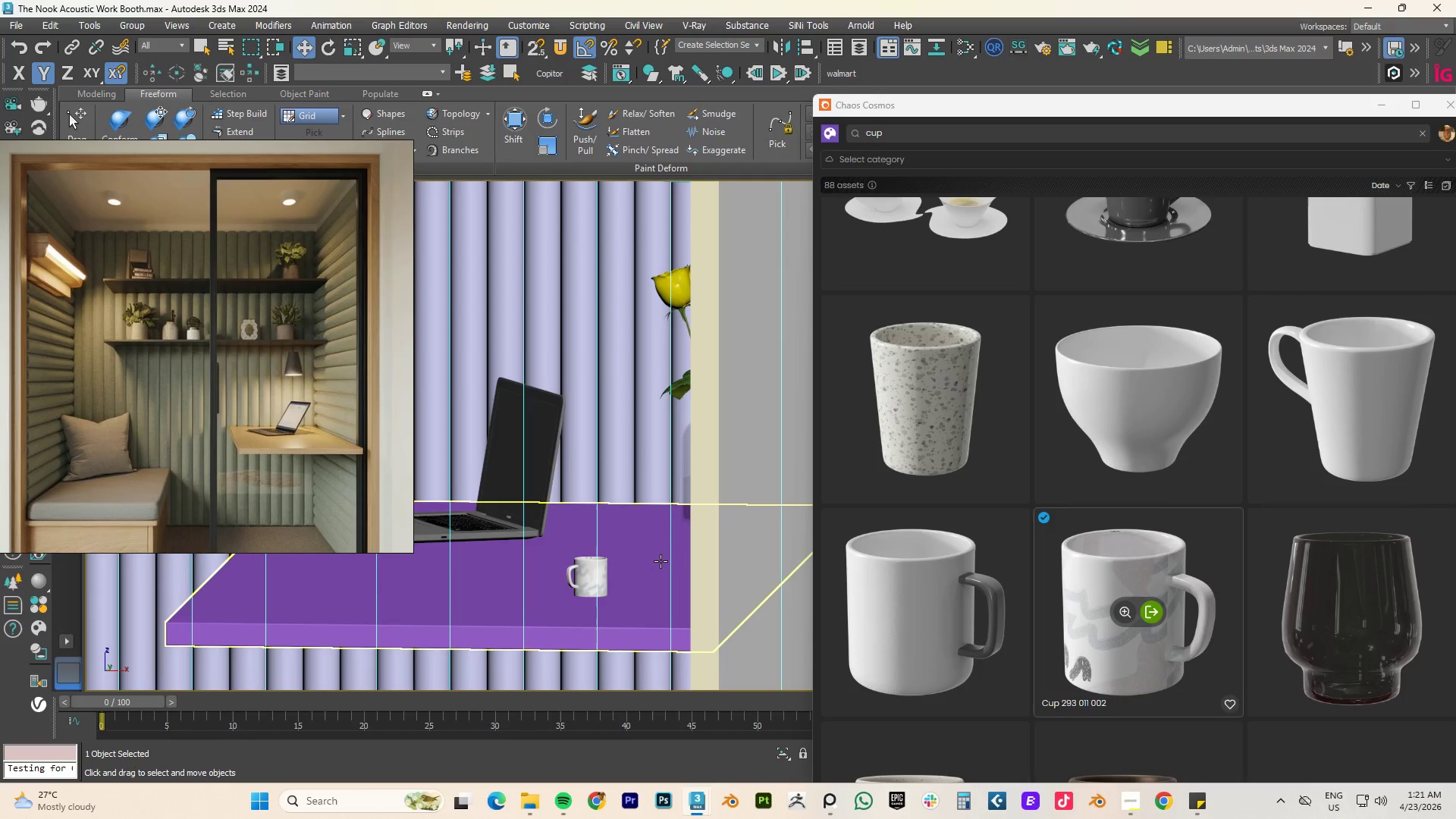 
key(Z)
 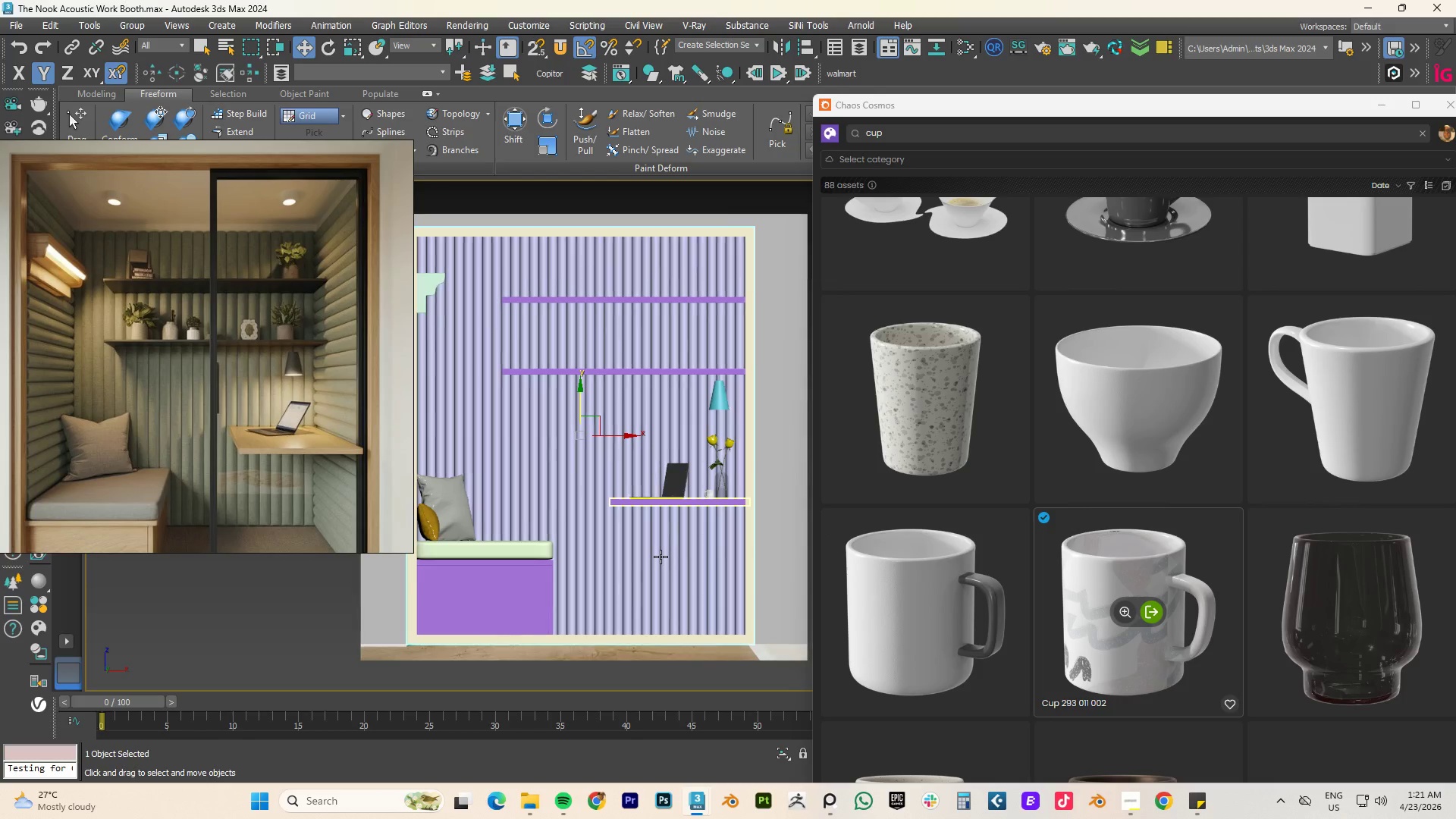 
scroll: coordinate [688, 526], scroll_direction: up, amount: 3.0
 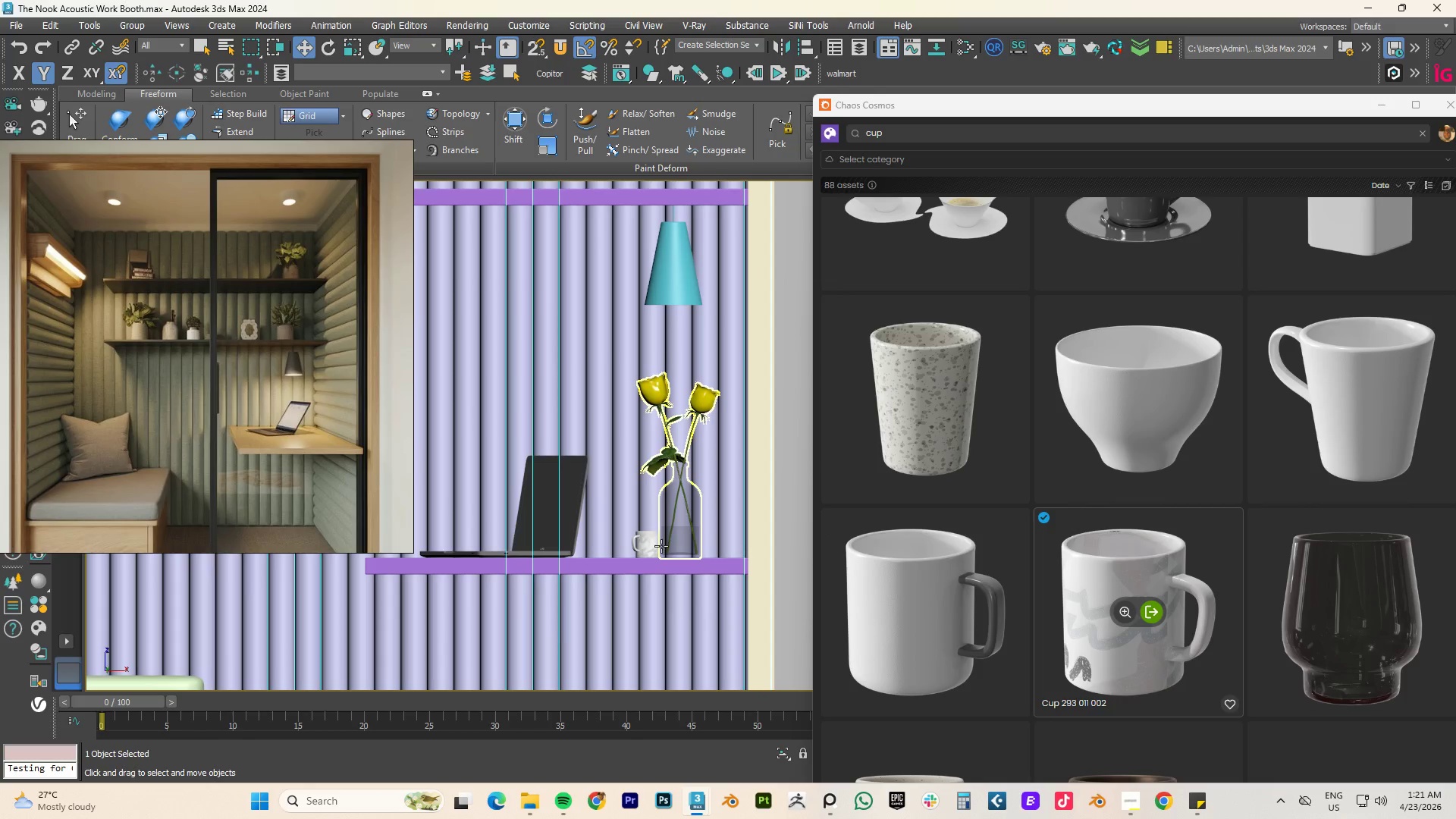 
left_click([628, 544])
 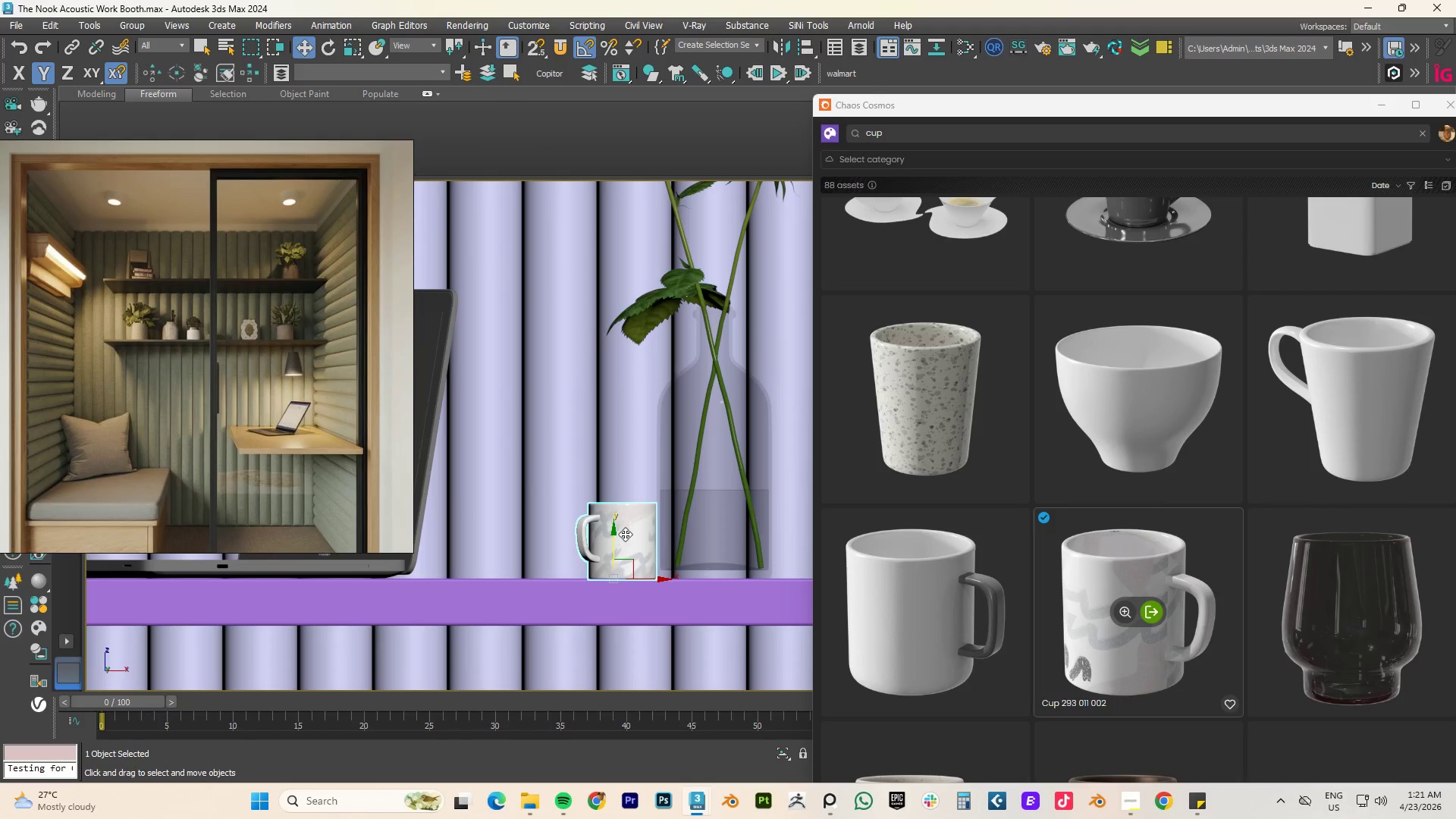 
scroll: coordinate [661, 546], scroll_direction: up, amount: 3.0
 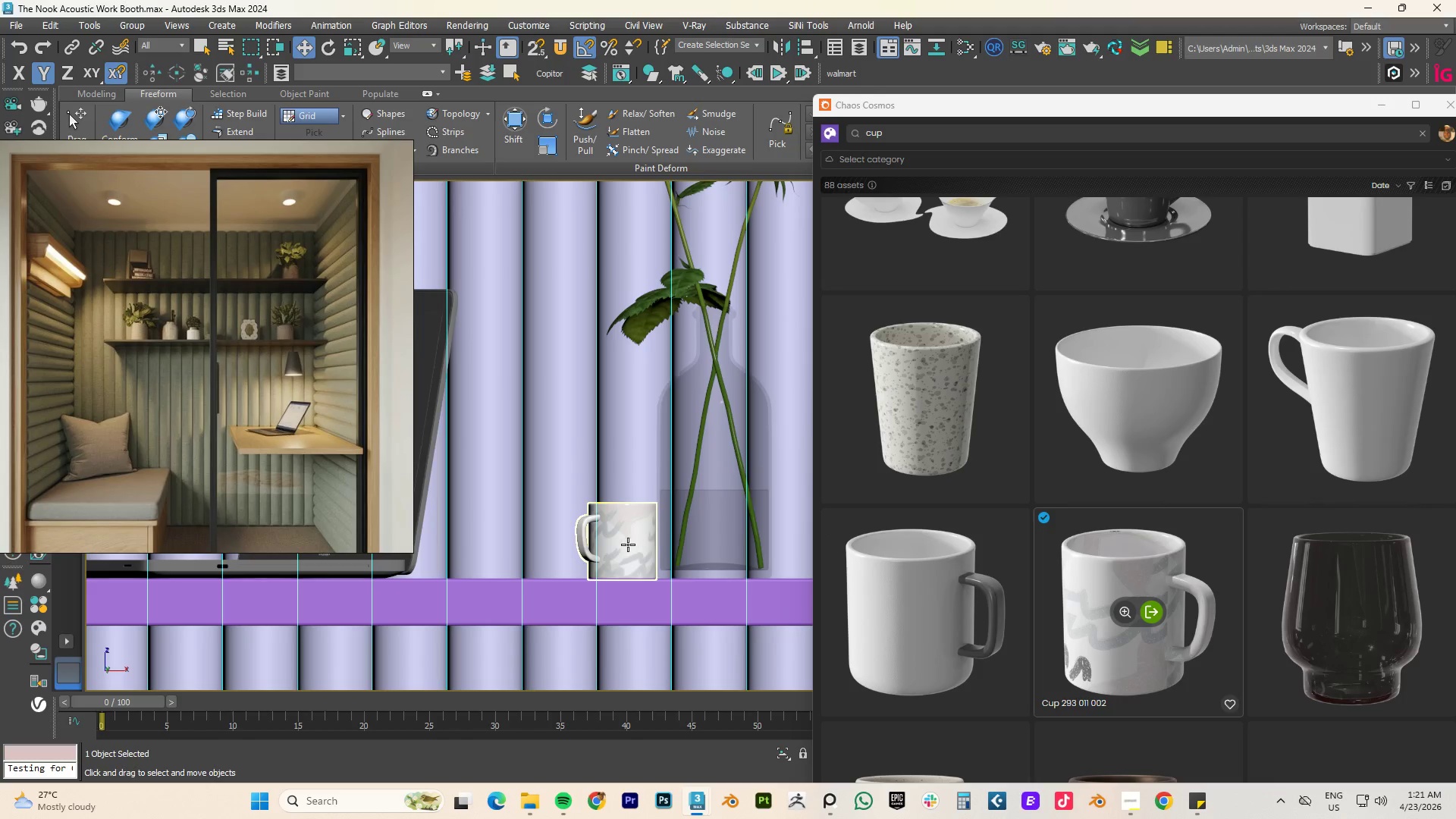 
type(rr)
 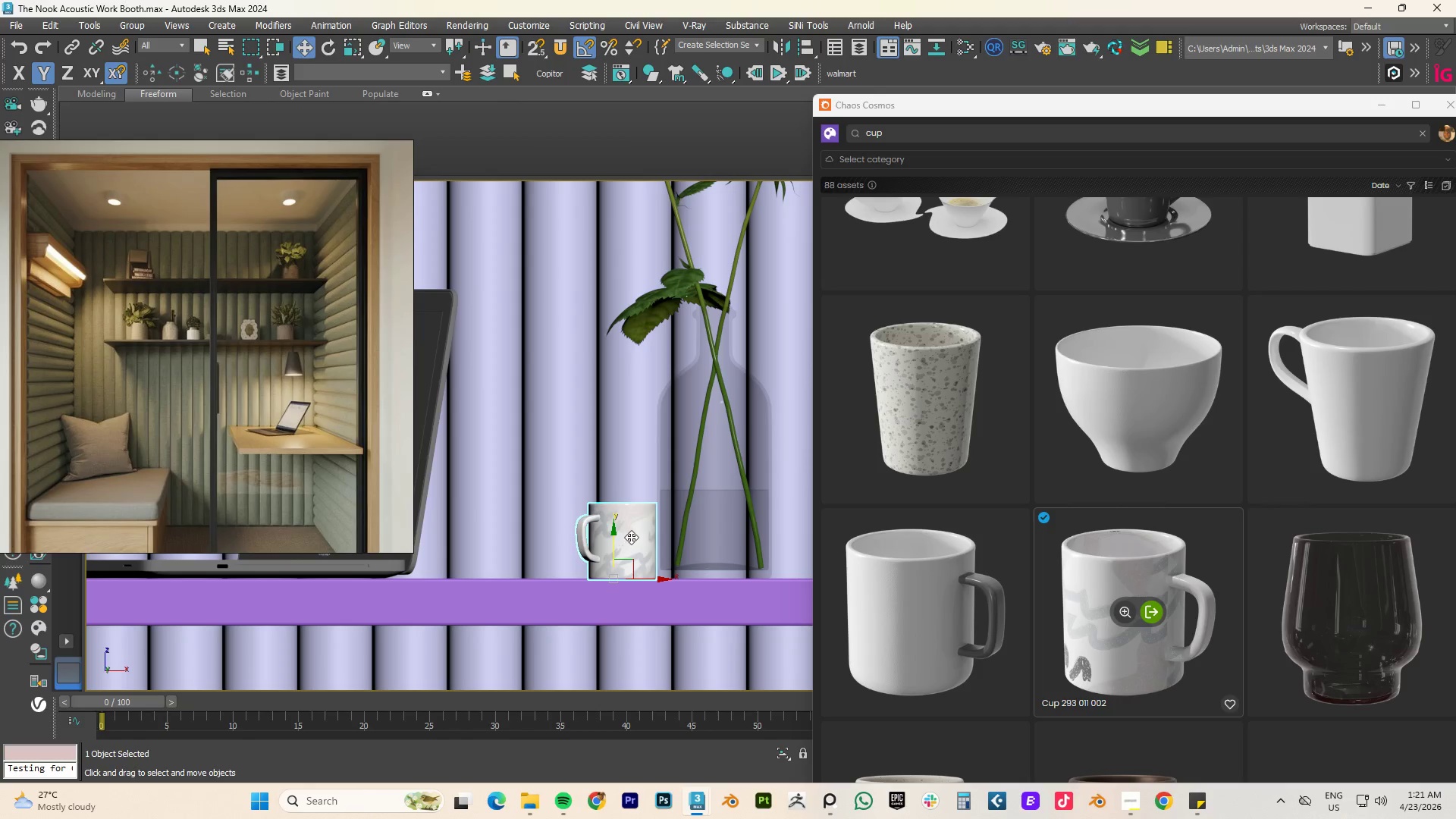 
left_click([631, 537])
 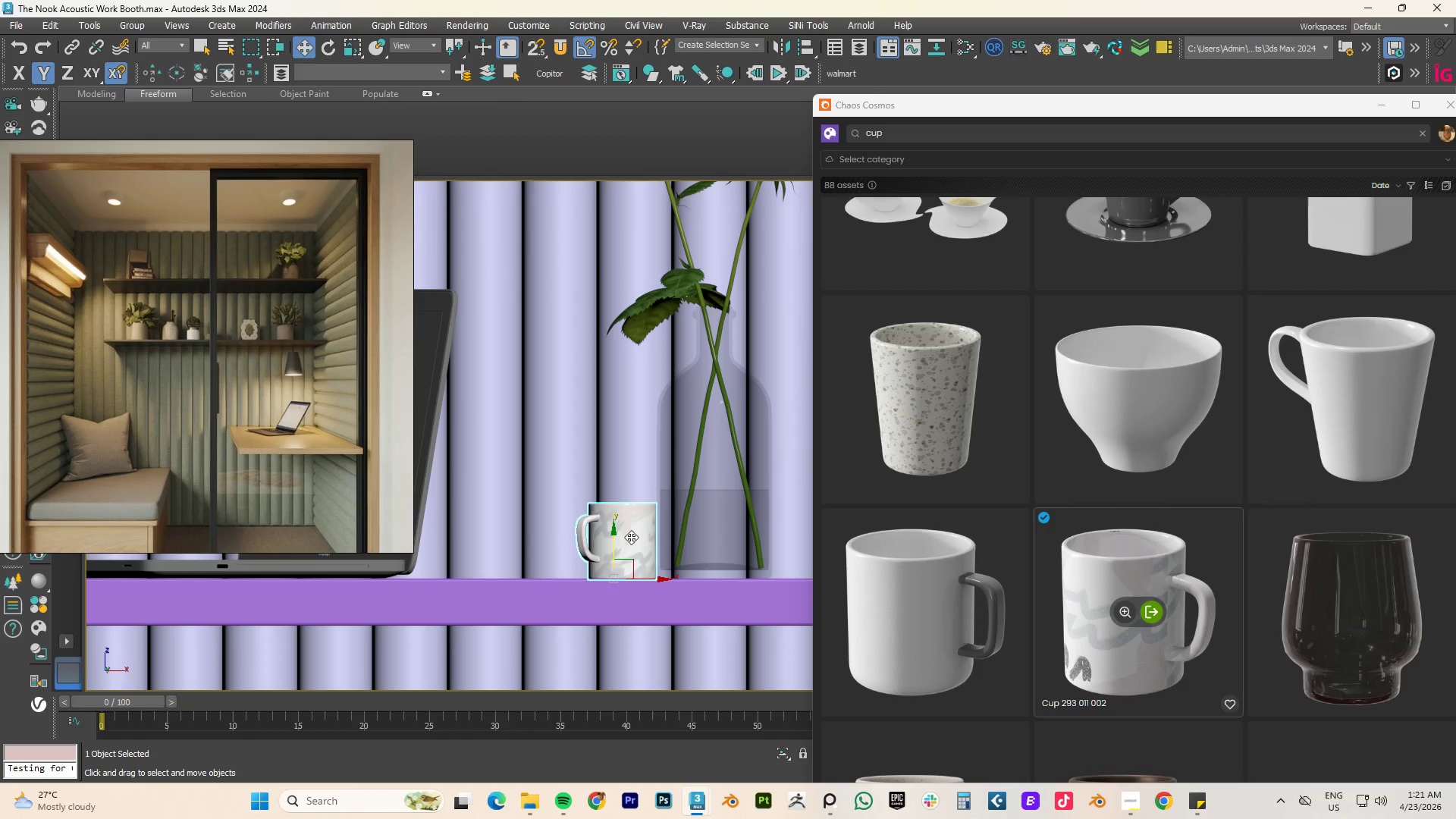 
key(R)
 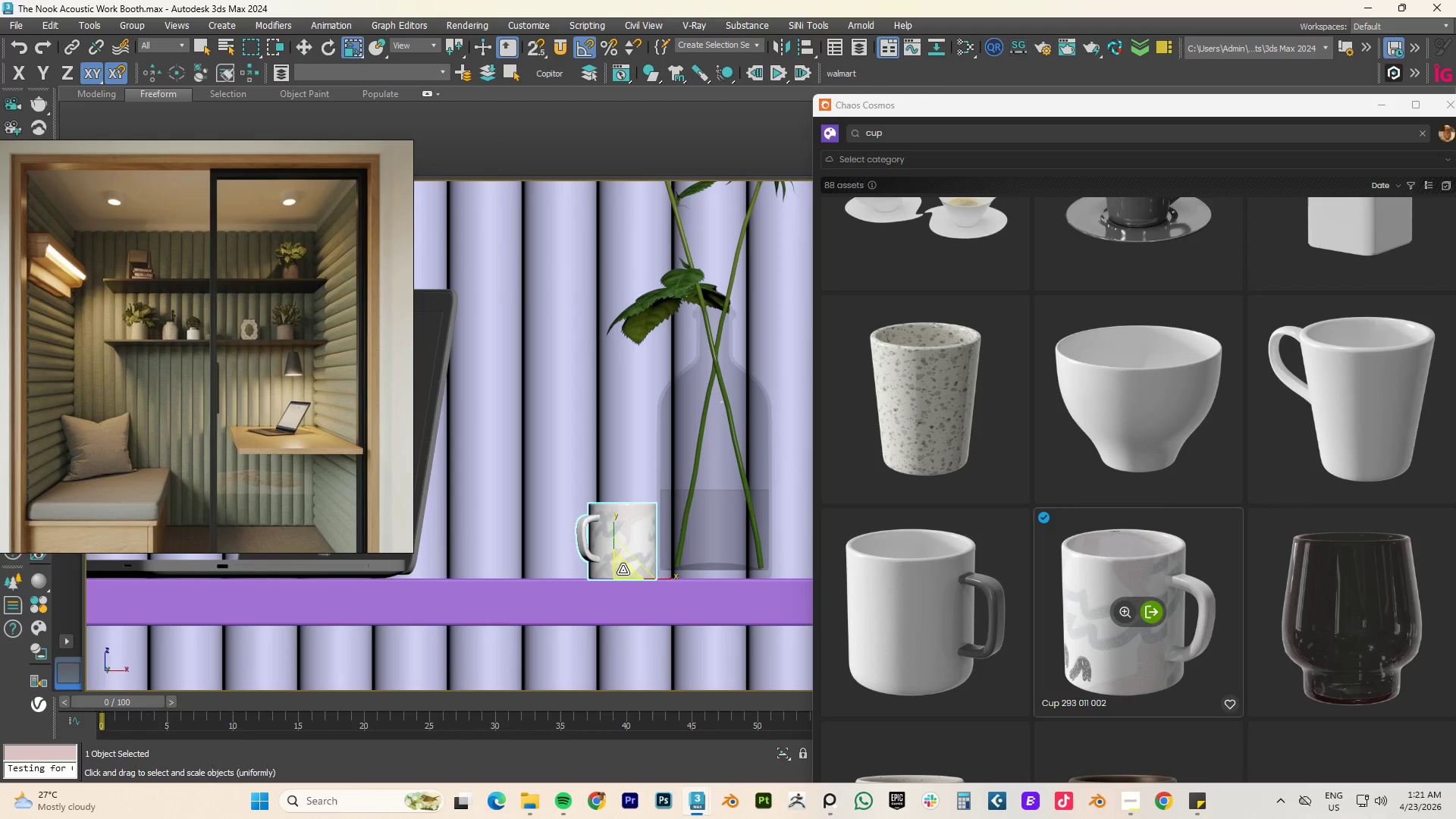 
left_click_drag(start_coordinate=[622, 569], to_coordinate=[625, 557])
 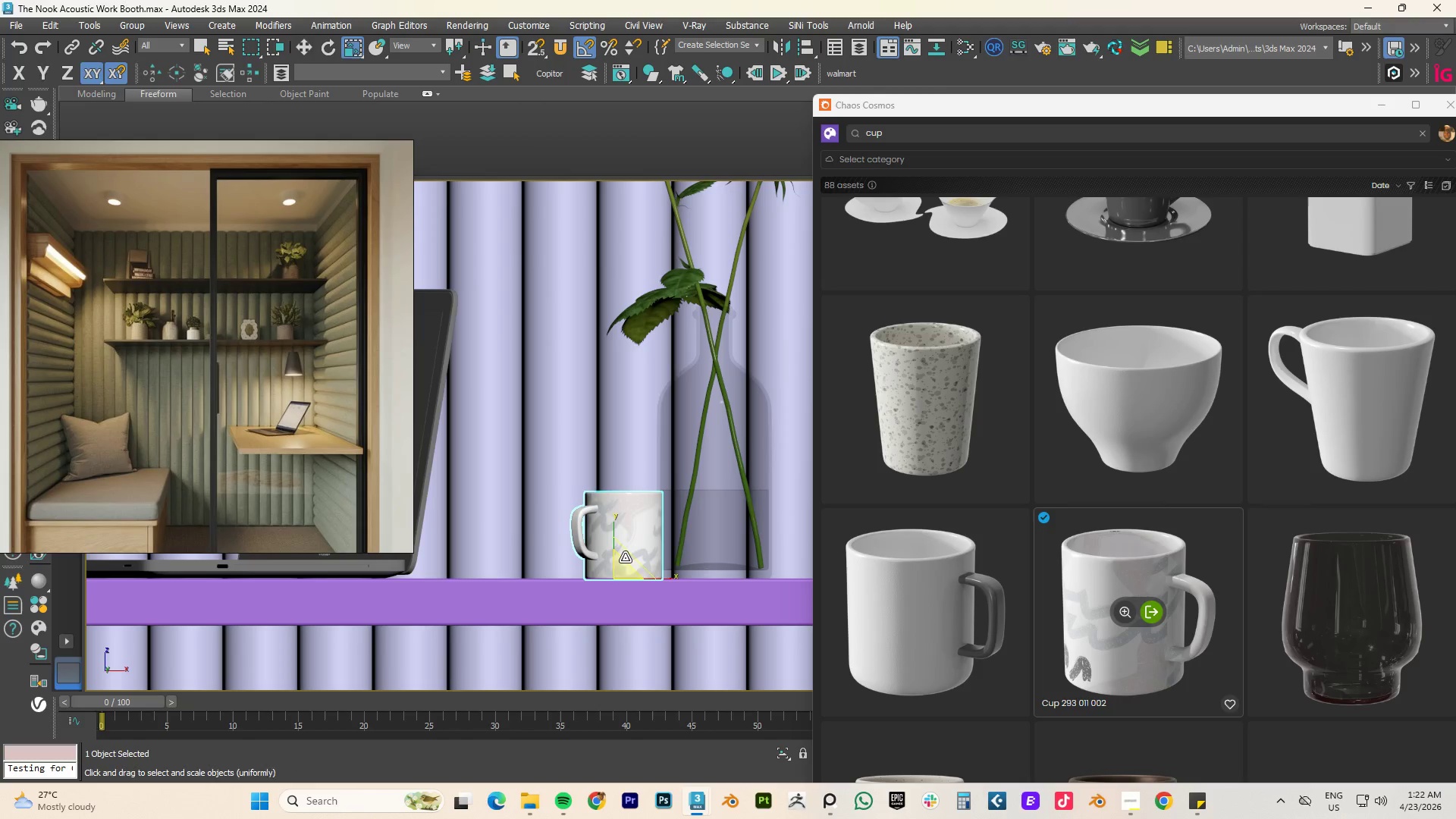 
key(W)
 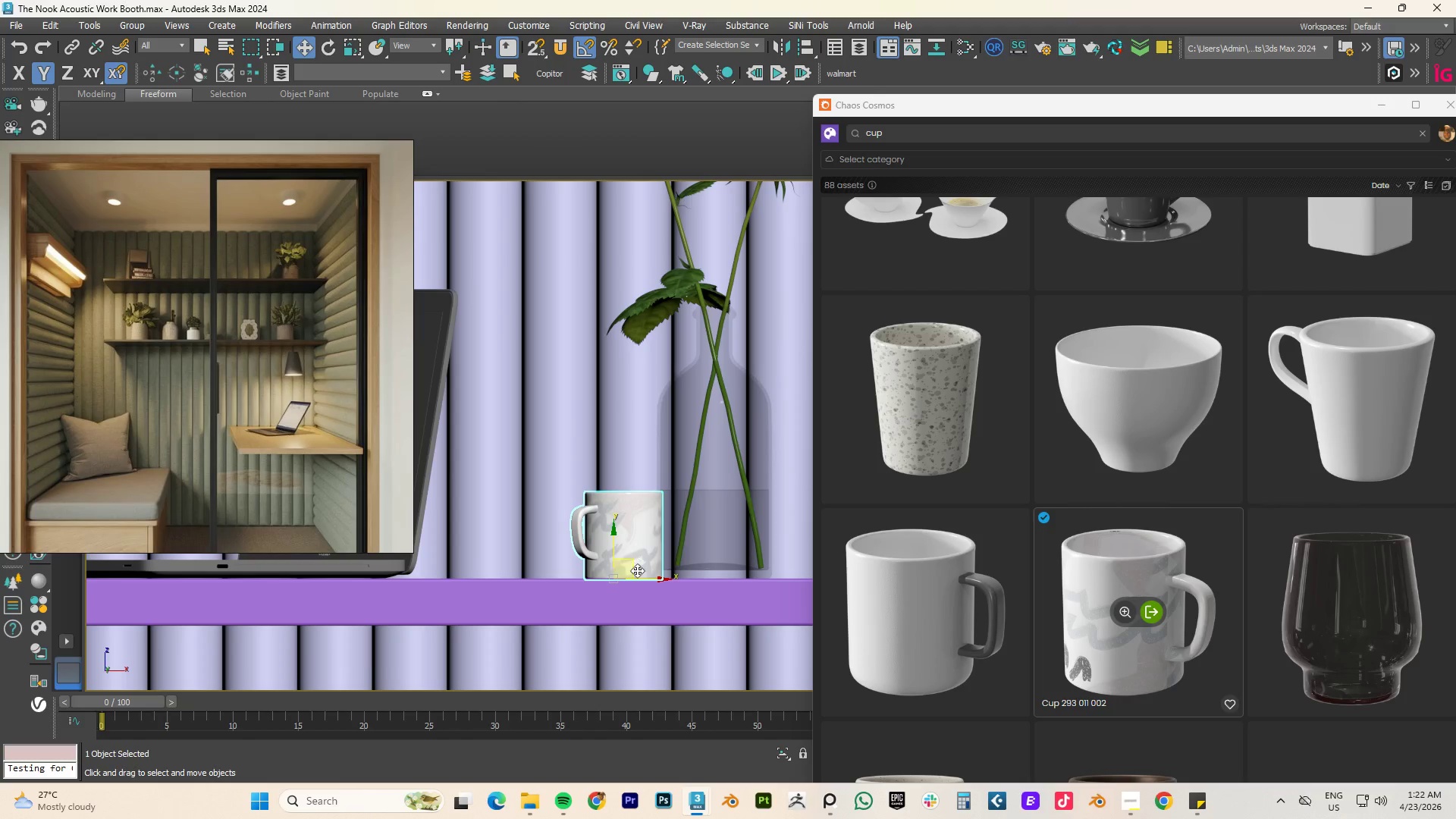 
scroll: coordinate [637, 565], scroll_direction: down, amount: 3.0
 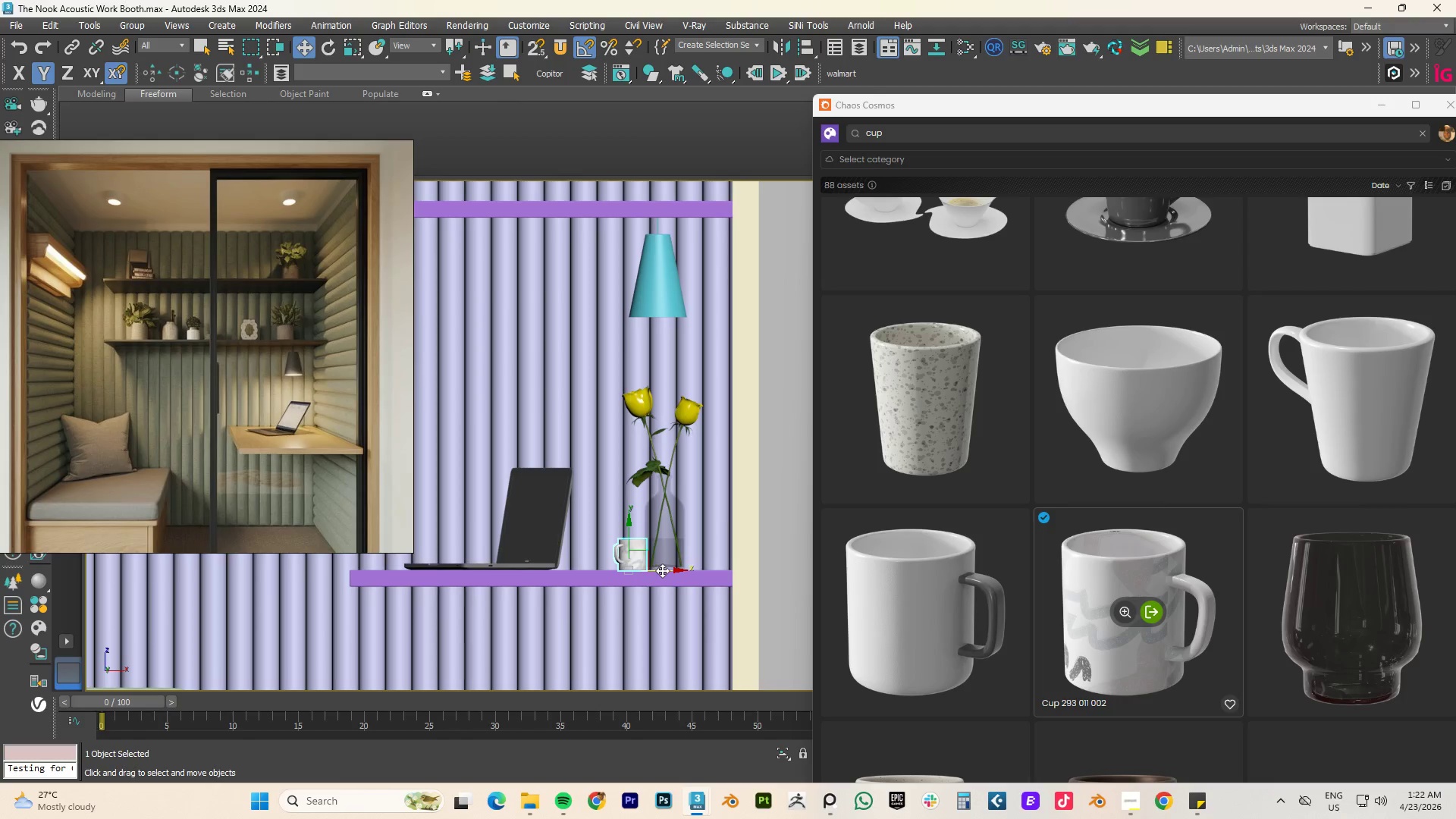 
left_click_drag(start_coordinate=[663, 570], to_coordinate=[629, 574])
 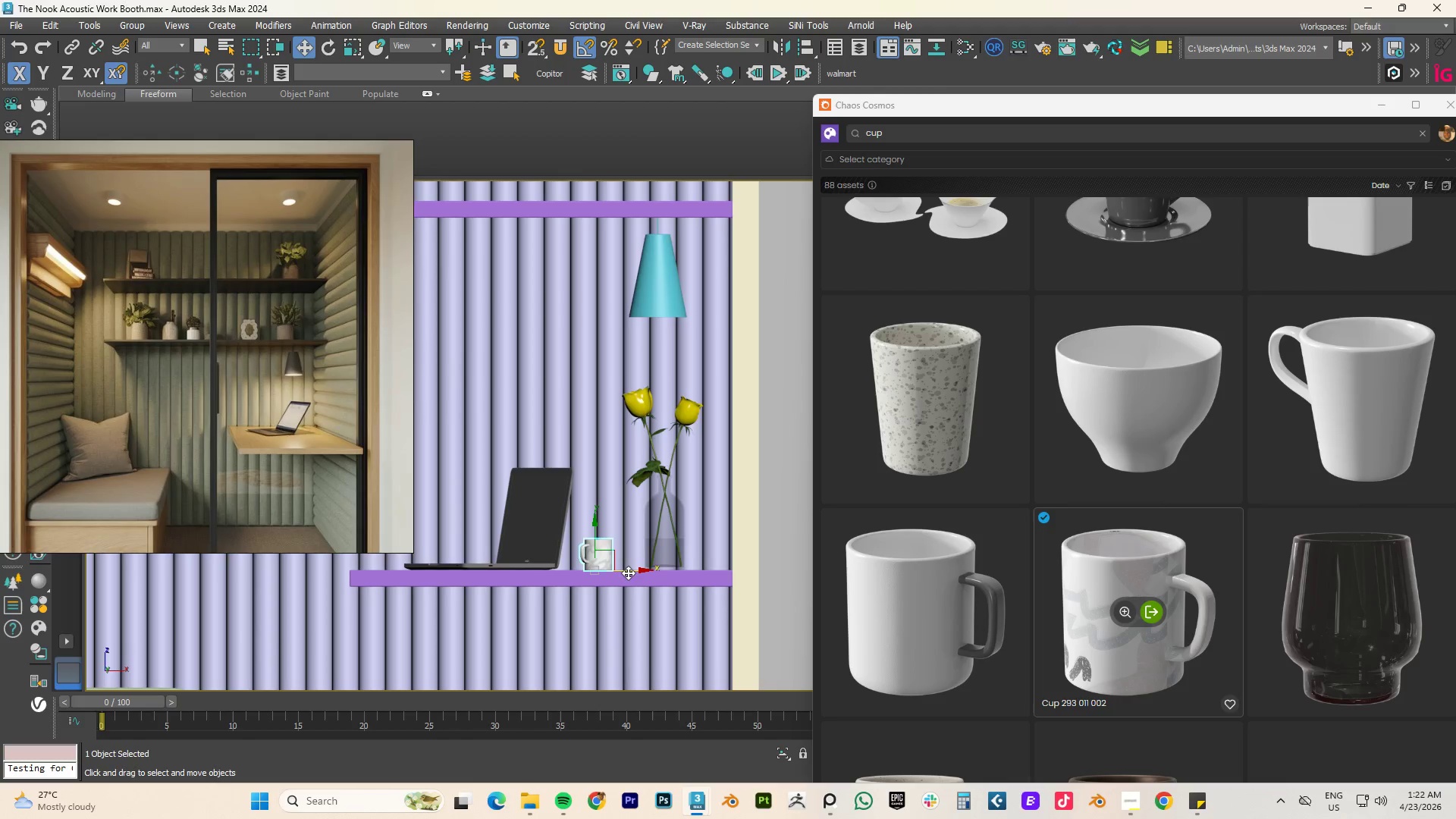 
type(fz)
 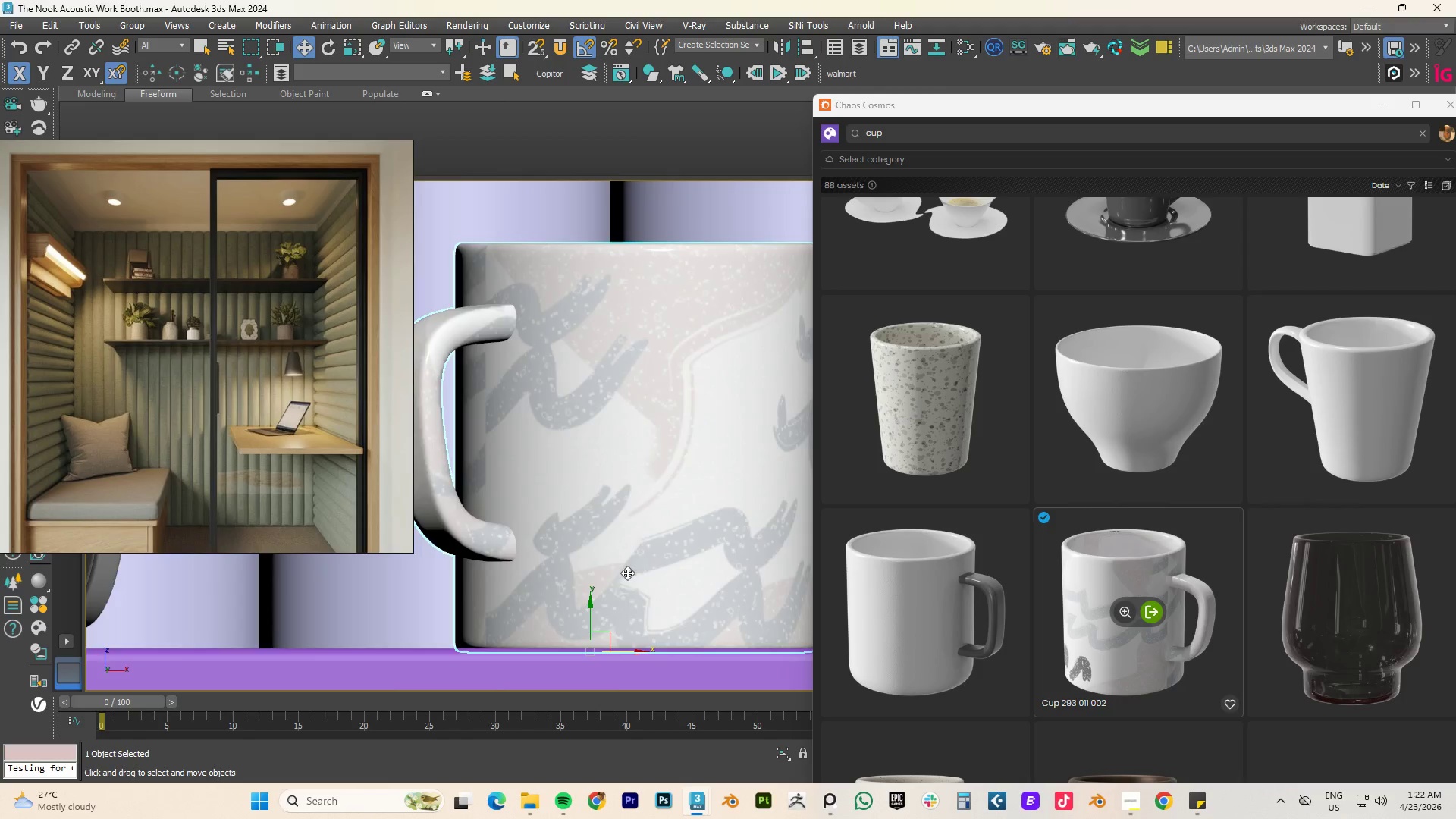 
hold_key(key=AltLeft, duration=2.84)
 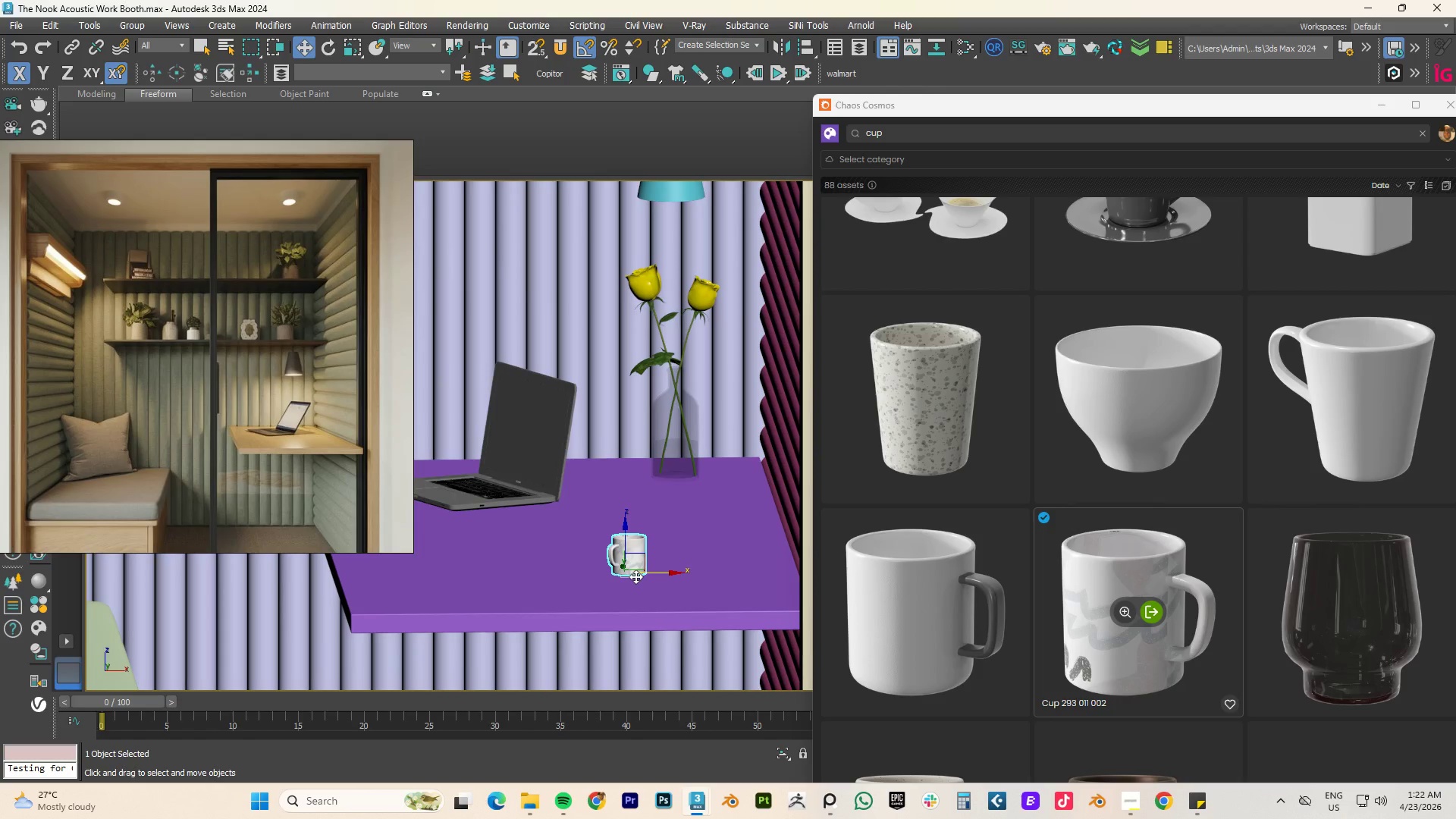 
scroll: coordinate [629, 563], scroll_direction: down, amount: 7.0
 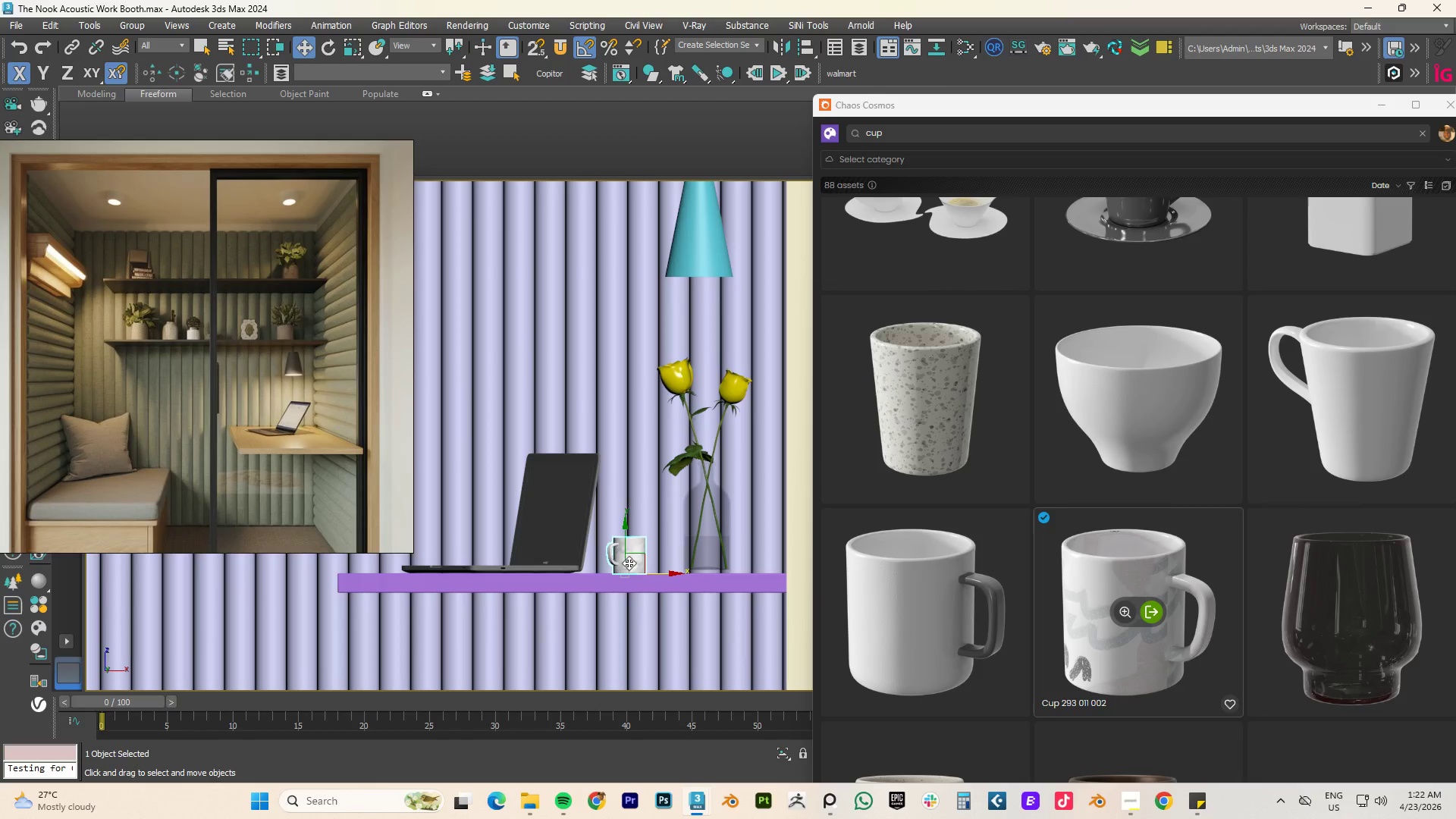 
type(fz)
 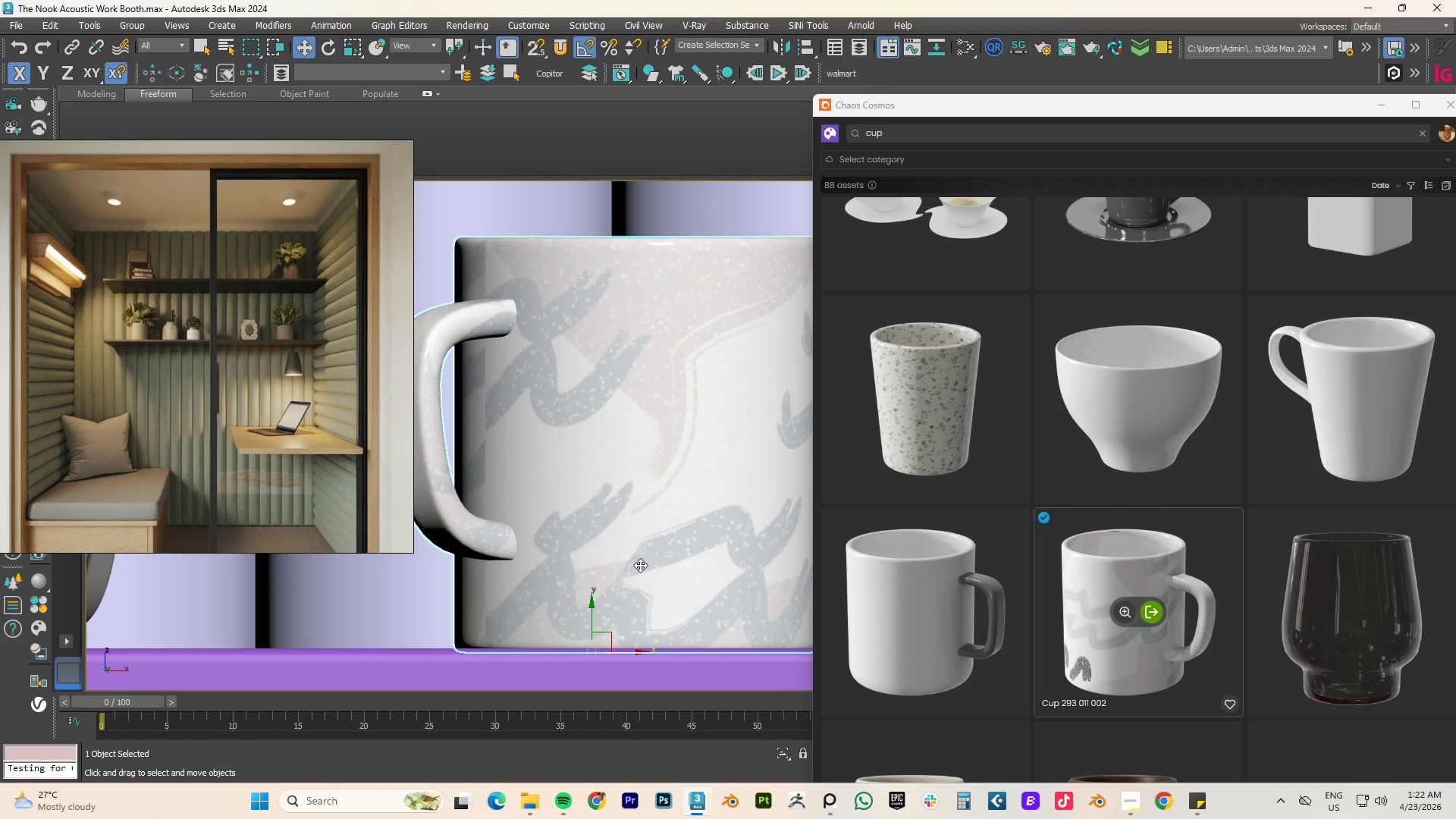 
scroll: coordinate [640, 565], scroll_direction: down, amount: 4.0
 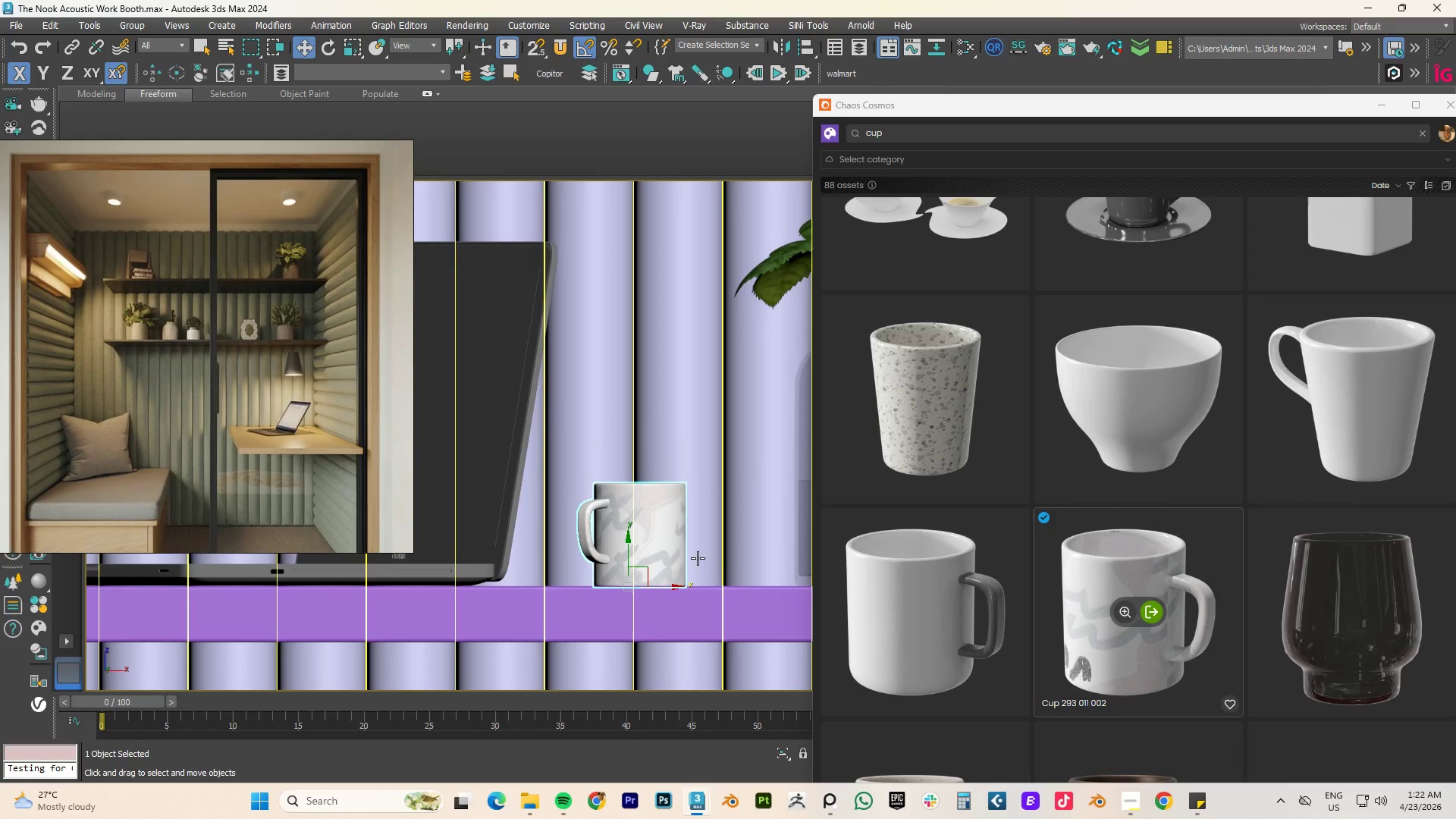 
key(R)
 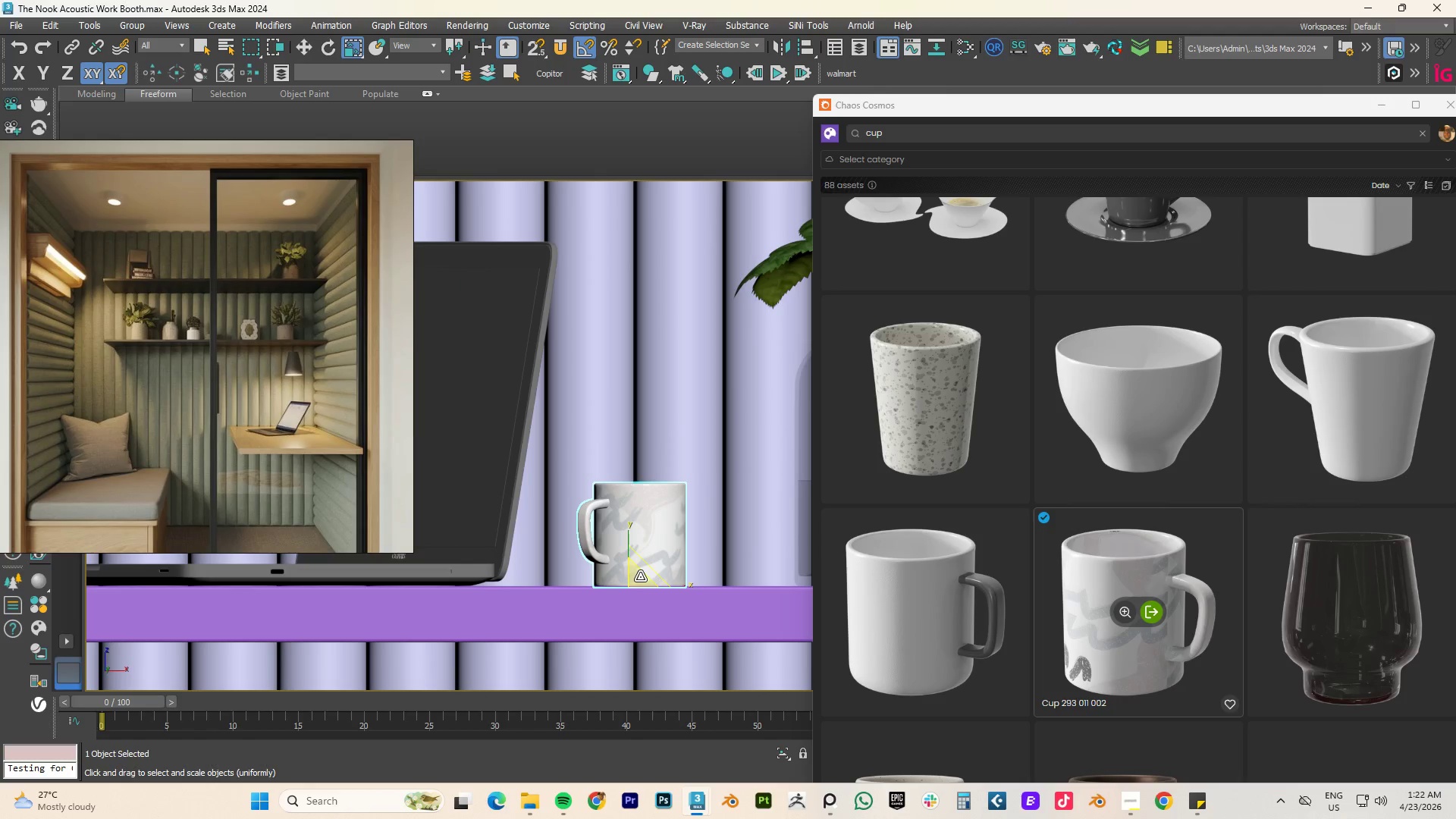 
left_click_drag(start_coordinate=[638, 579], to_coordinate=[658, 546])
 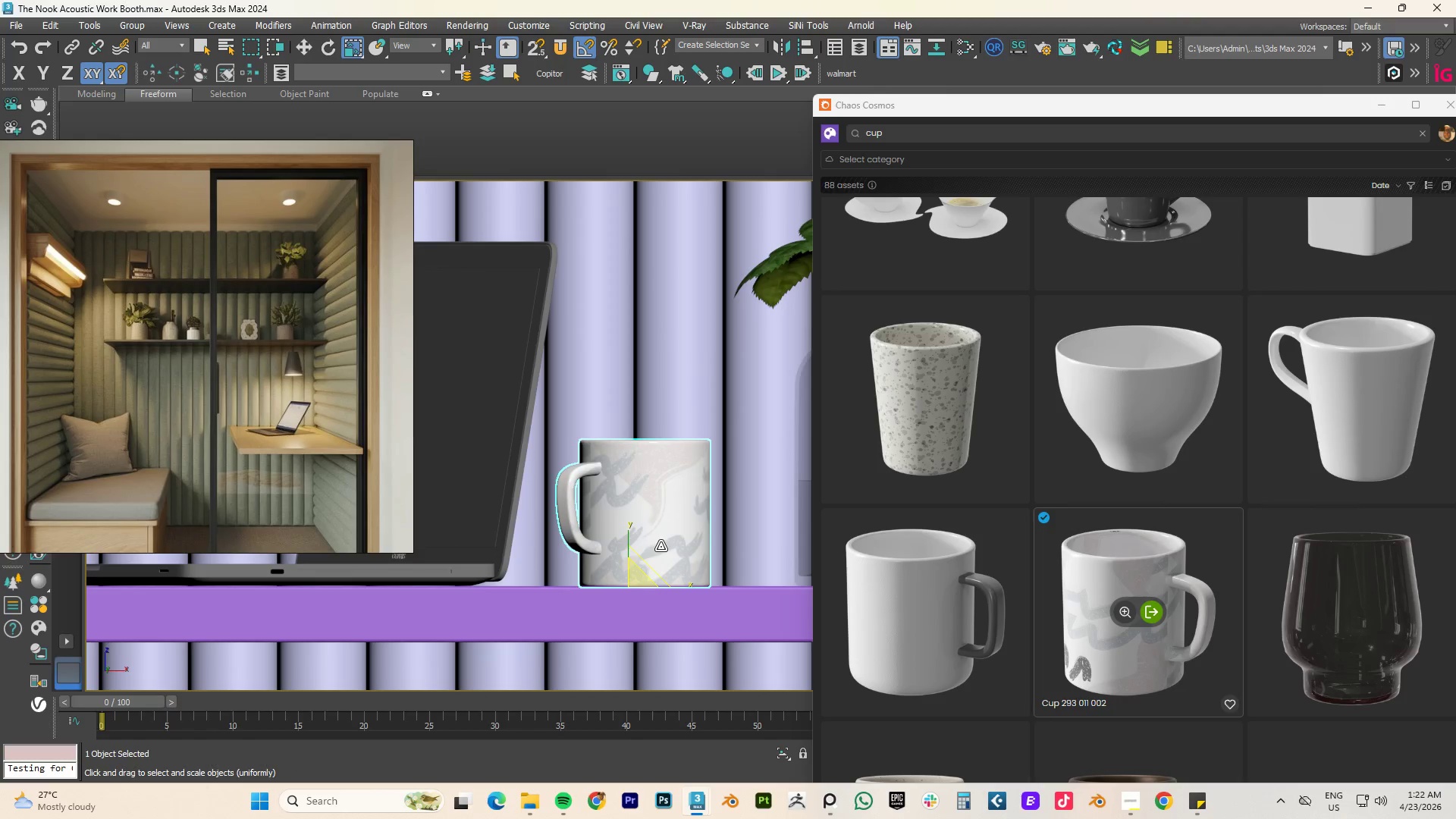 
key(W)
 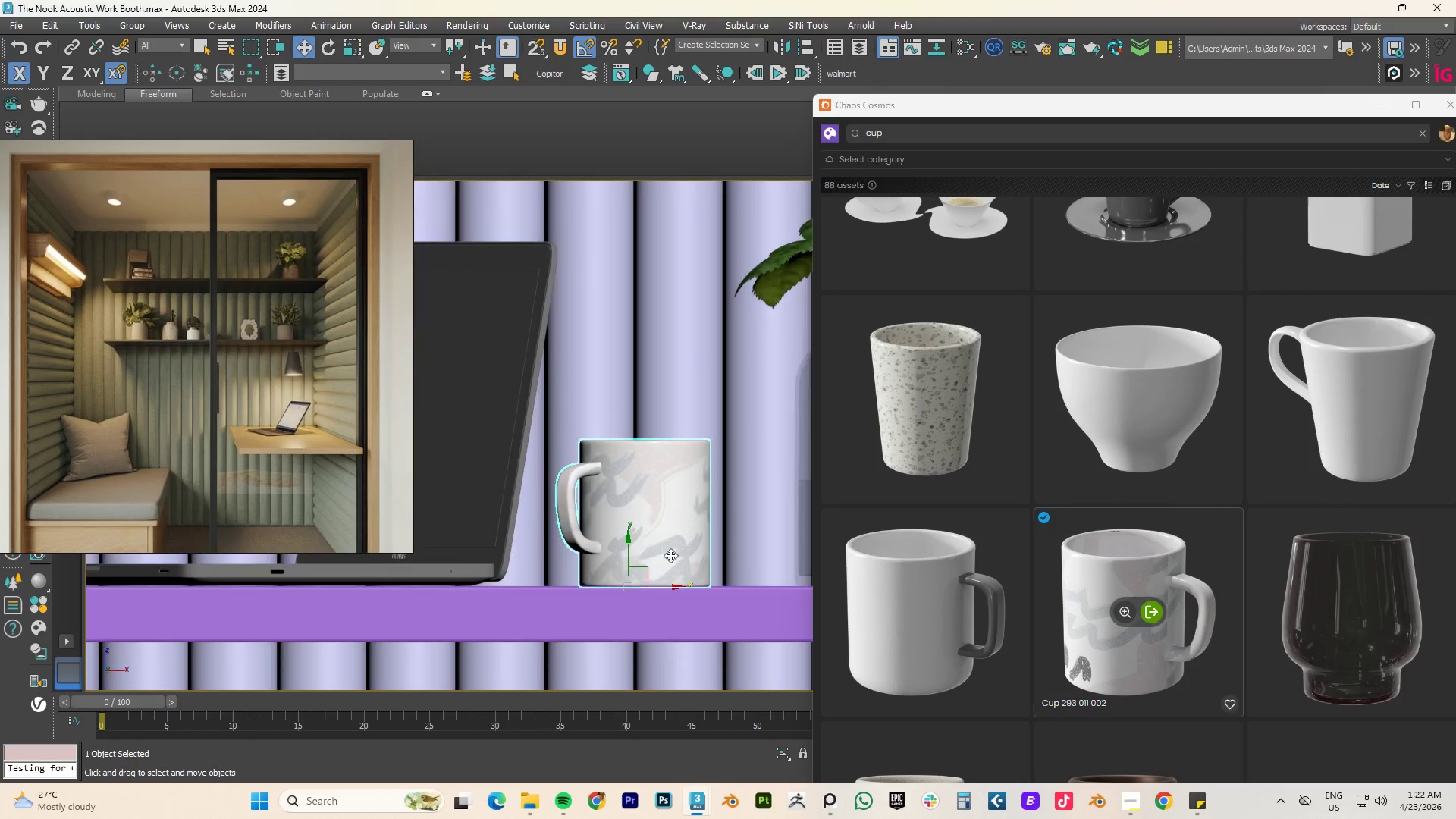 
scroll: coordinate [670, 558], scroll_direction: down, amount: 3.0
 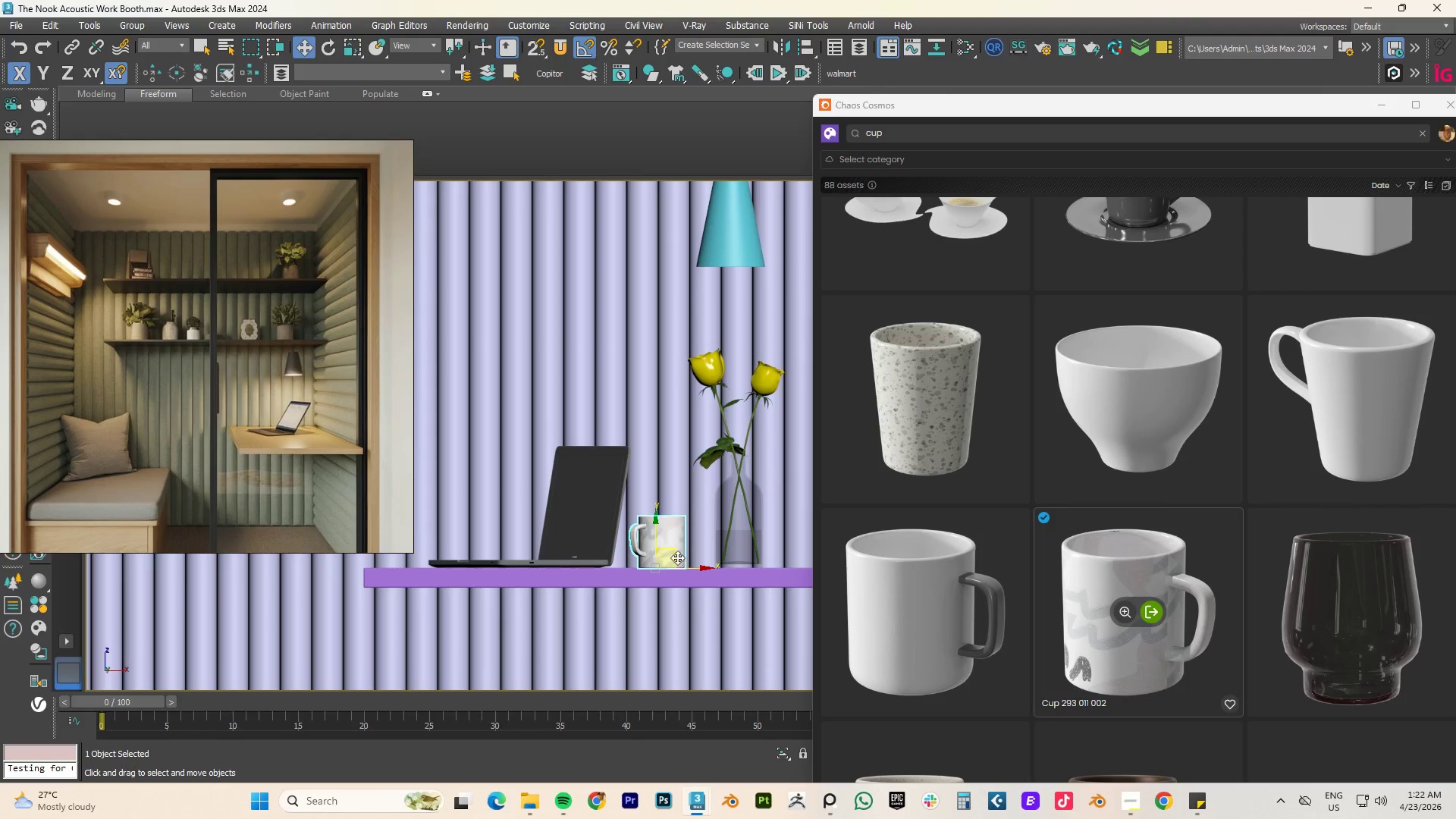 
type(er)
 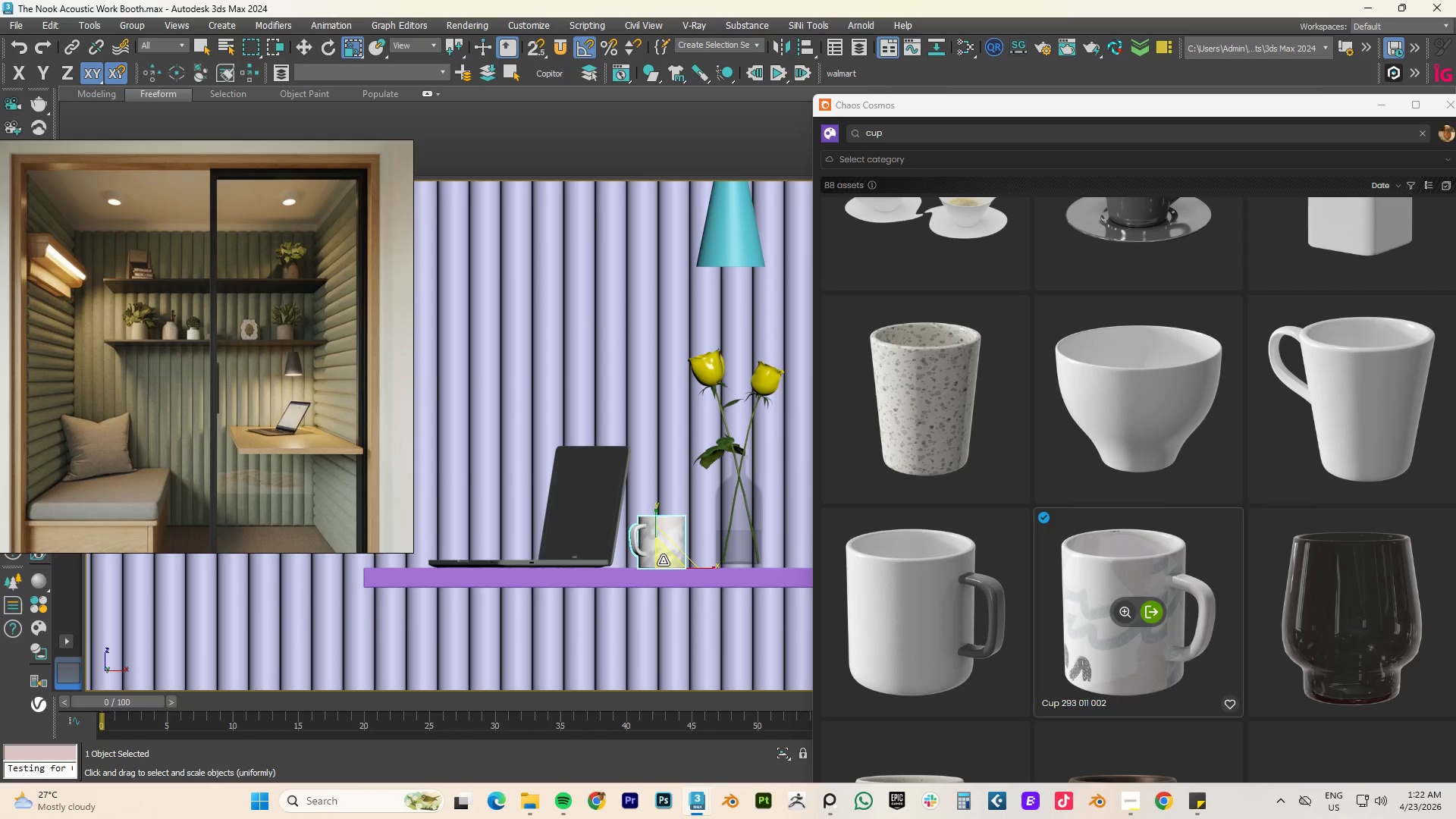 
left_click_drag(start_coordinate=[662, 560], to_coordinate=[659, 570])
 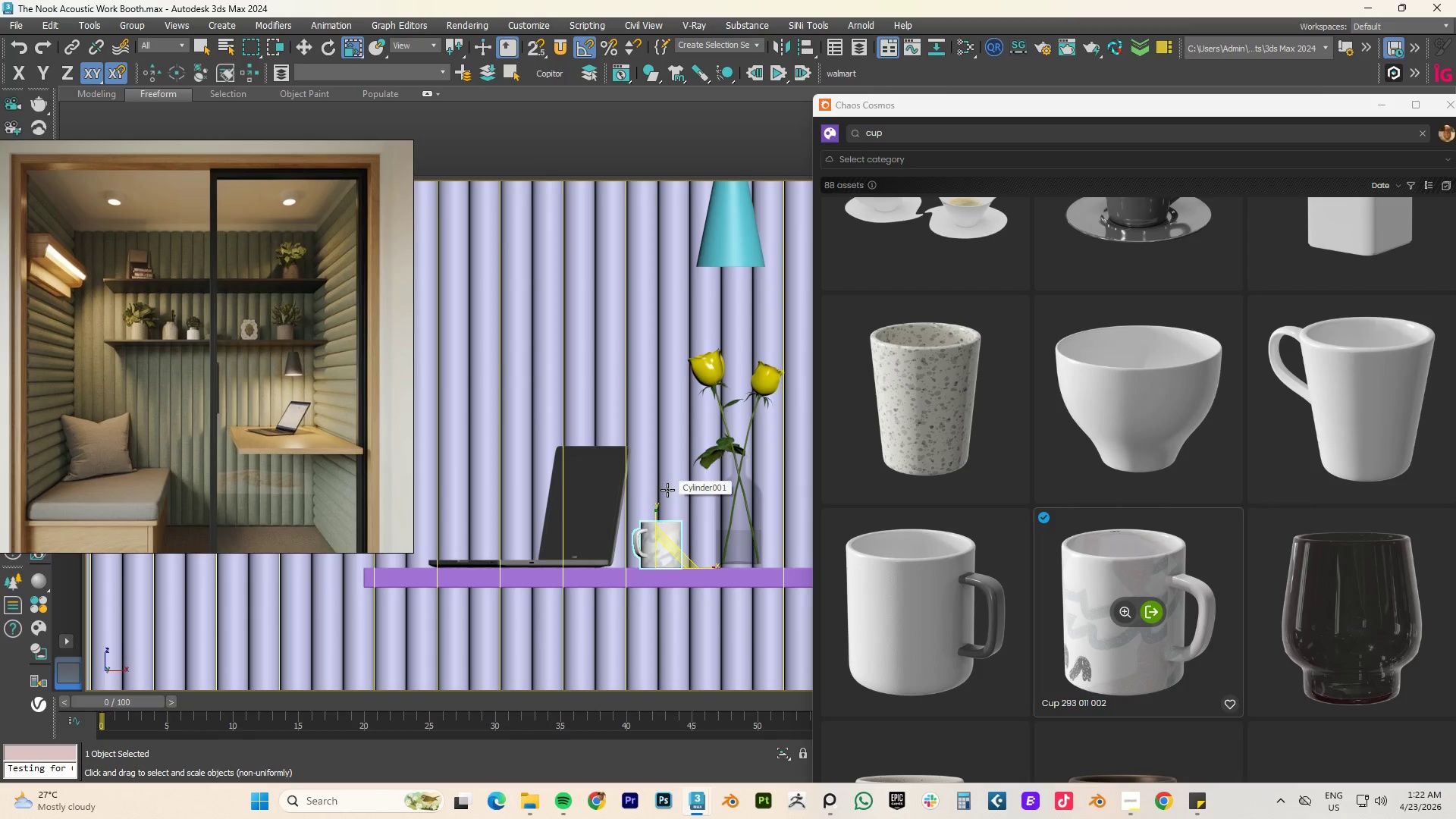 
wait(6.47)
 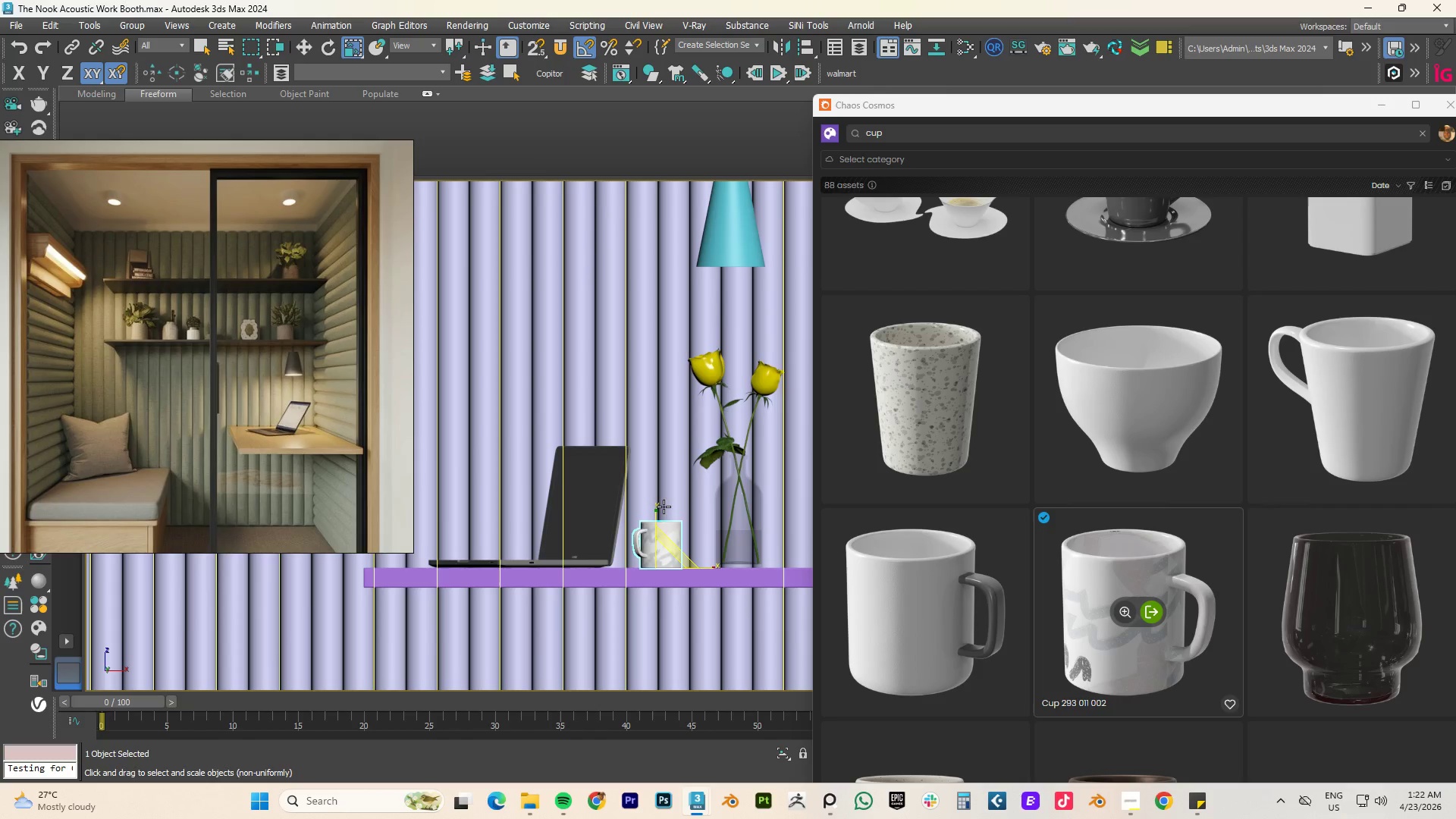 
type(fz)
 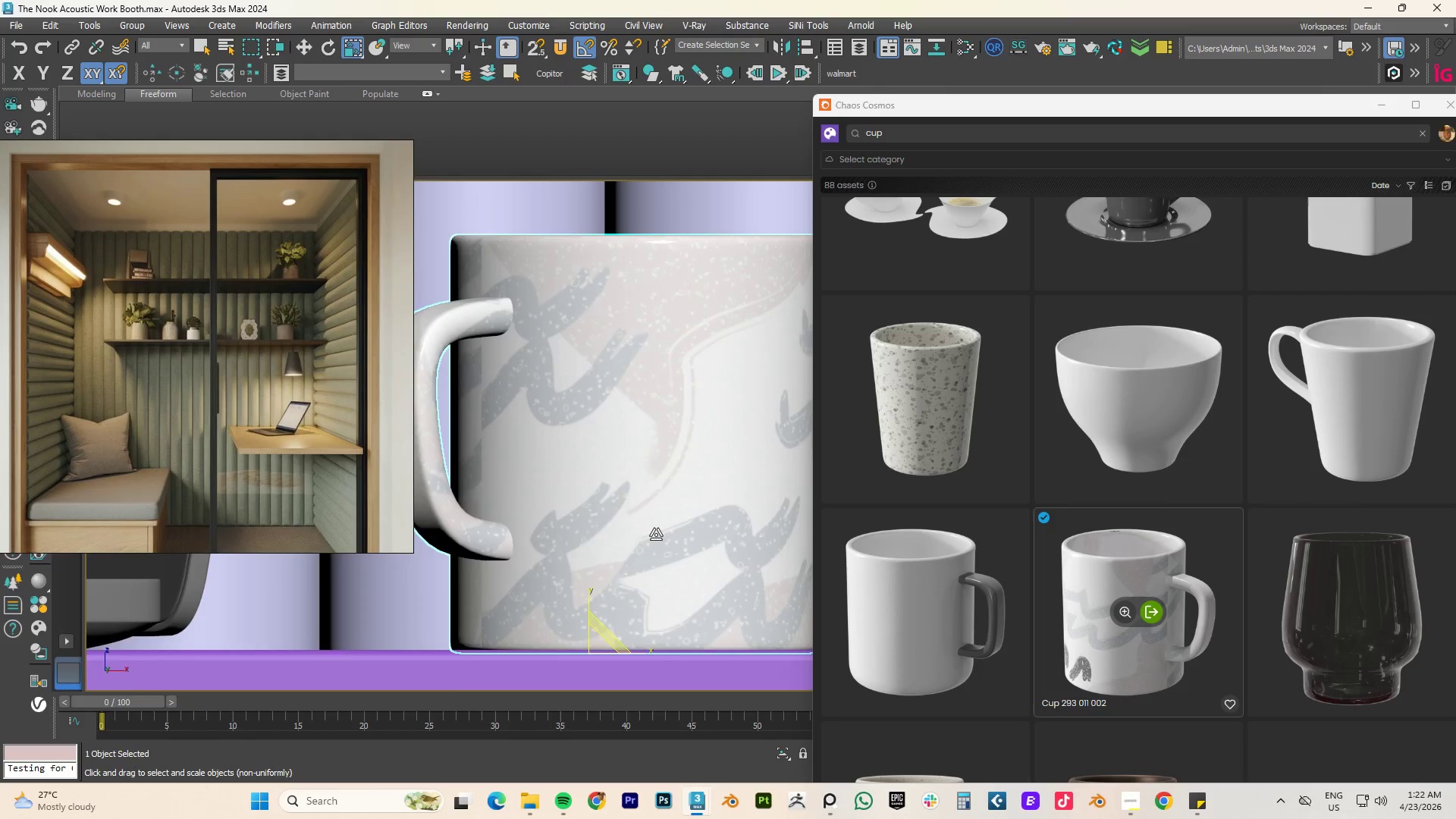 
scroll: coordinate [1185, 526], scroll_direction: down, amount: 22.0
 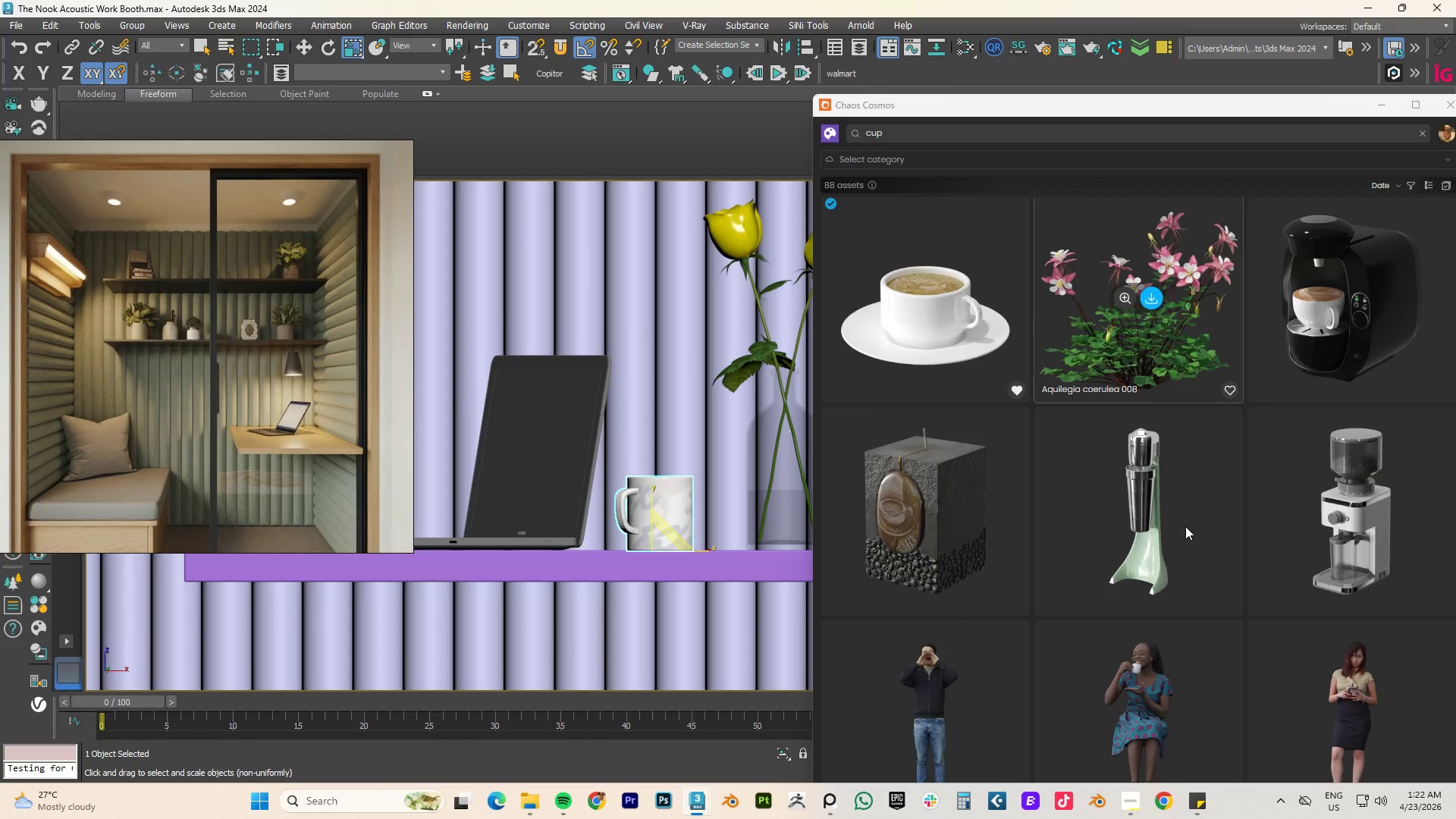 
scroll: coordinate [1184, 527], scroll_direction: up, amount: 22.0
 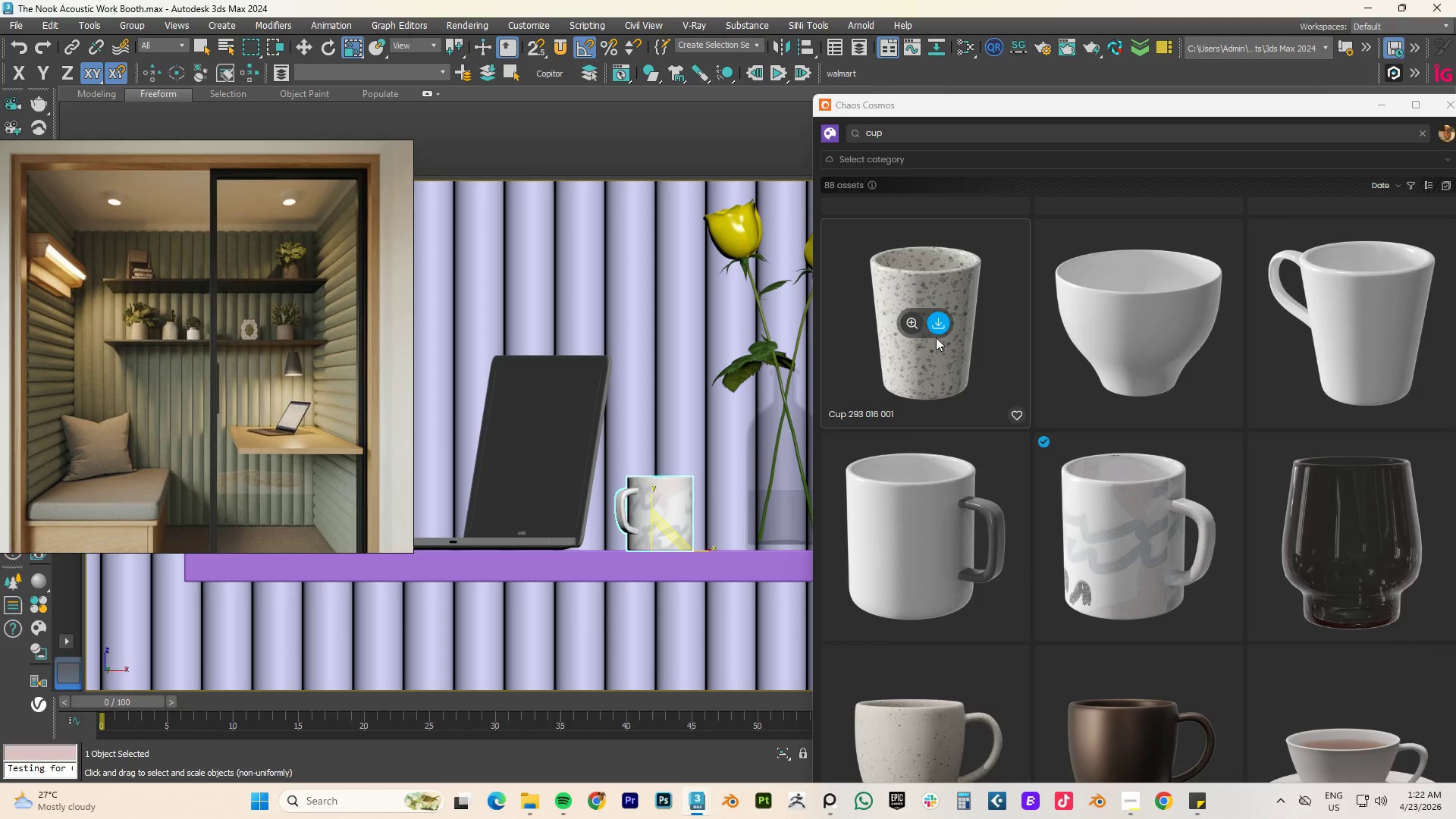 
scroll: coordinate [1022, 451], scroll_direction: down, amount: 5.0
 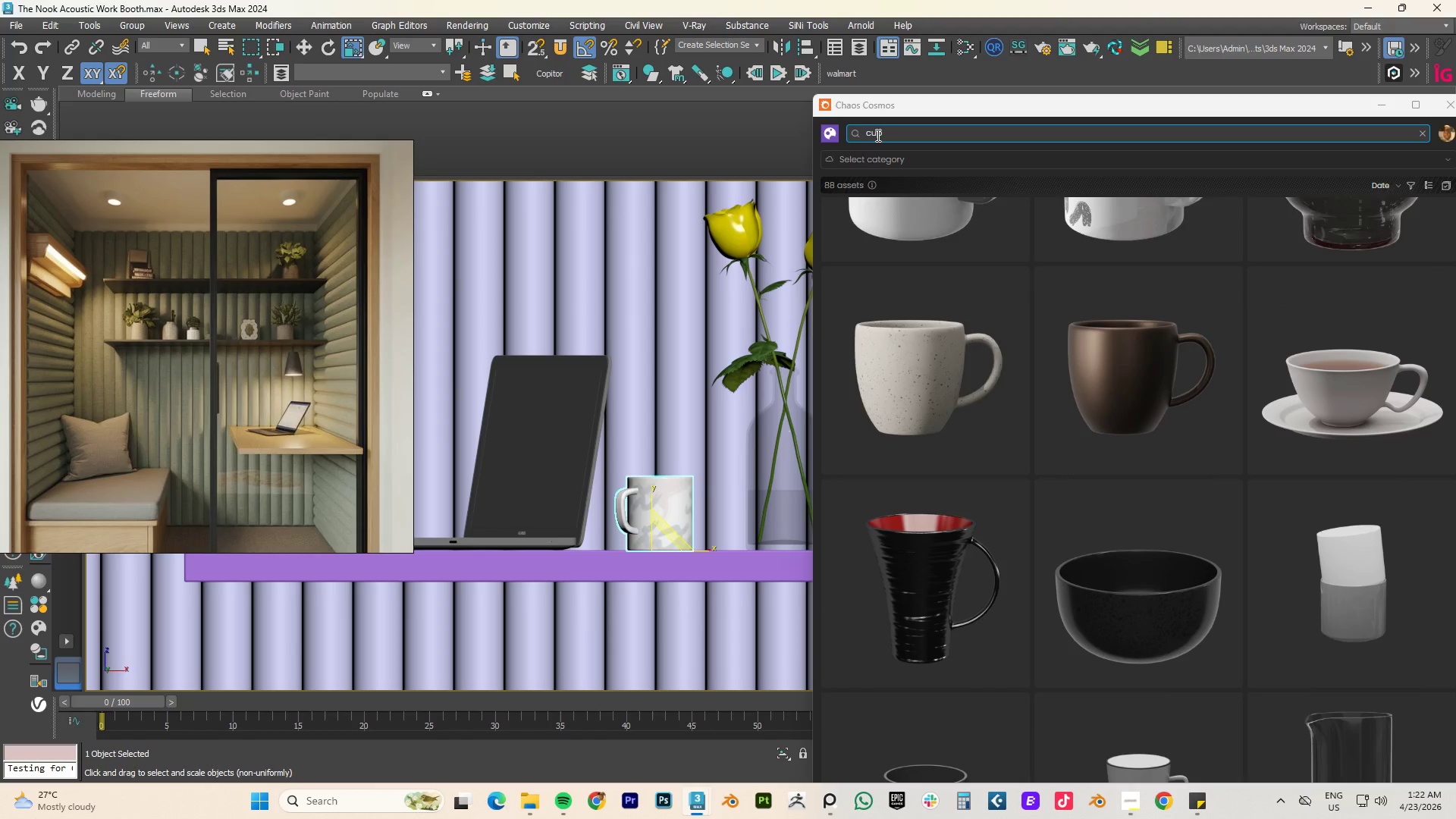 
double_click([877, 135])
 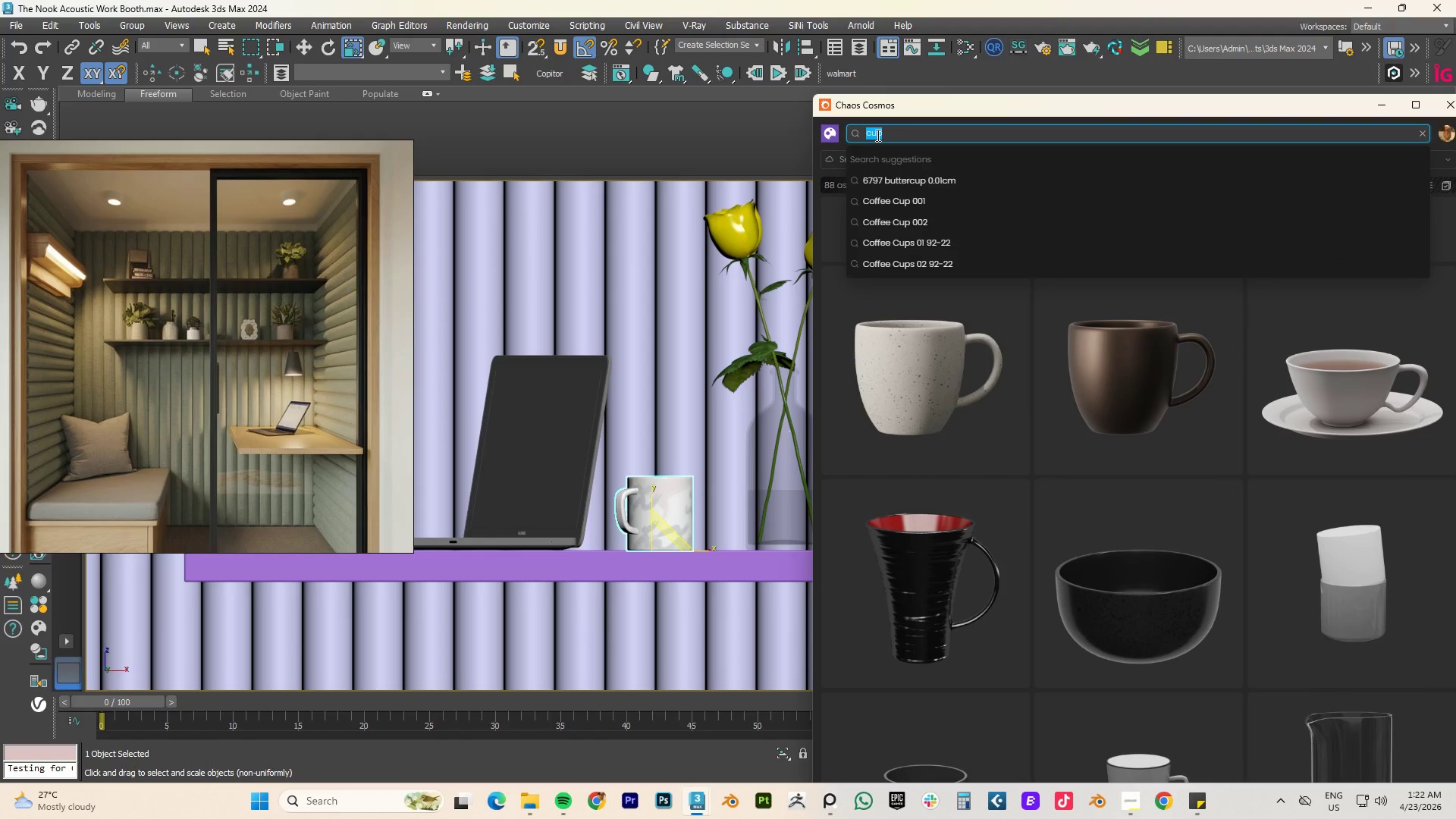 
type(vase)
 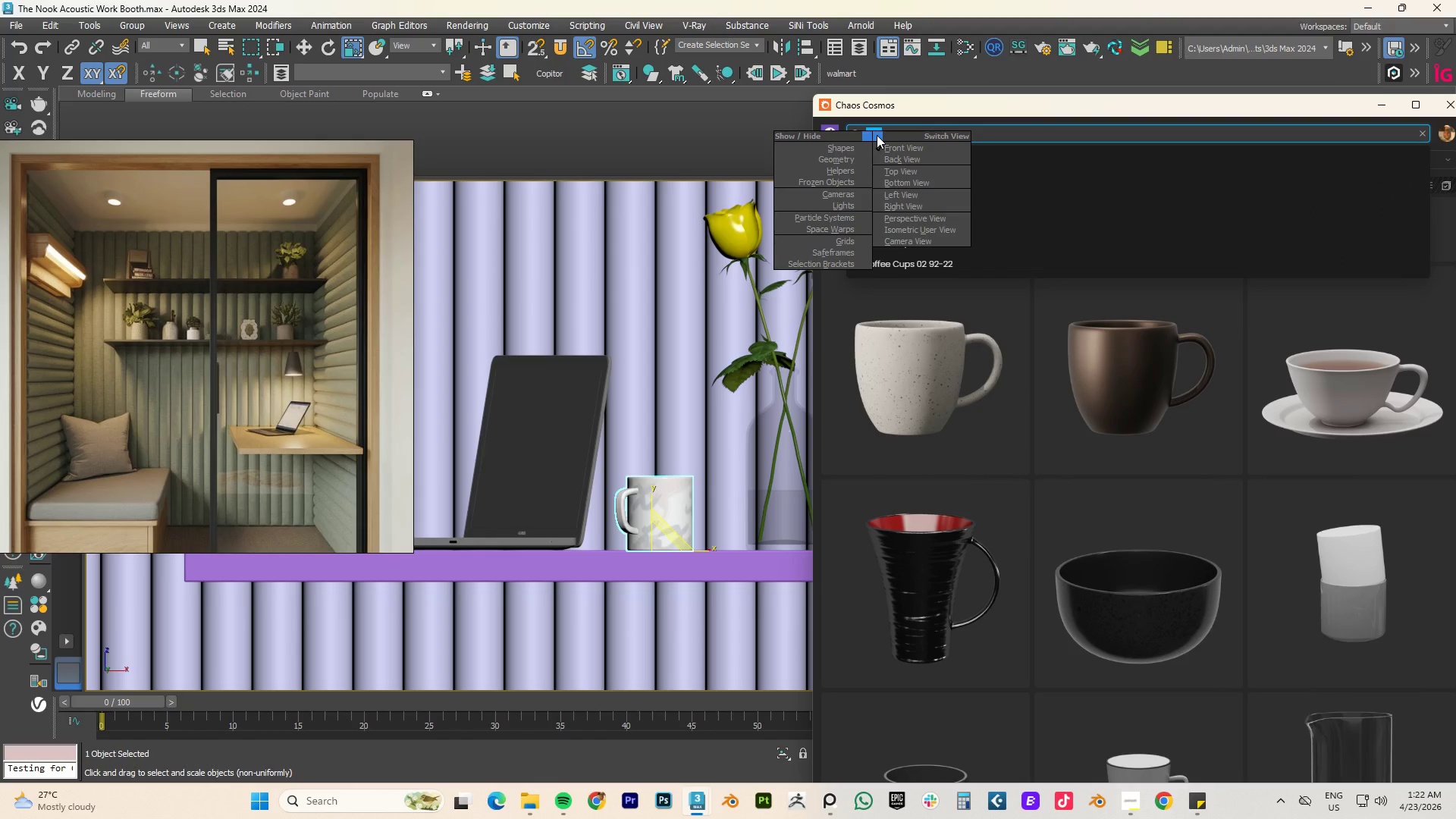 
key(Enter)
 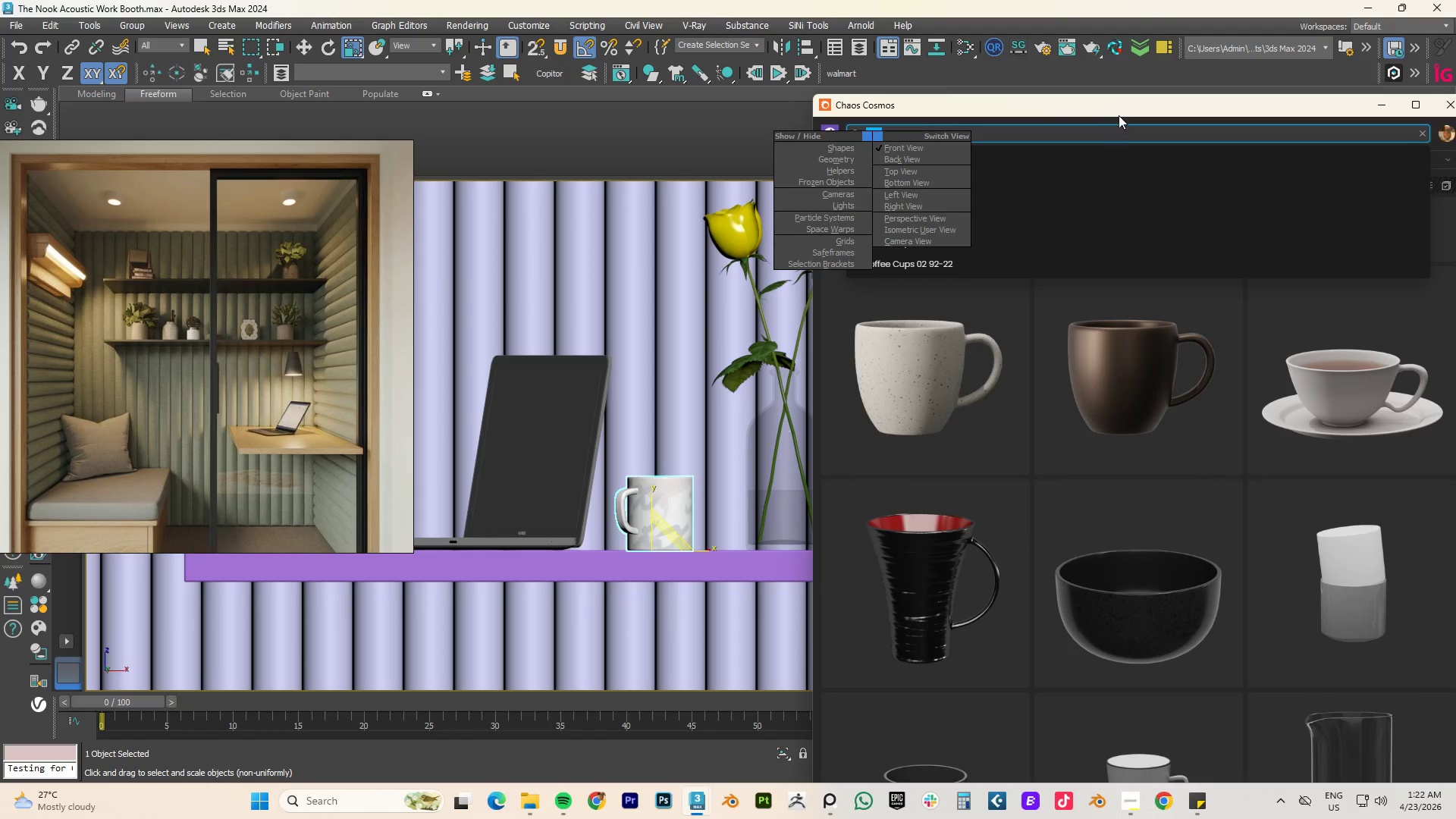 
left_click([1122, 111])
 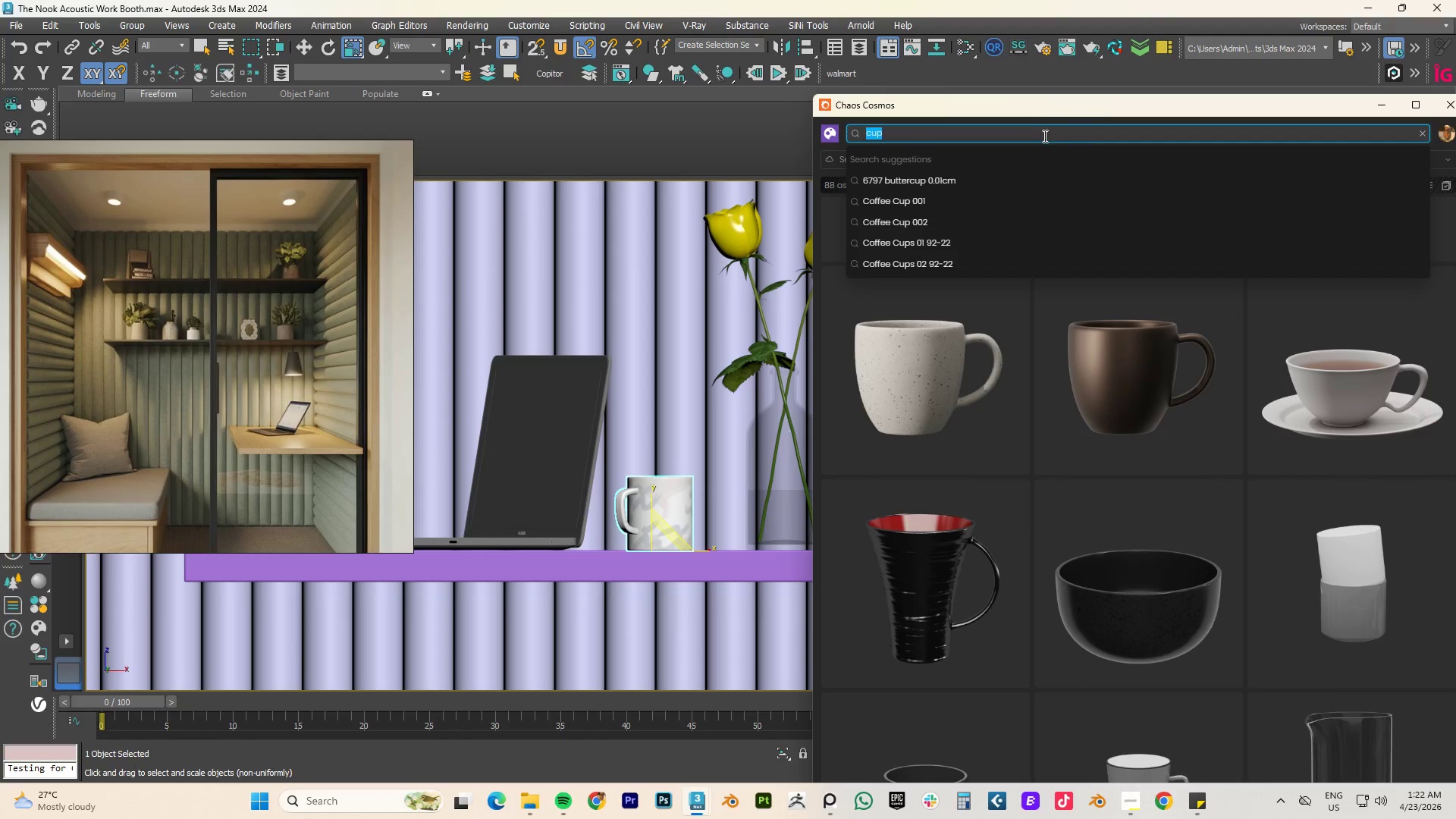 
left_click([1043, 136])
 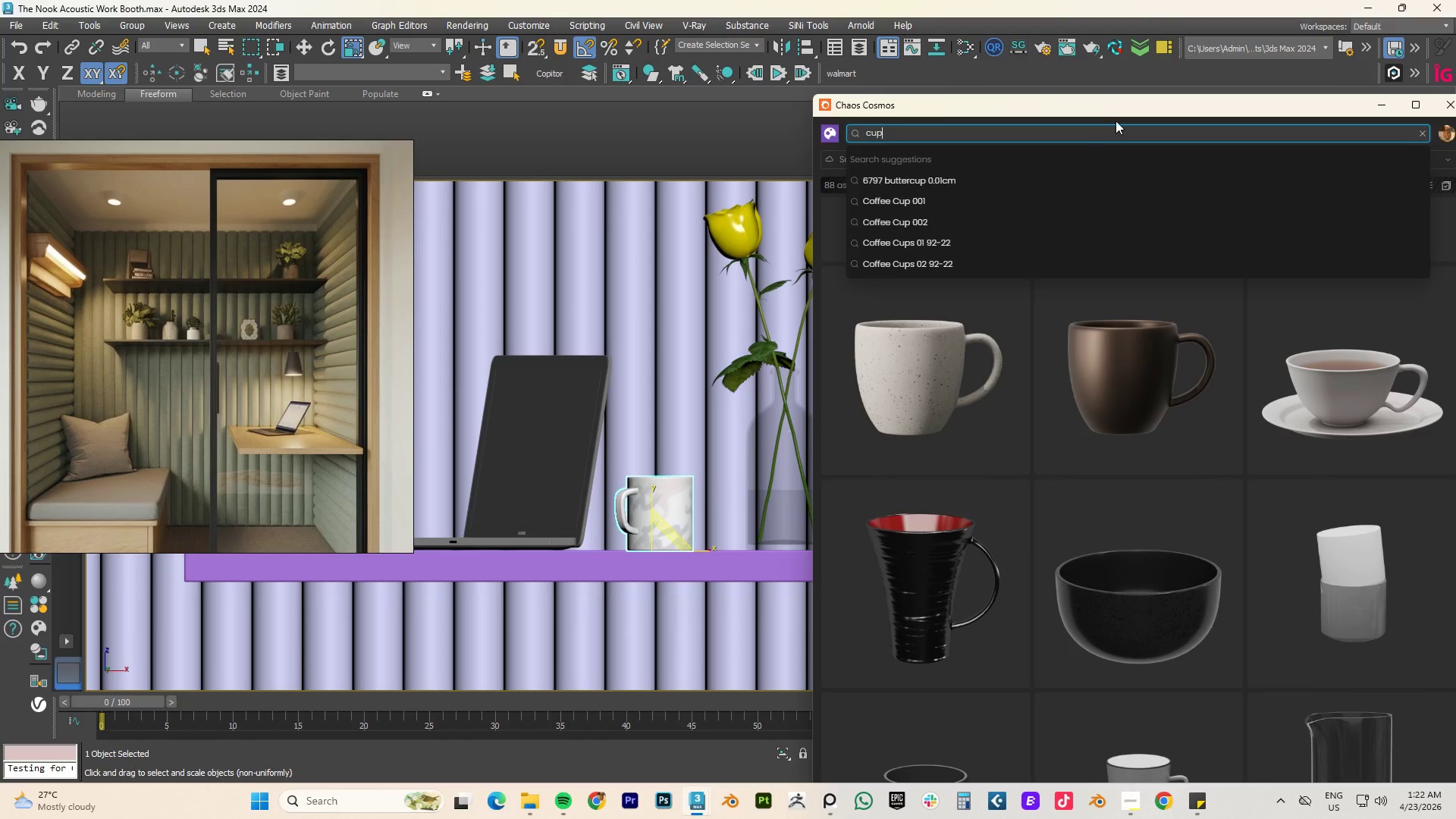 
left_click([1116, 120])
 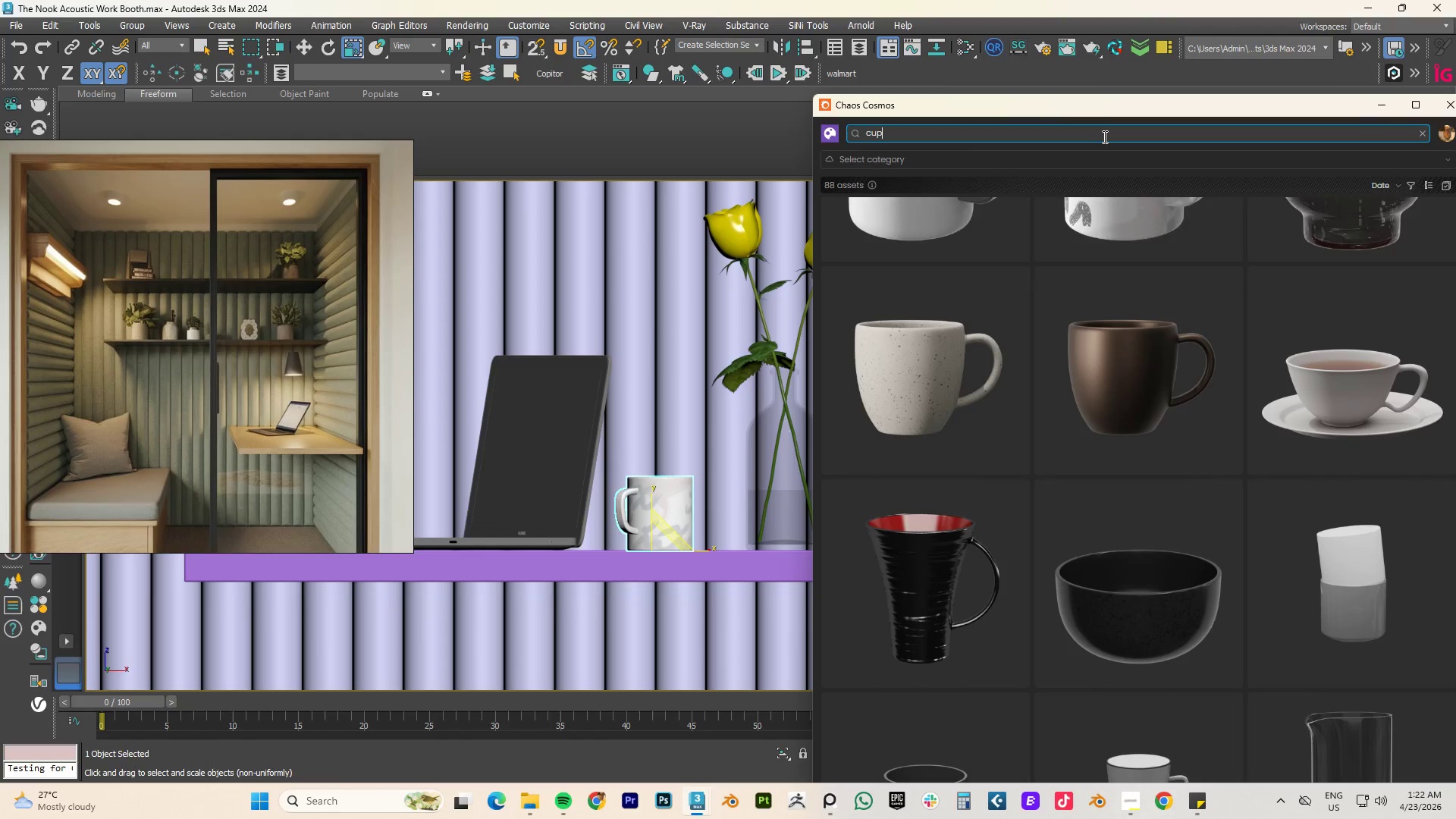 
double_click([1103, 136])
 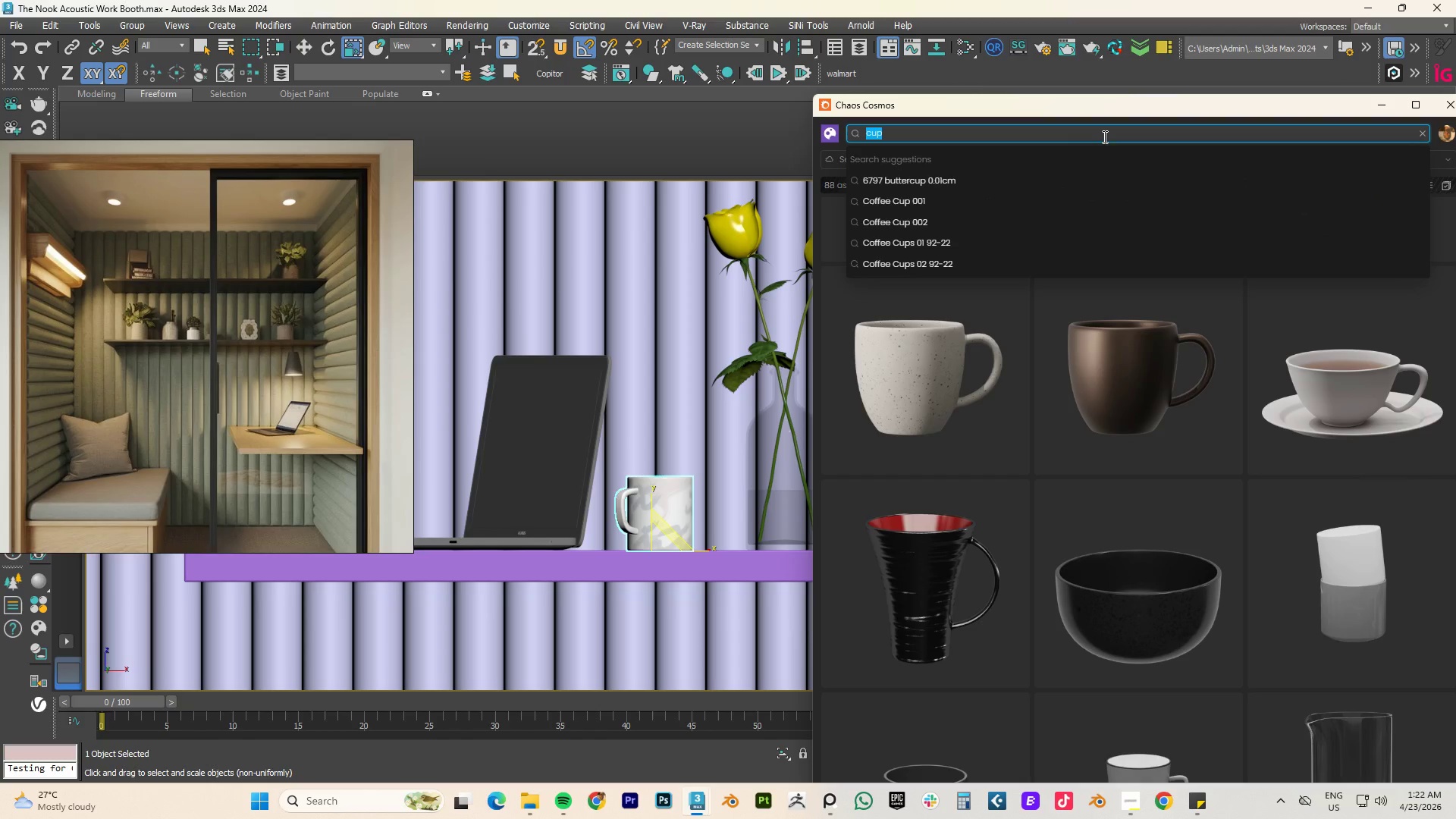 
key(V)
 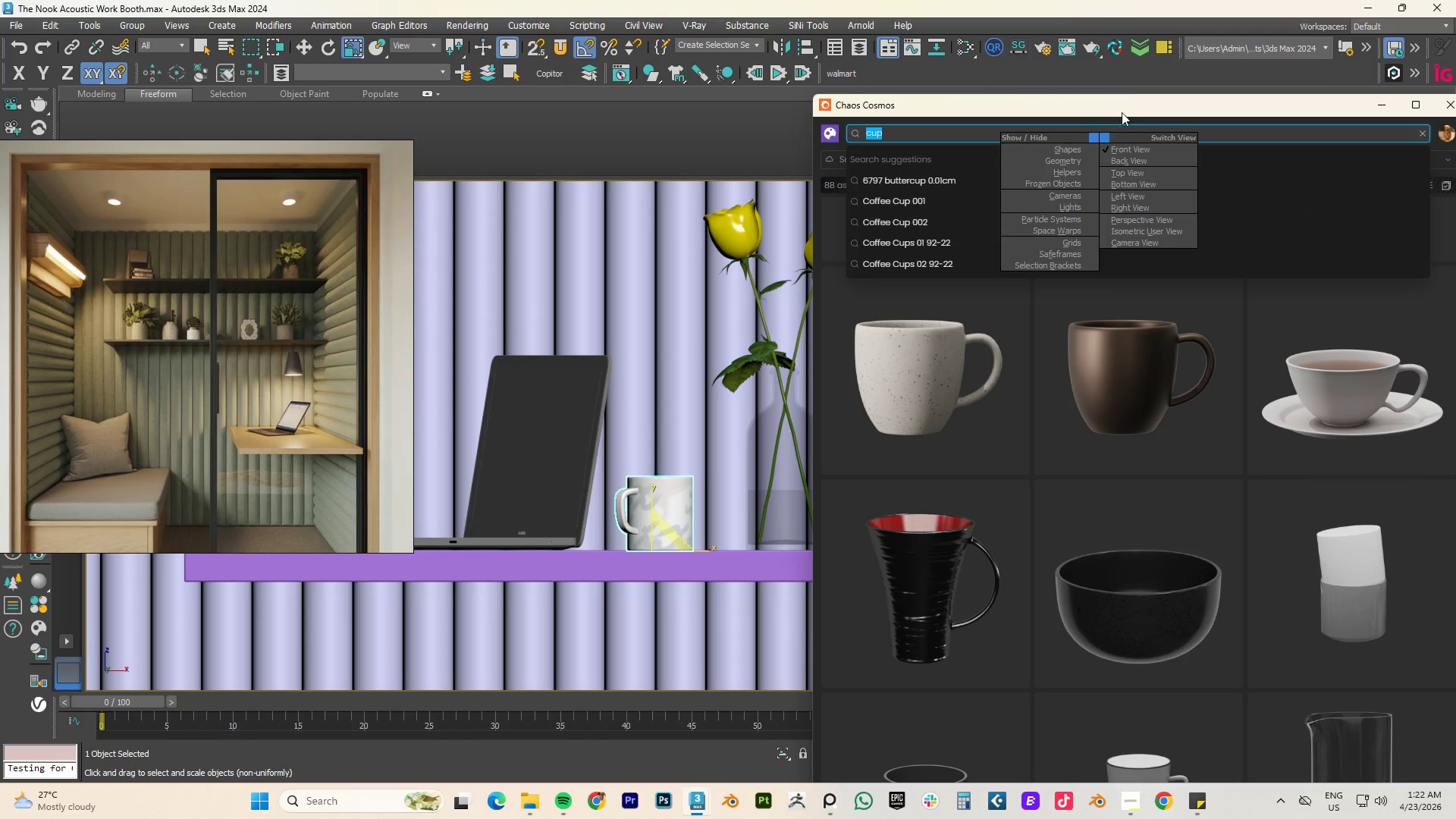 
left_click([1128, 94])
 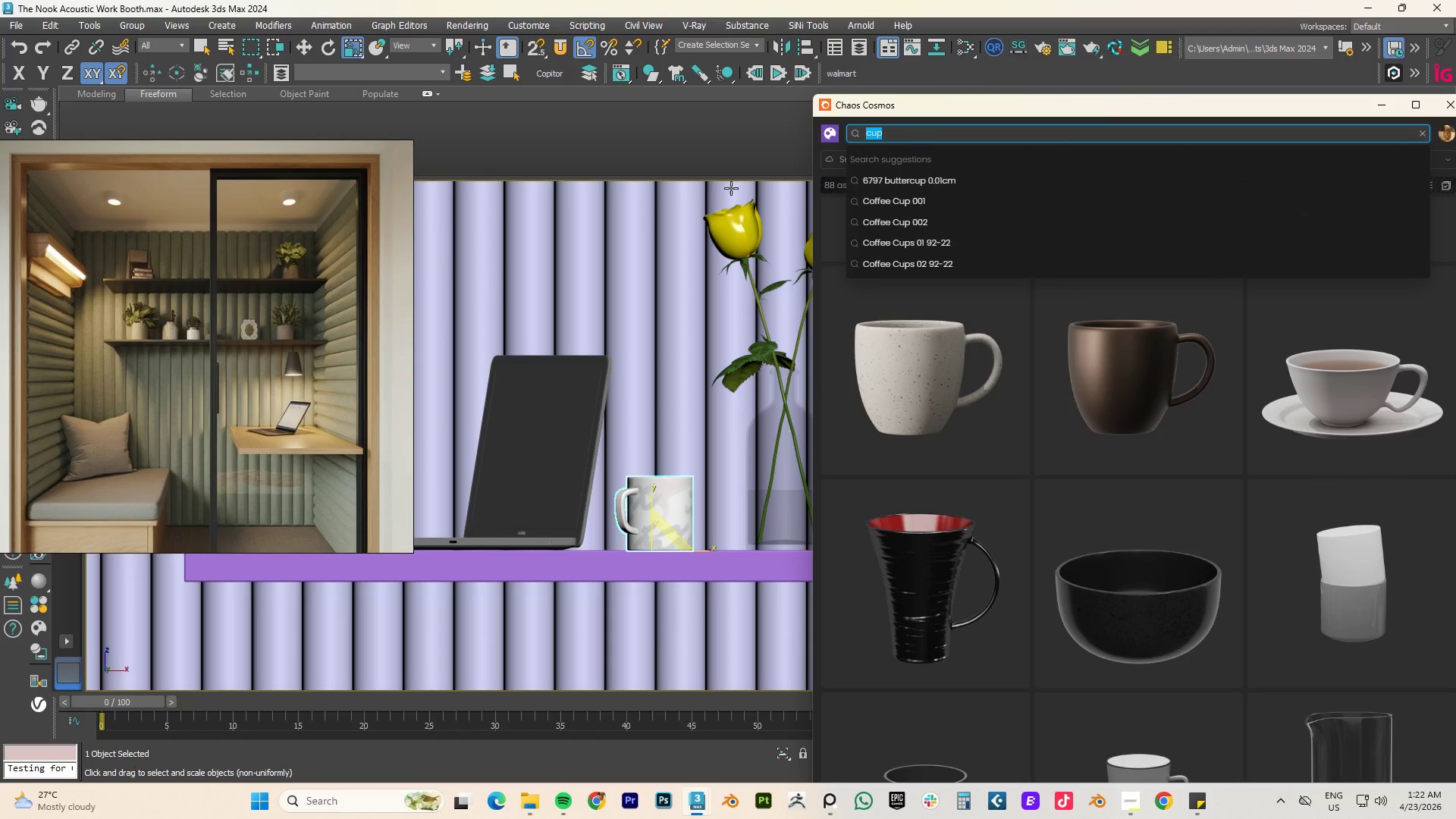 
left_click([646, 227])
 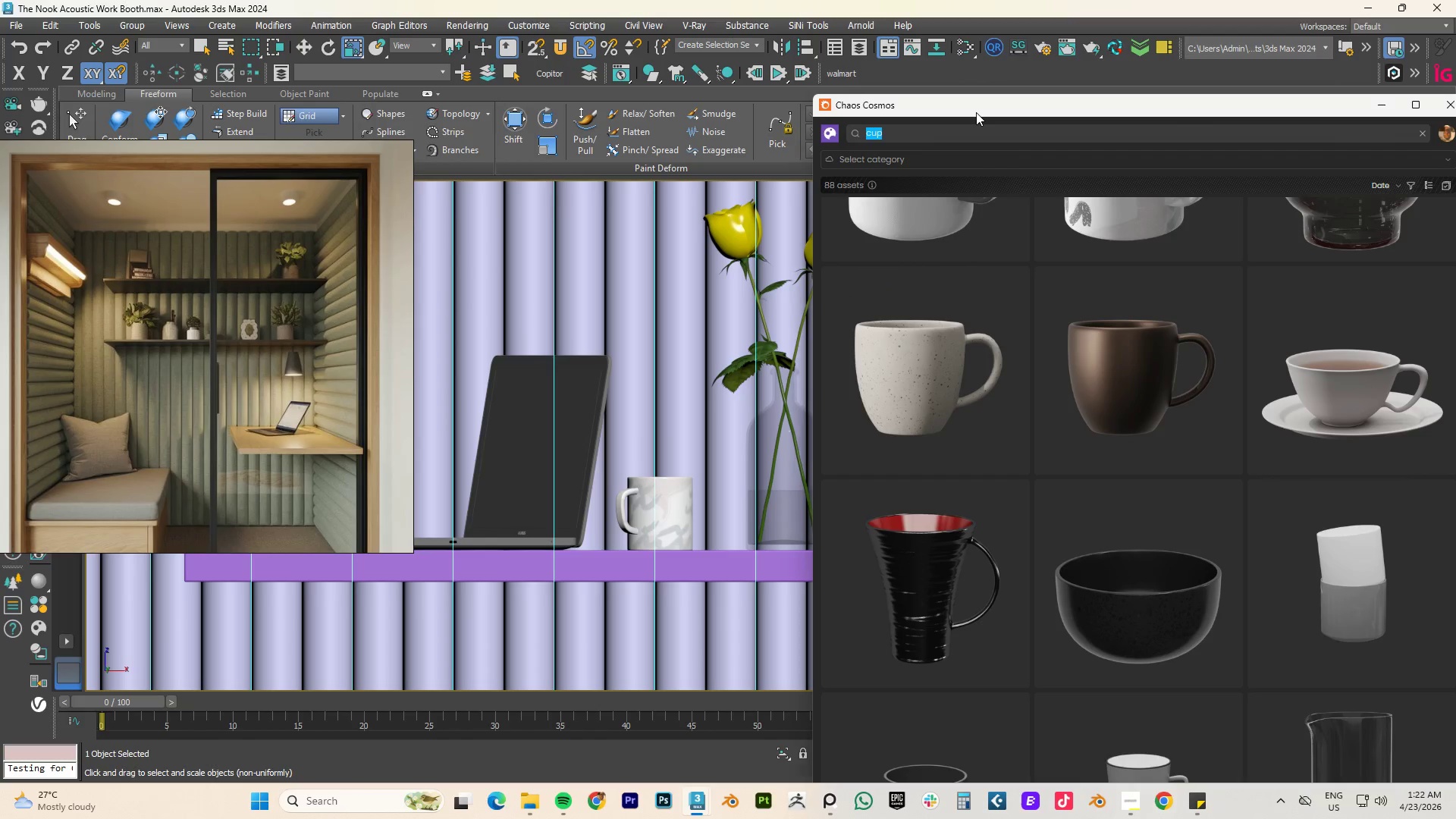 
double_click([964, 146])
 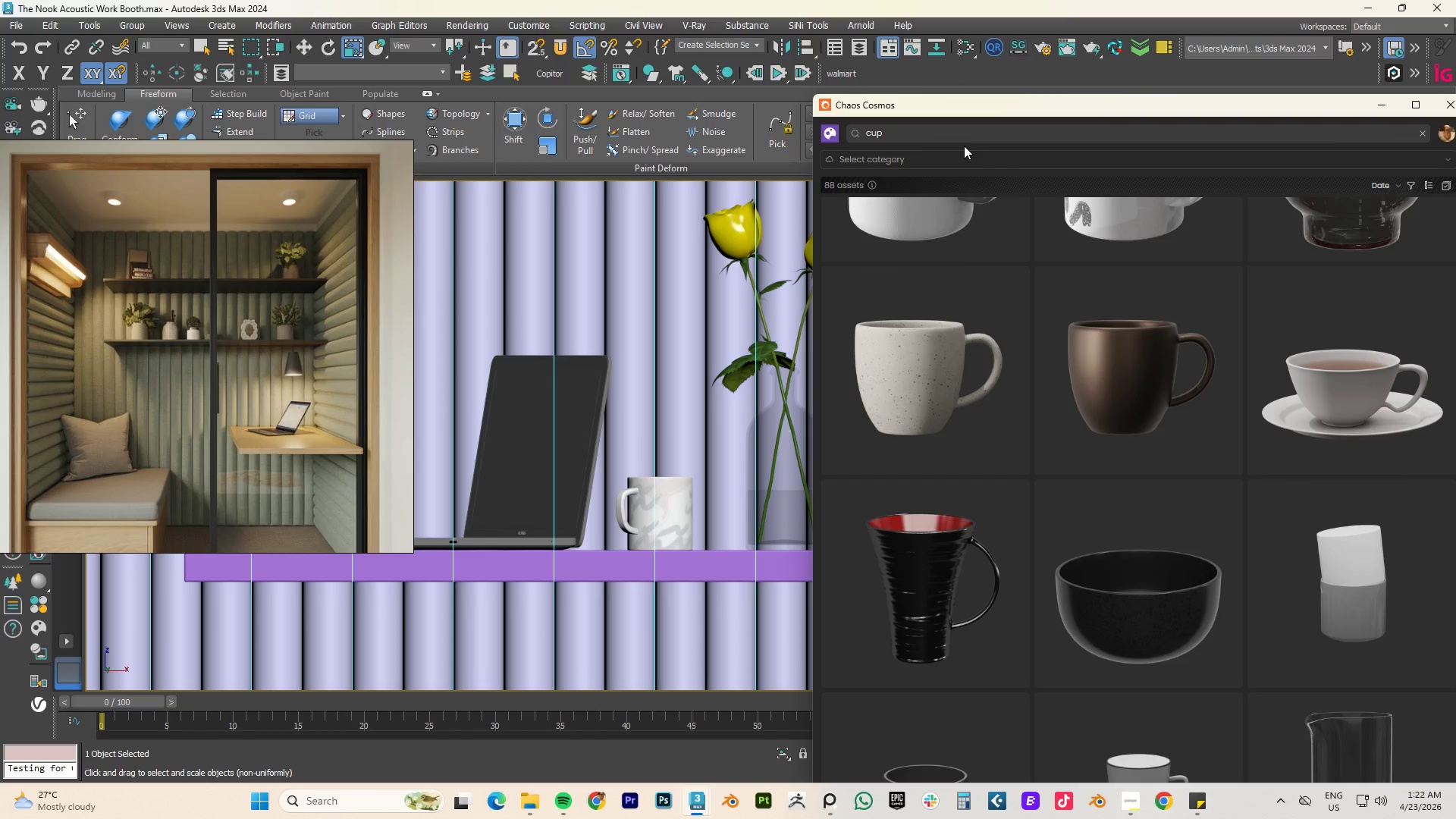 
triple_click([964, 146])
 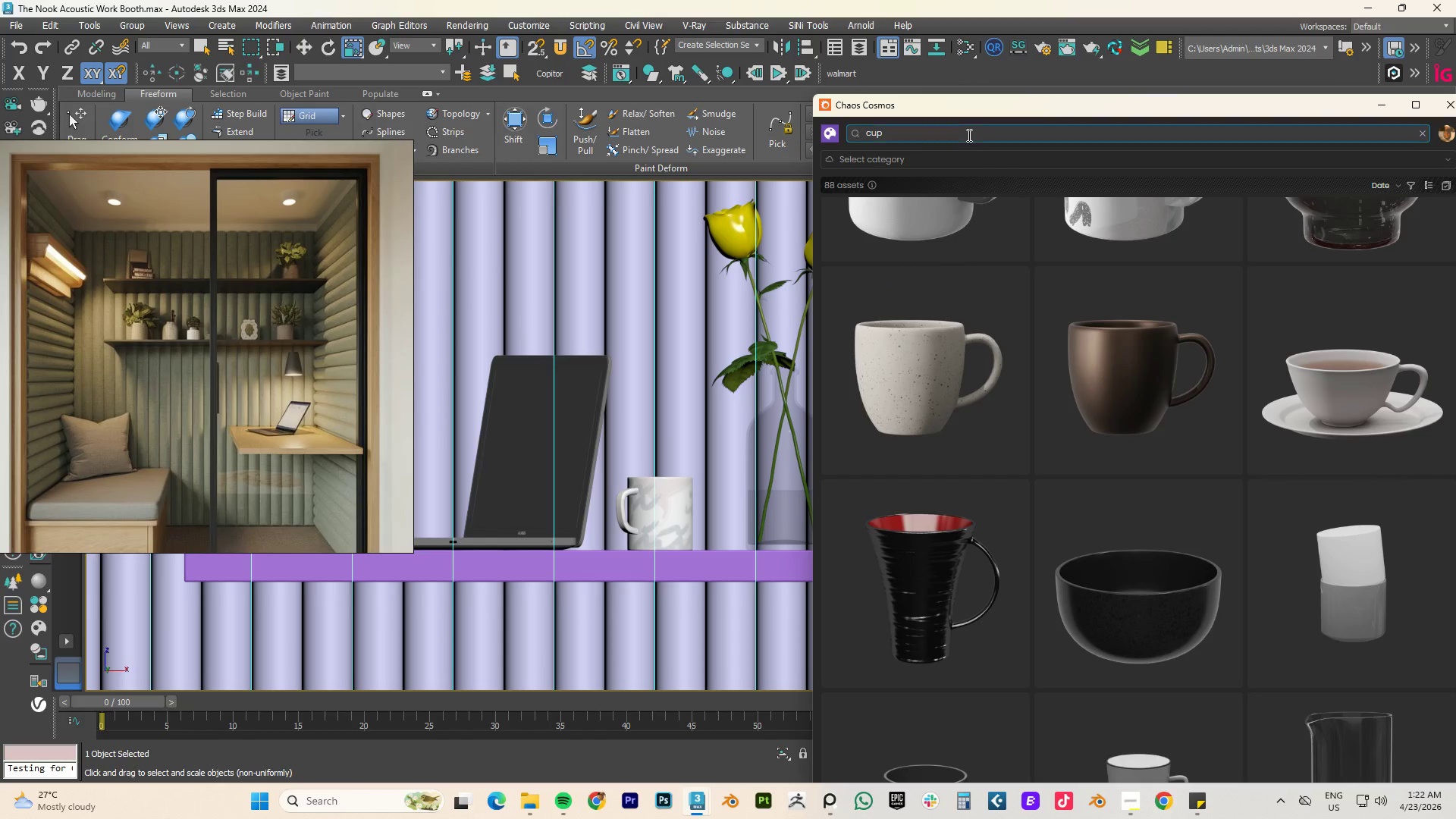 
triple_click([968, 135])
 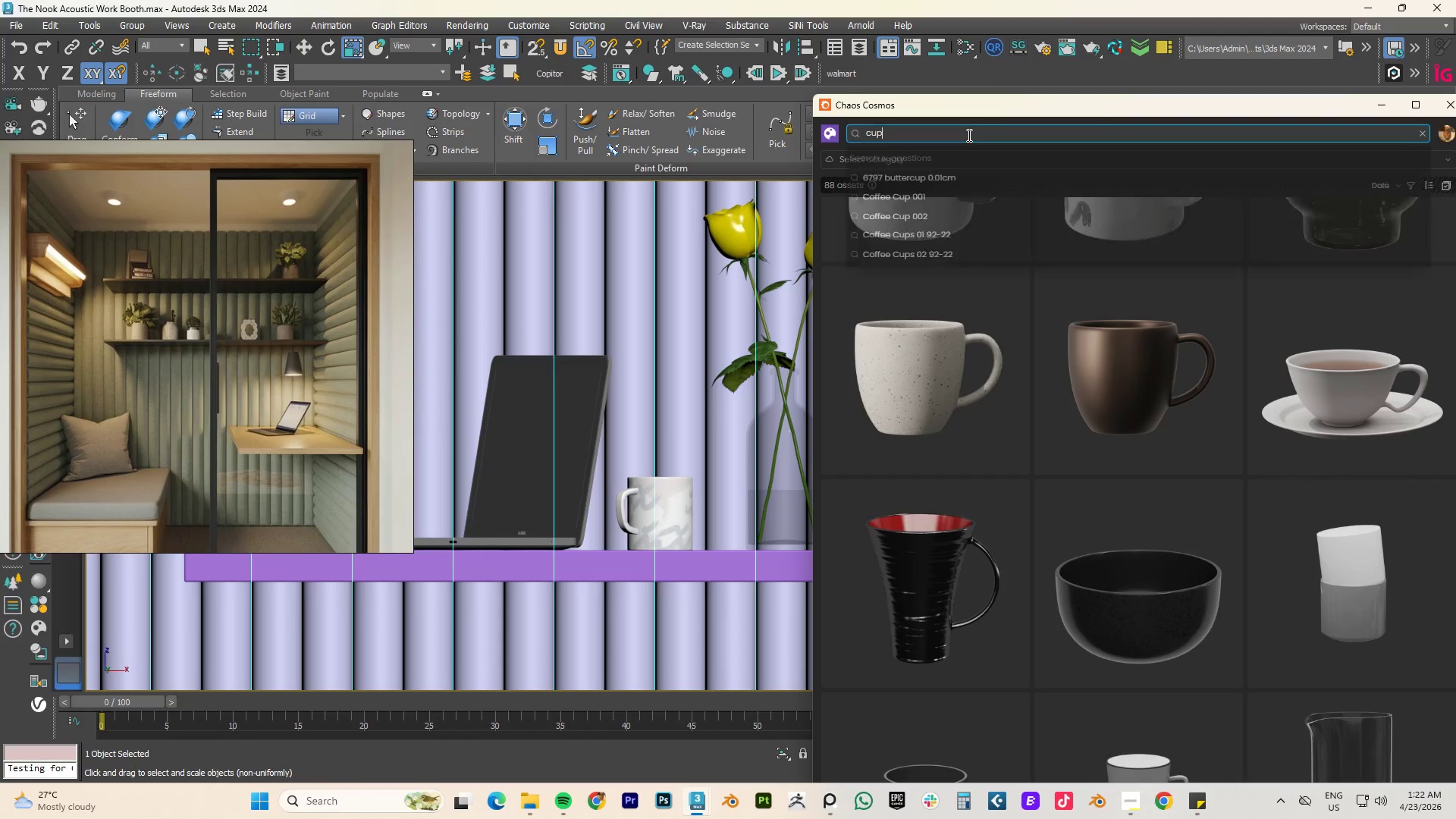 
triple_click([968, 135])
 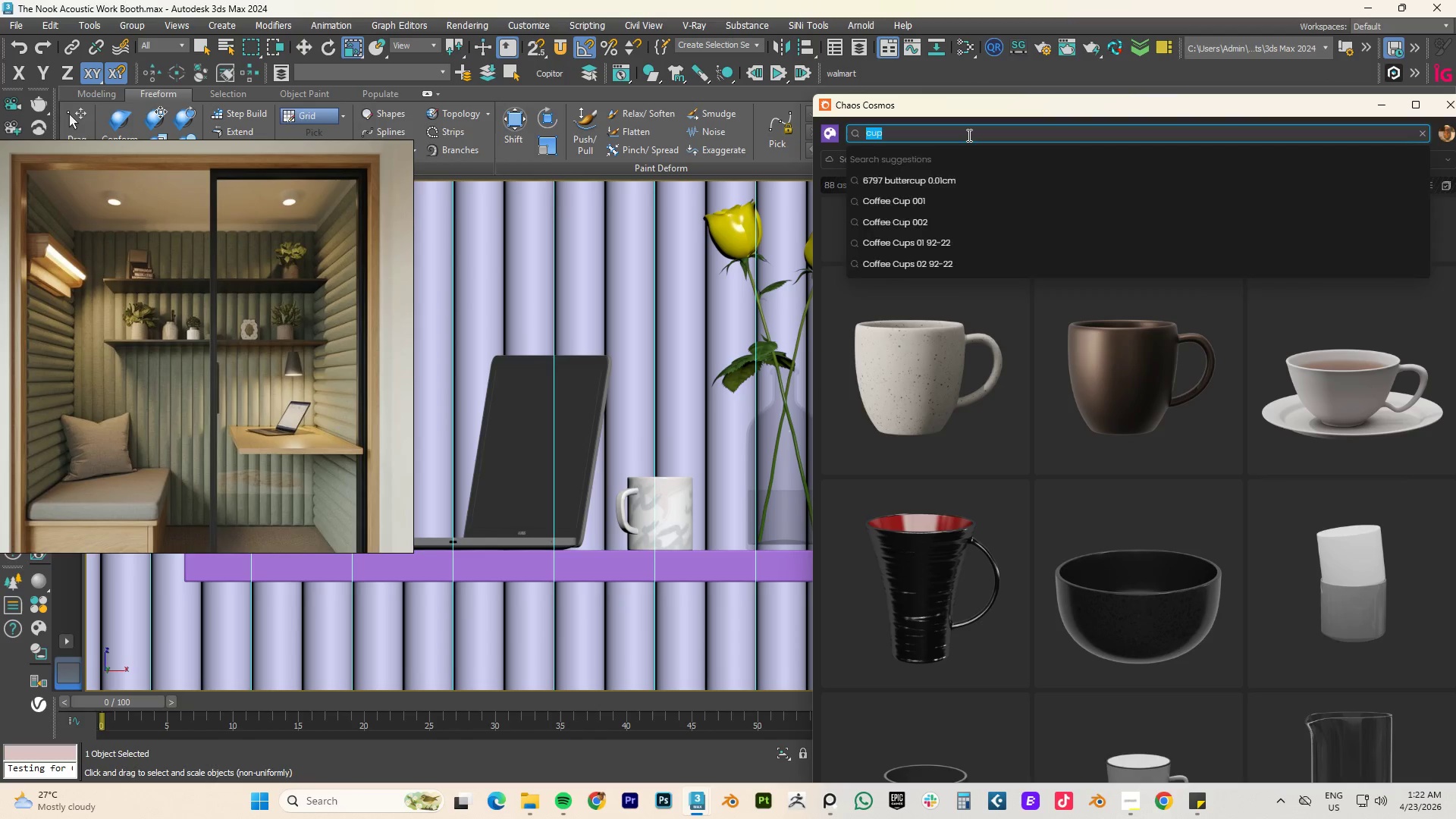 
type(vase)
 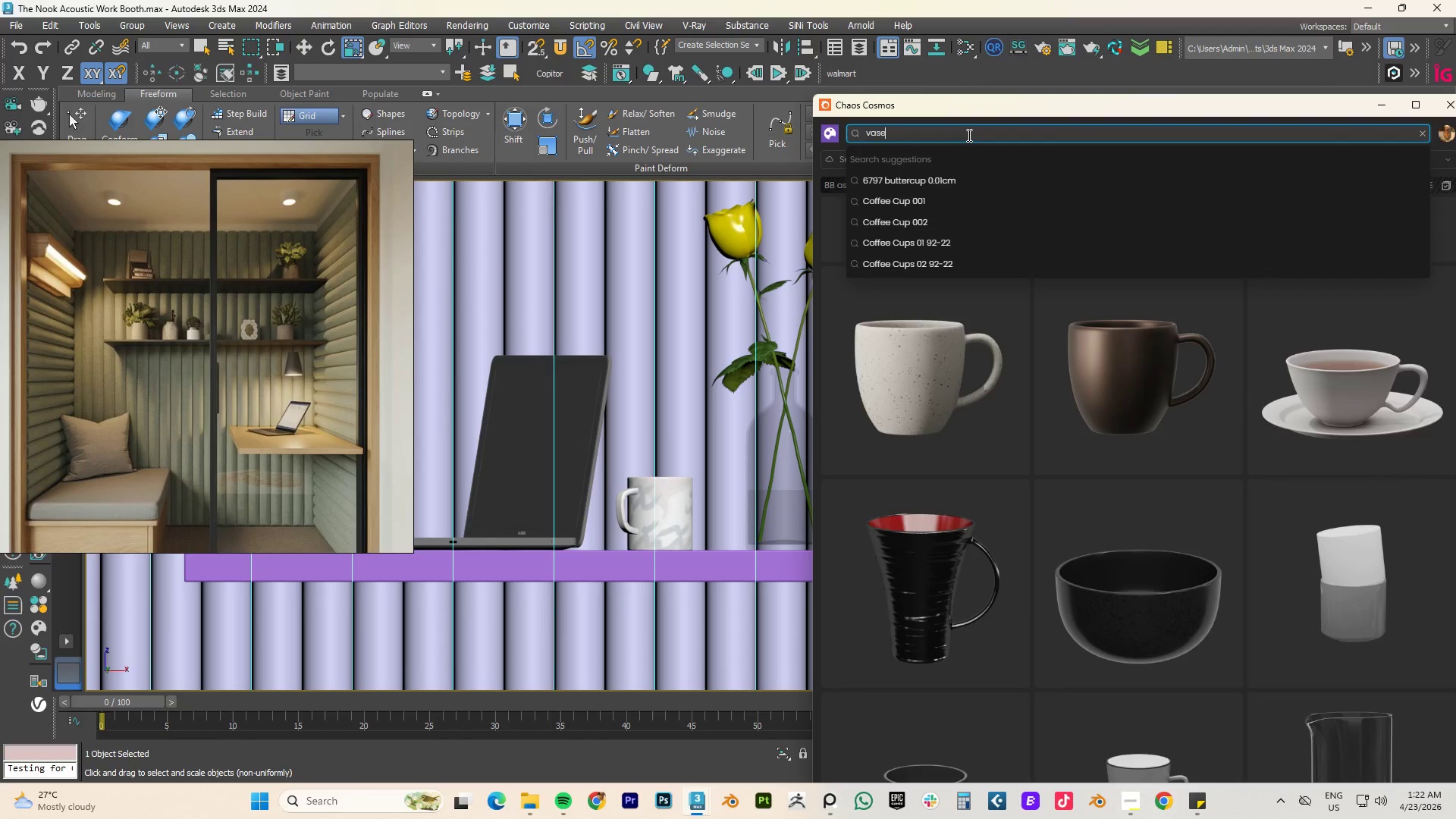 
hold_key(key=NumpadEnter, duration=0.44)
 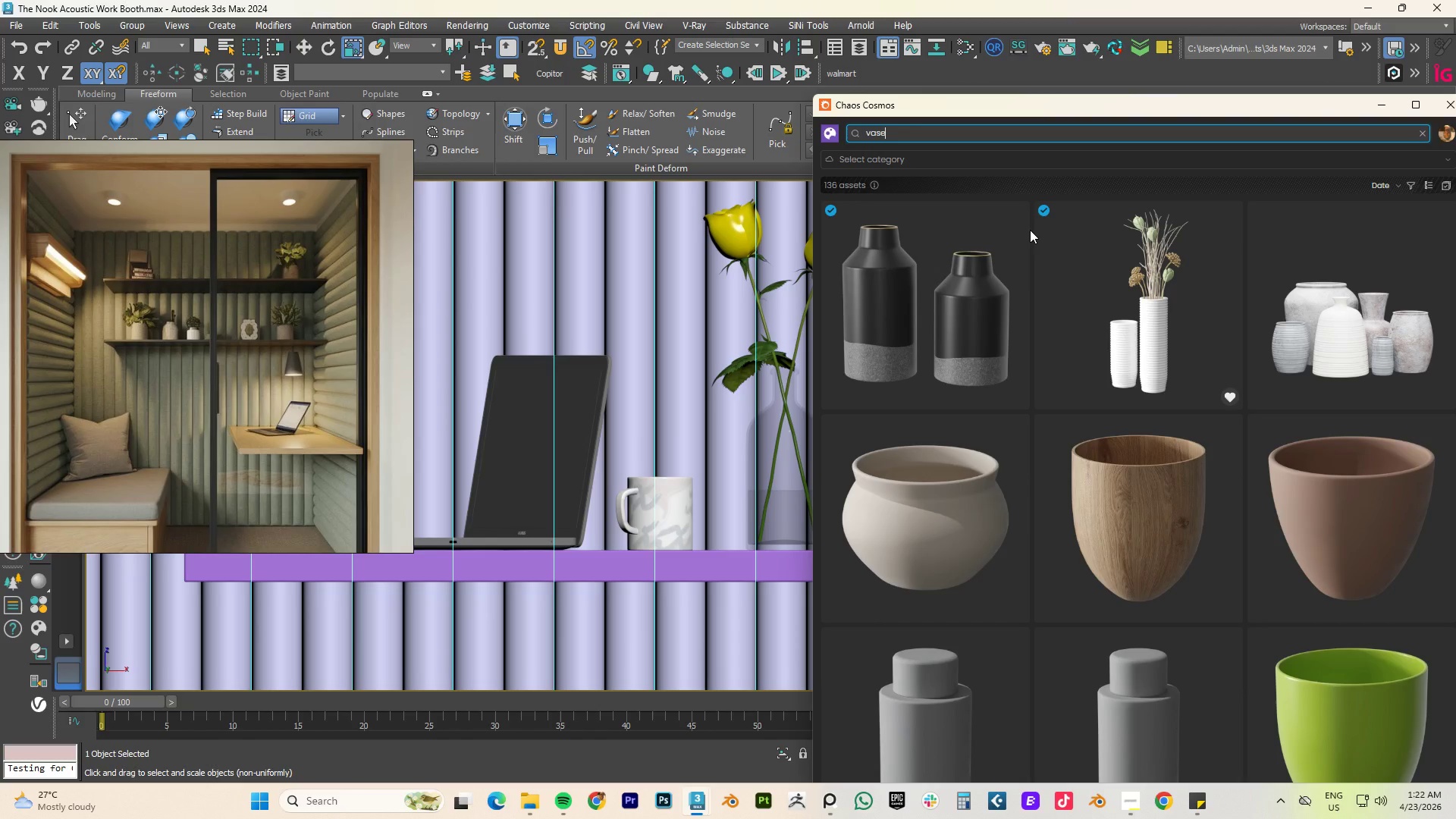 
mouse_move([1028, 252])
 